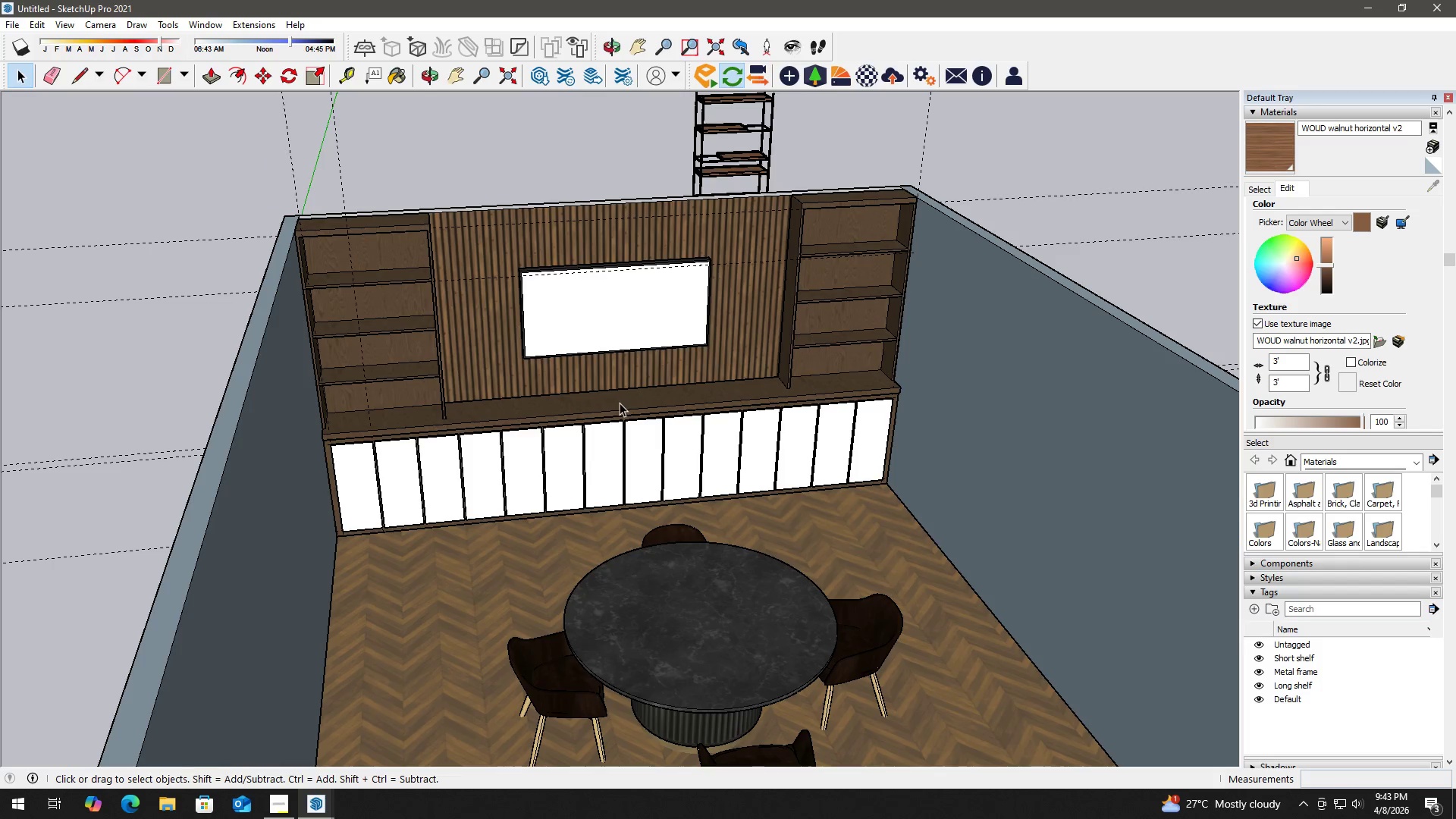 
double_click([620, 403])
 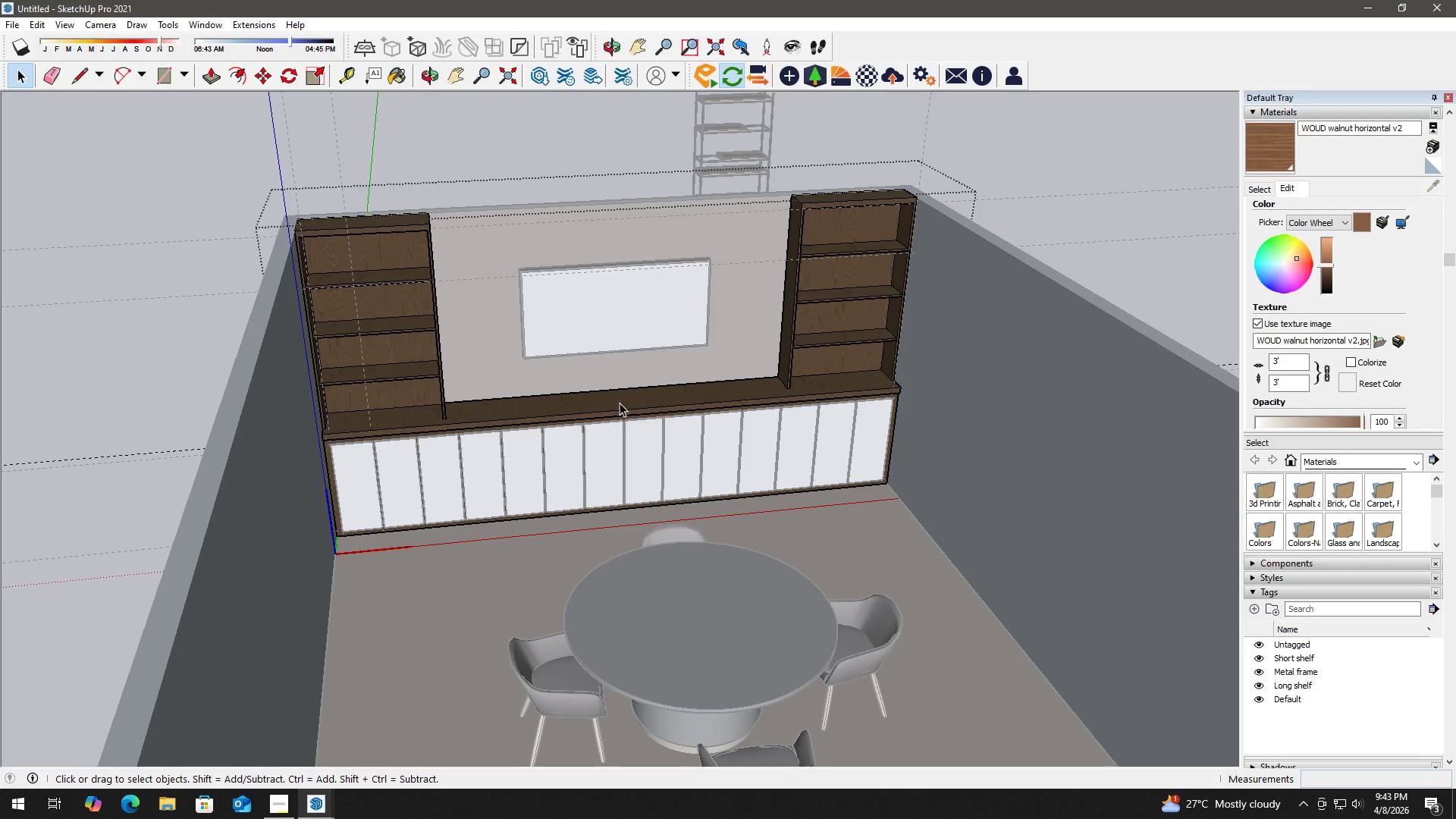 
triple_click([620, 403])
 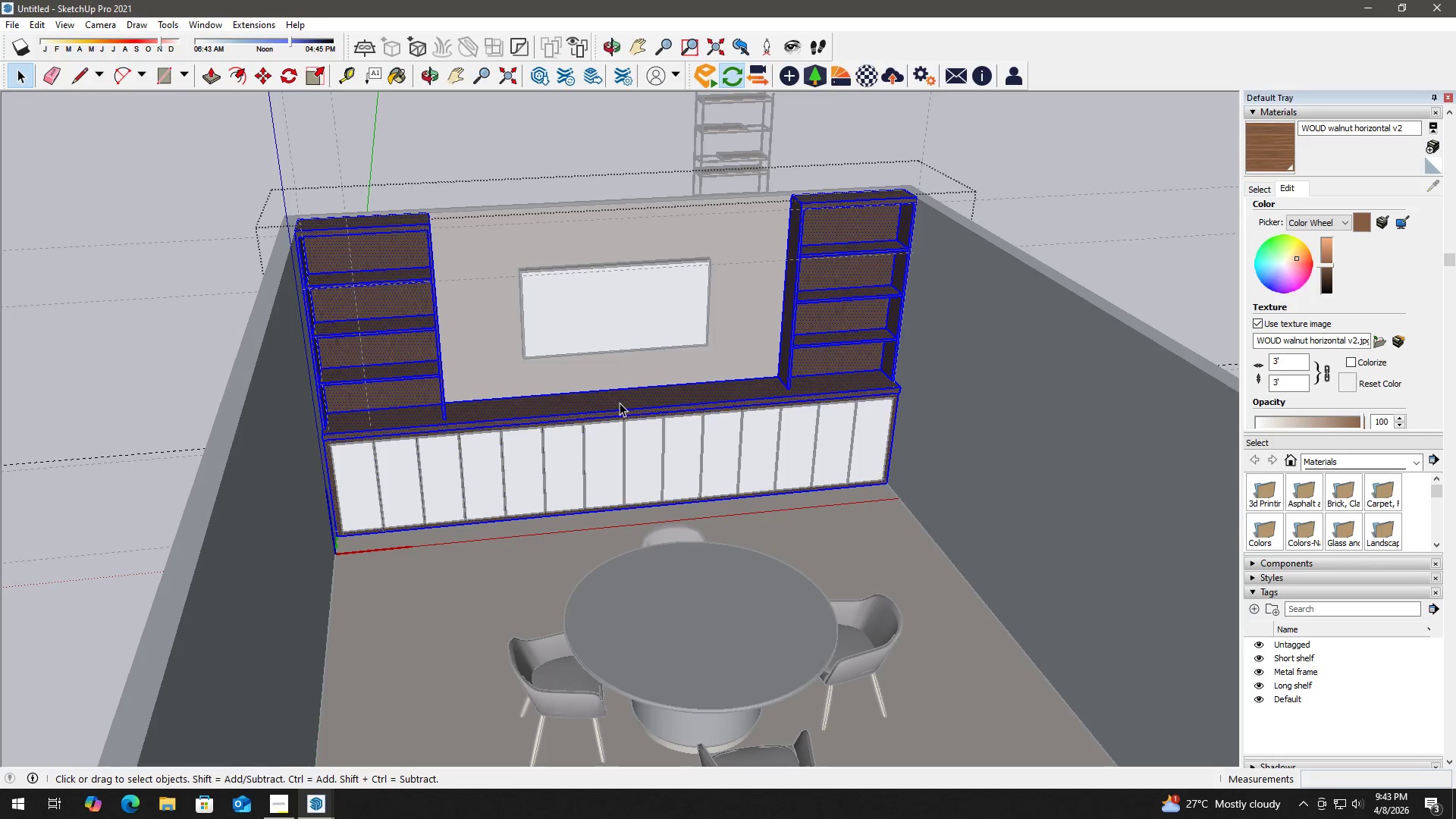 
triple_click([620, 403])
 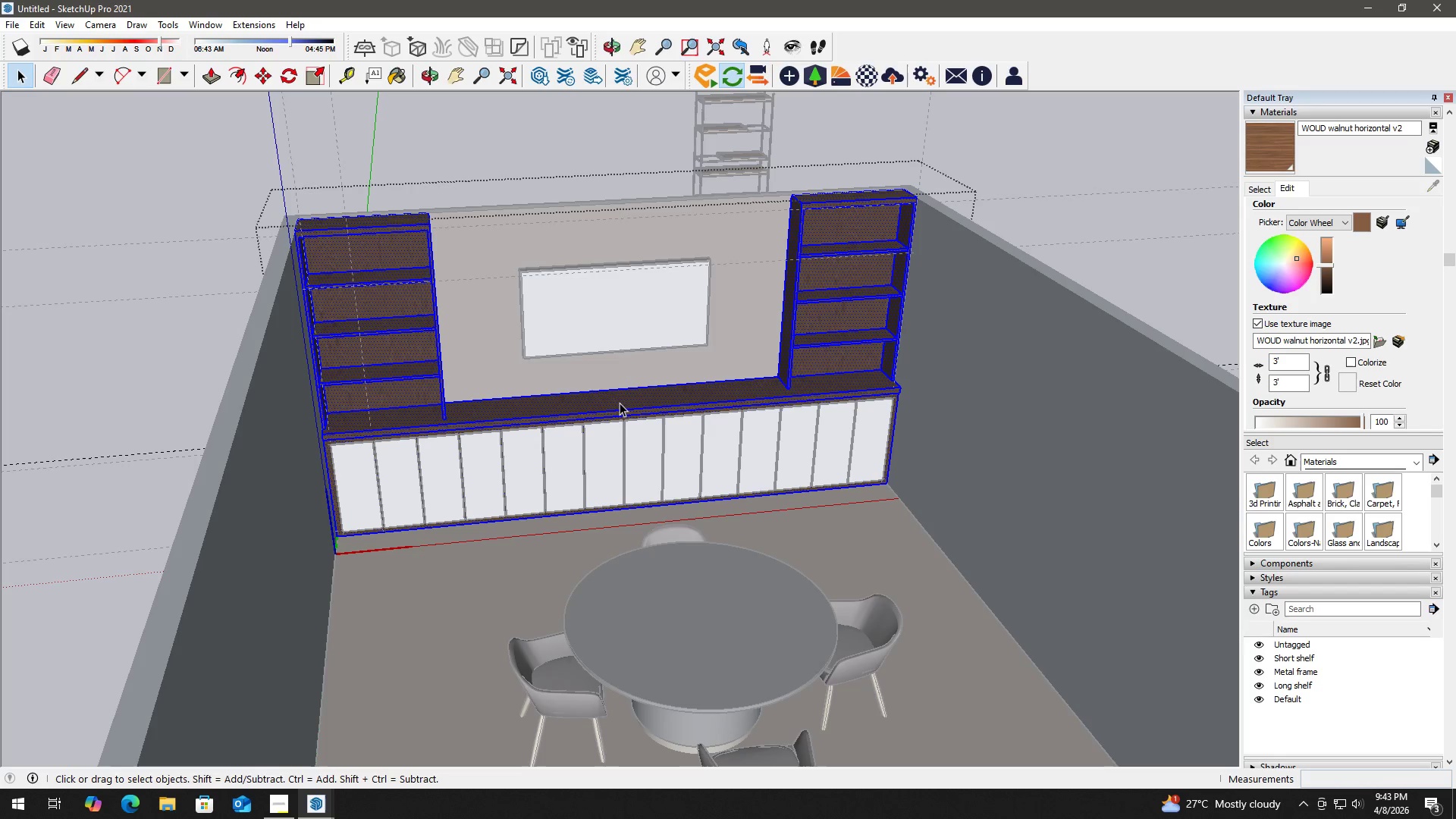 
triple_click([620, 403])
 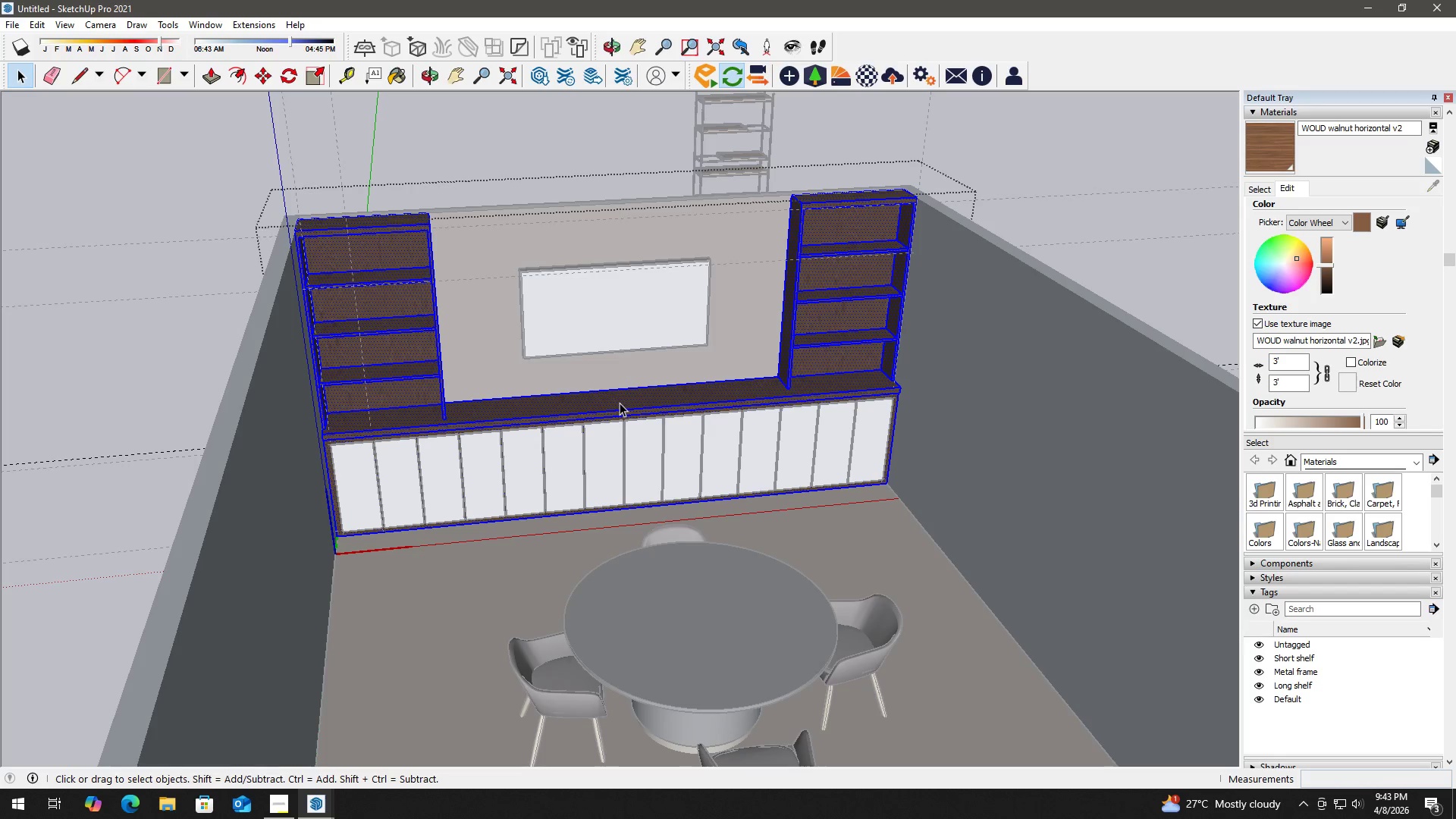 
triple_click([620, 403])
 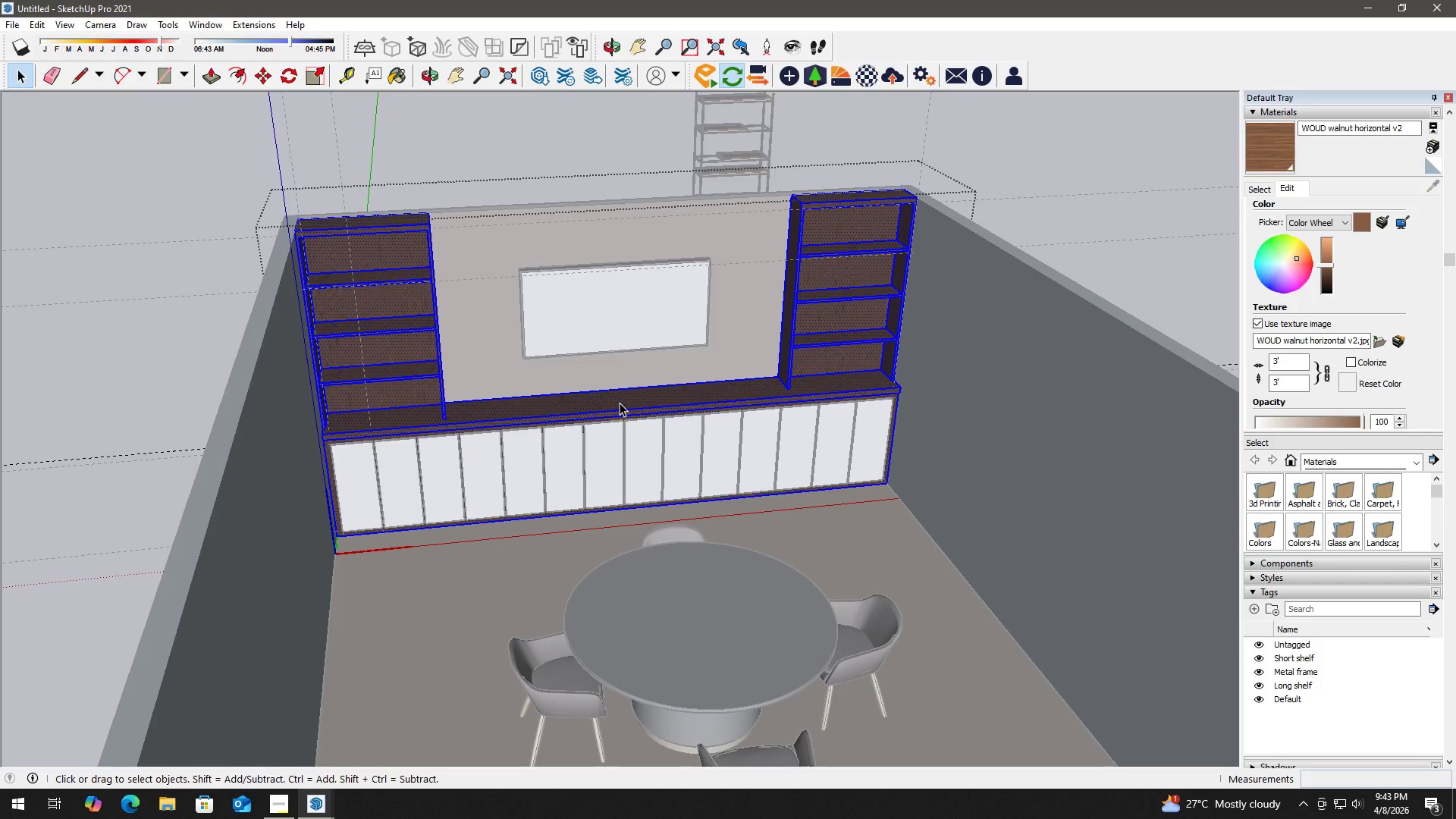 
key(B)
 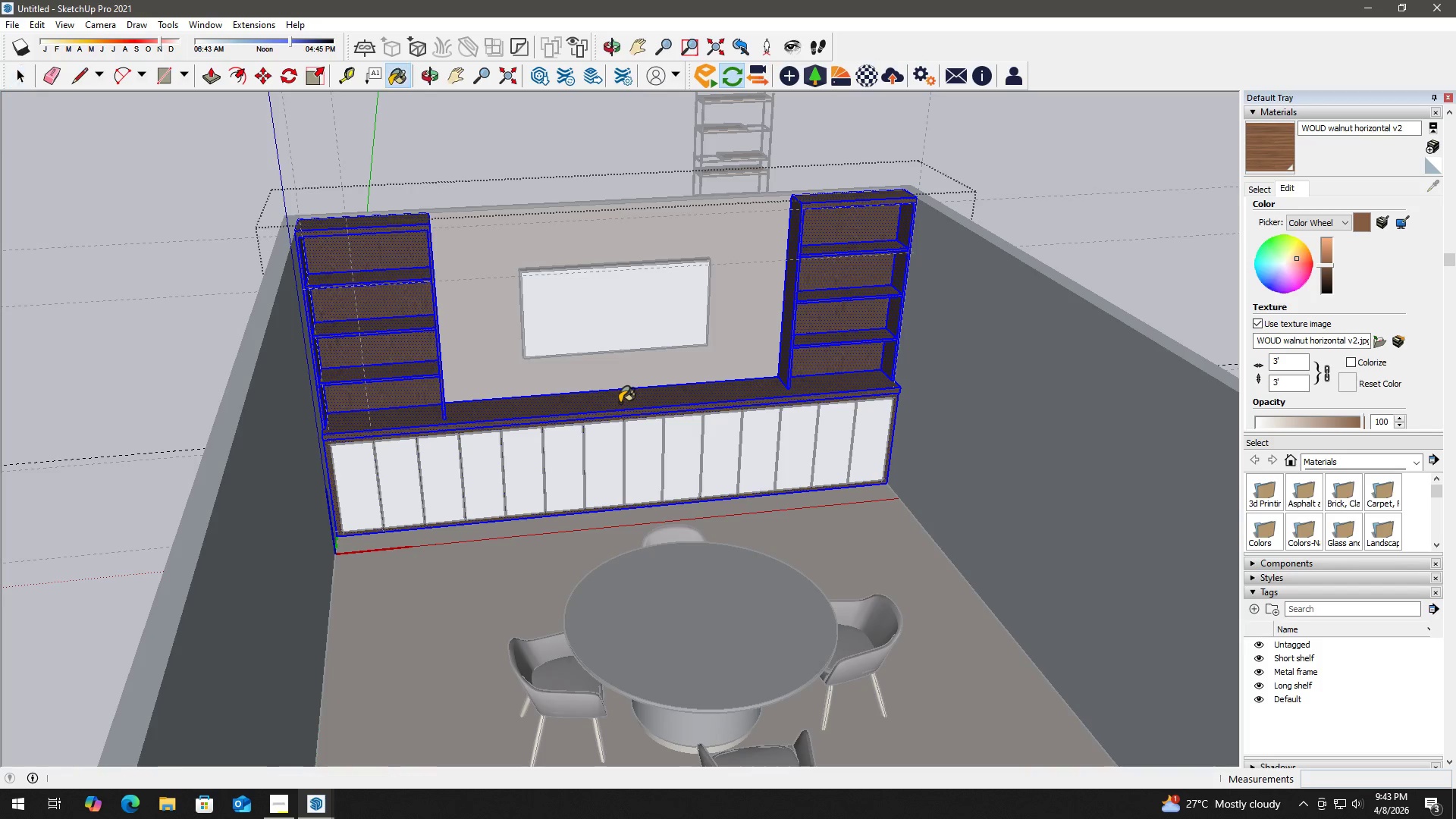 
triple_click([620, 402])
 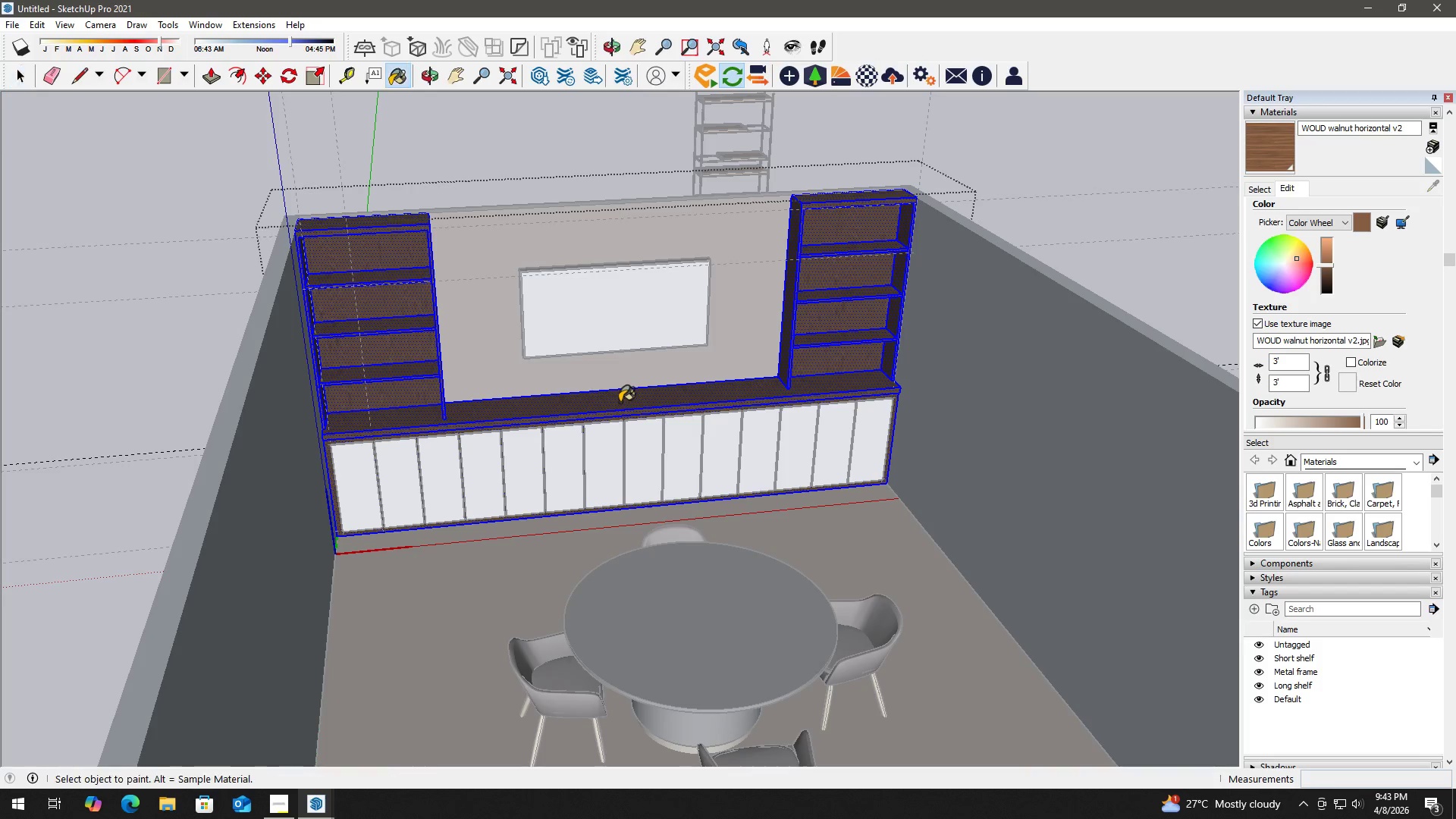 
triple_click([620, 402])
 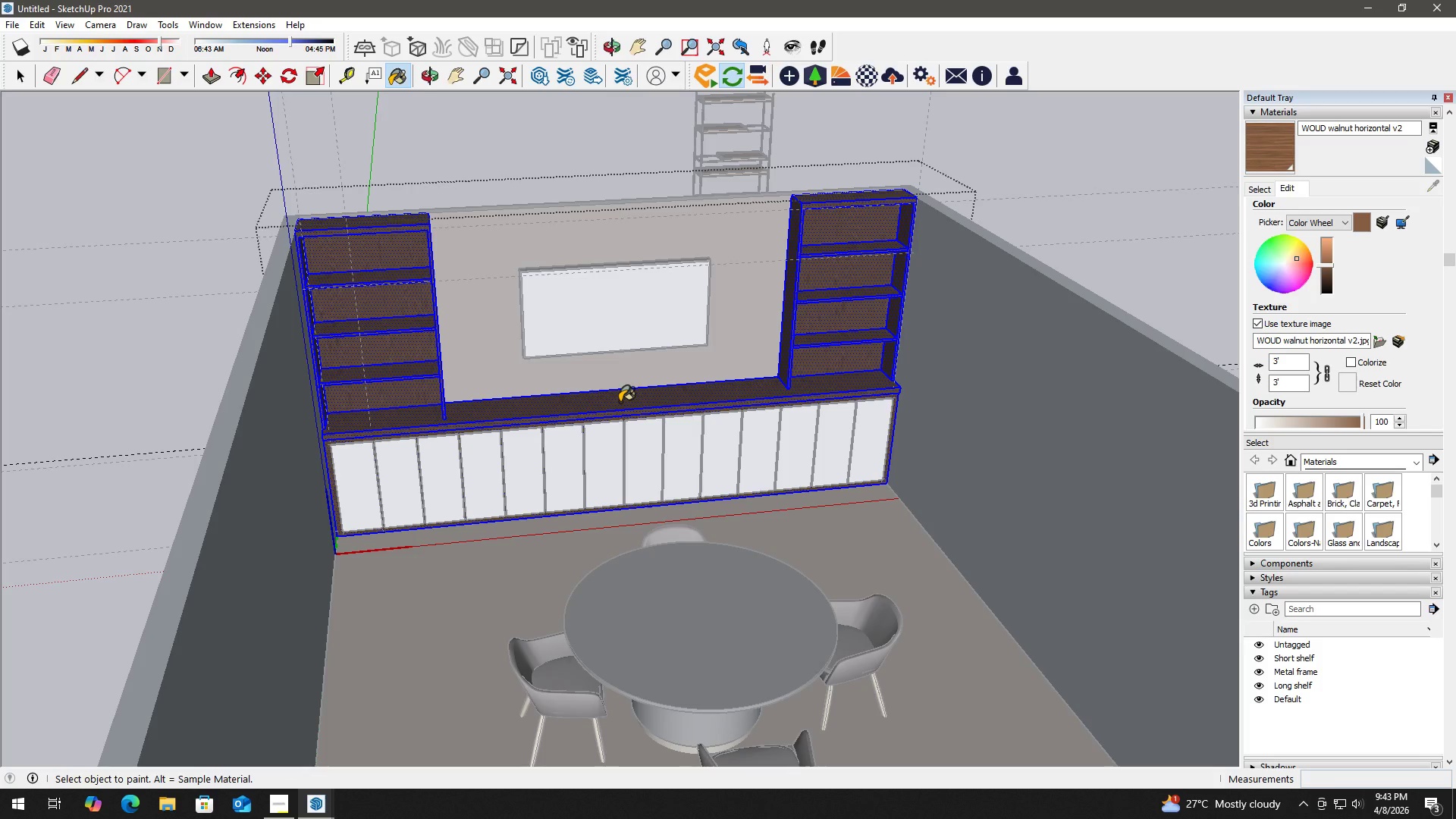 
triple_click([620, 402])
 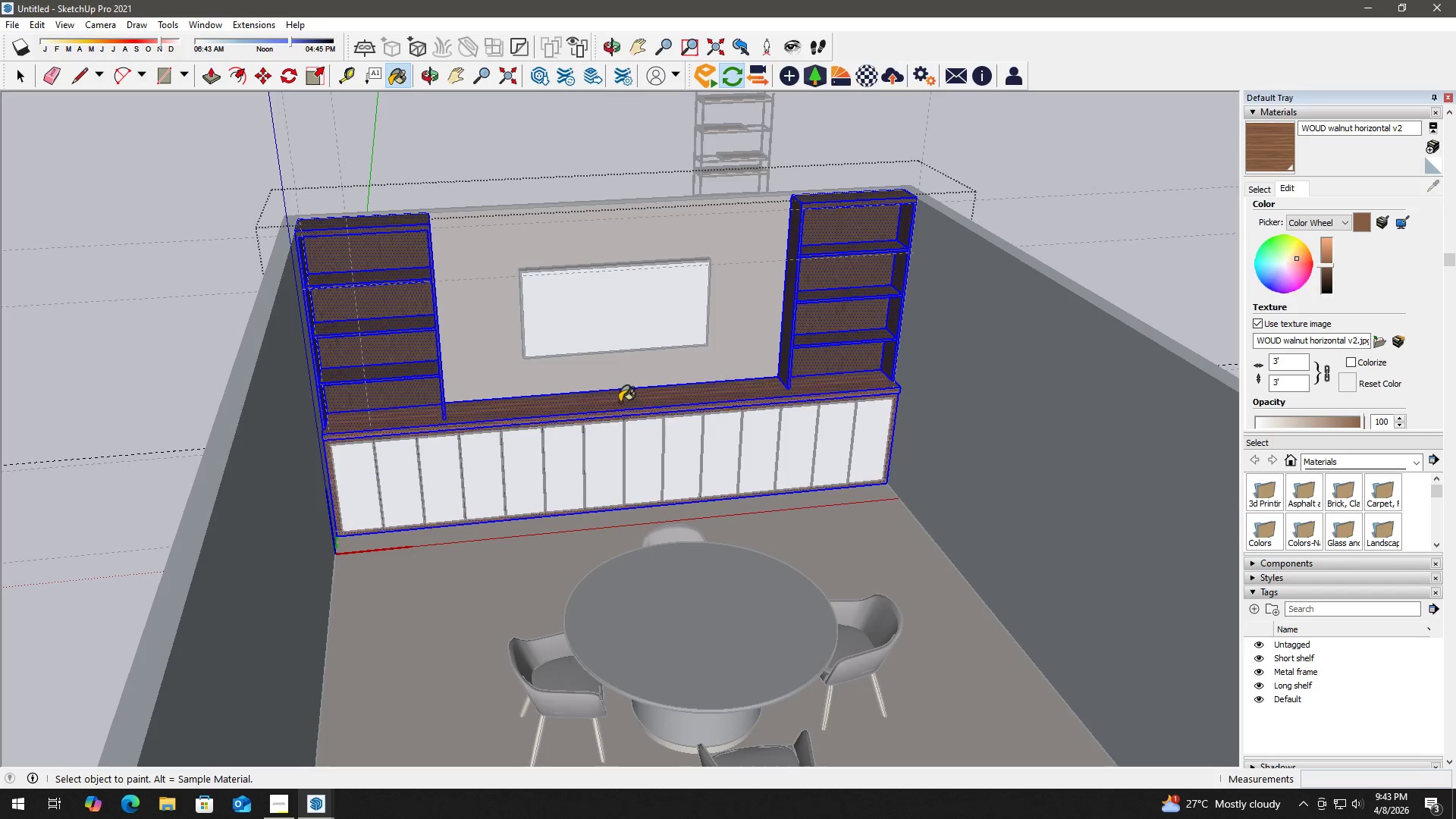 
triple_click([620, 402])
 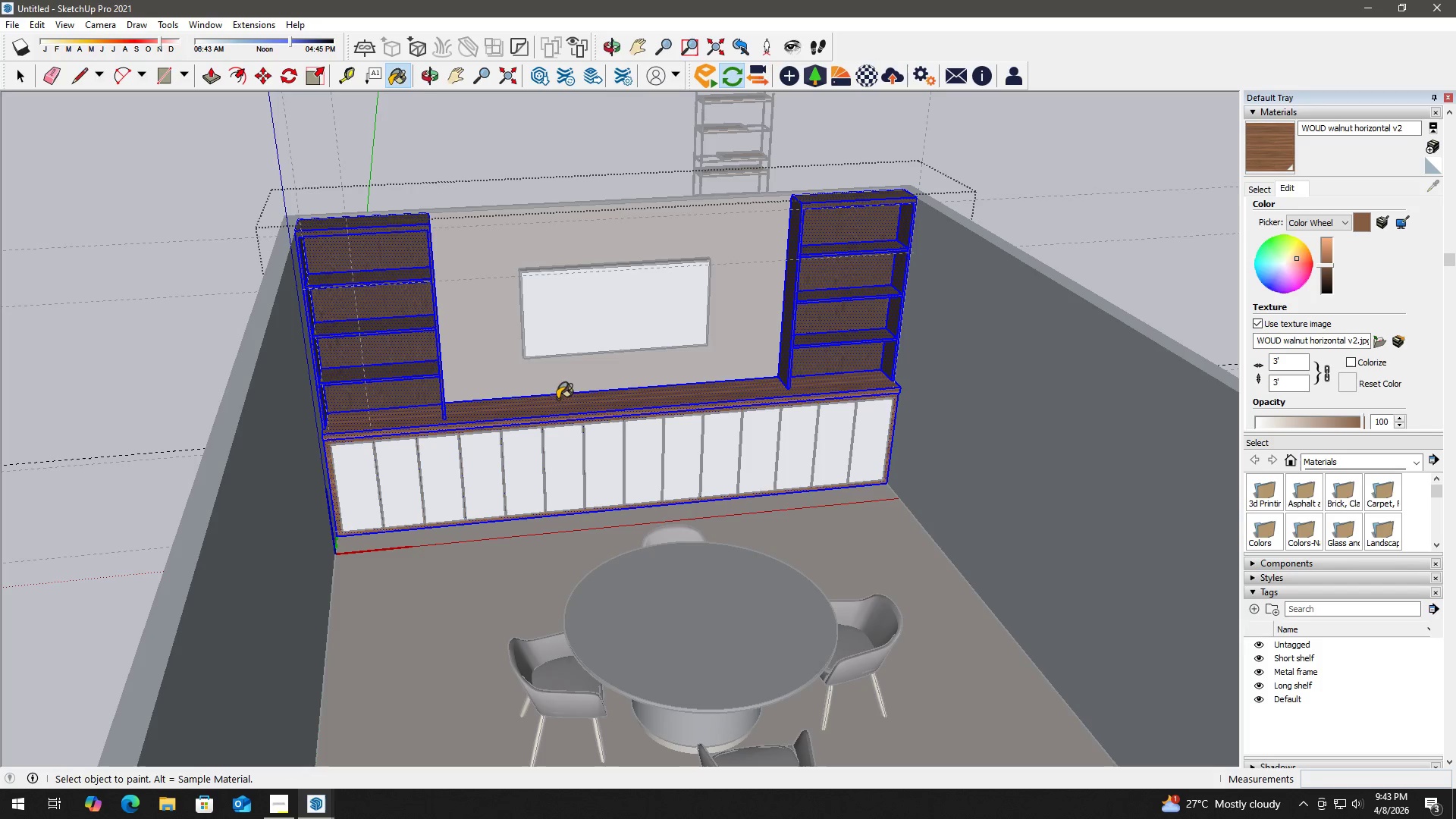 
scroll: coordinate [416, 391], scroll_direction: up, amount: 6.0
 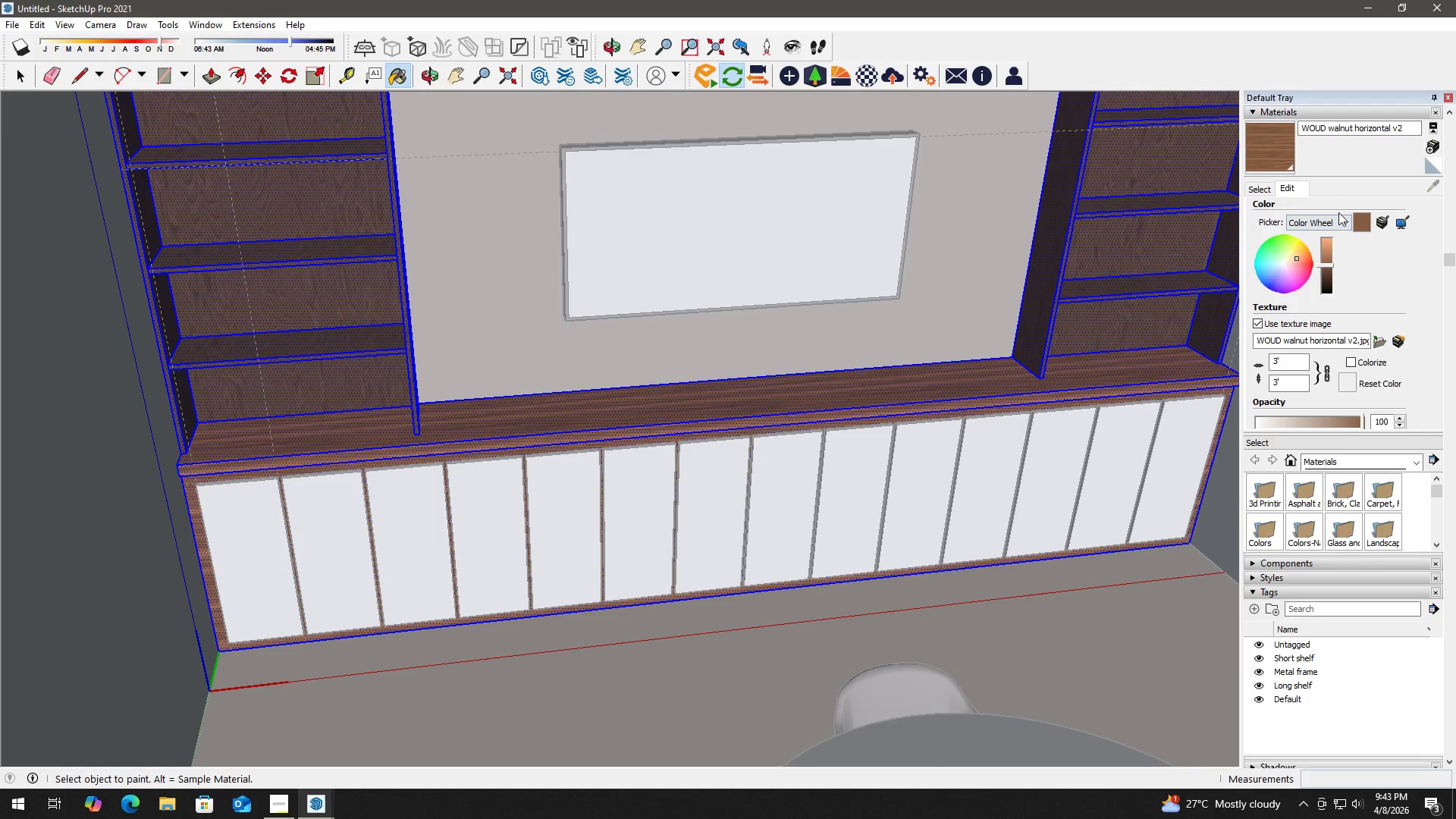 
left_click([1383, 222])
 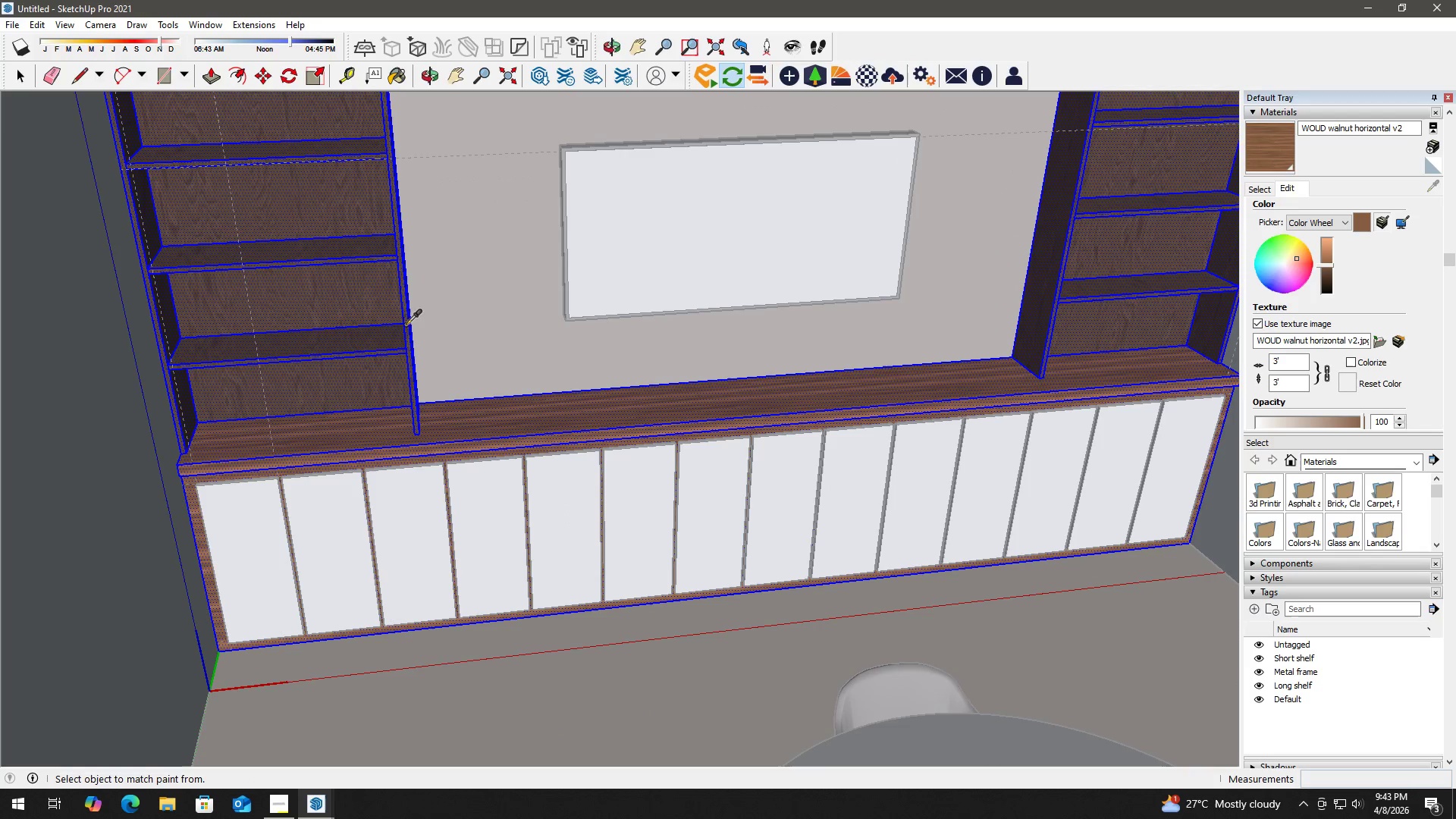 
left_click([344, 353])
 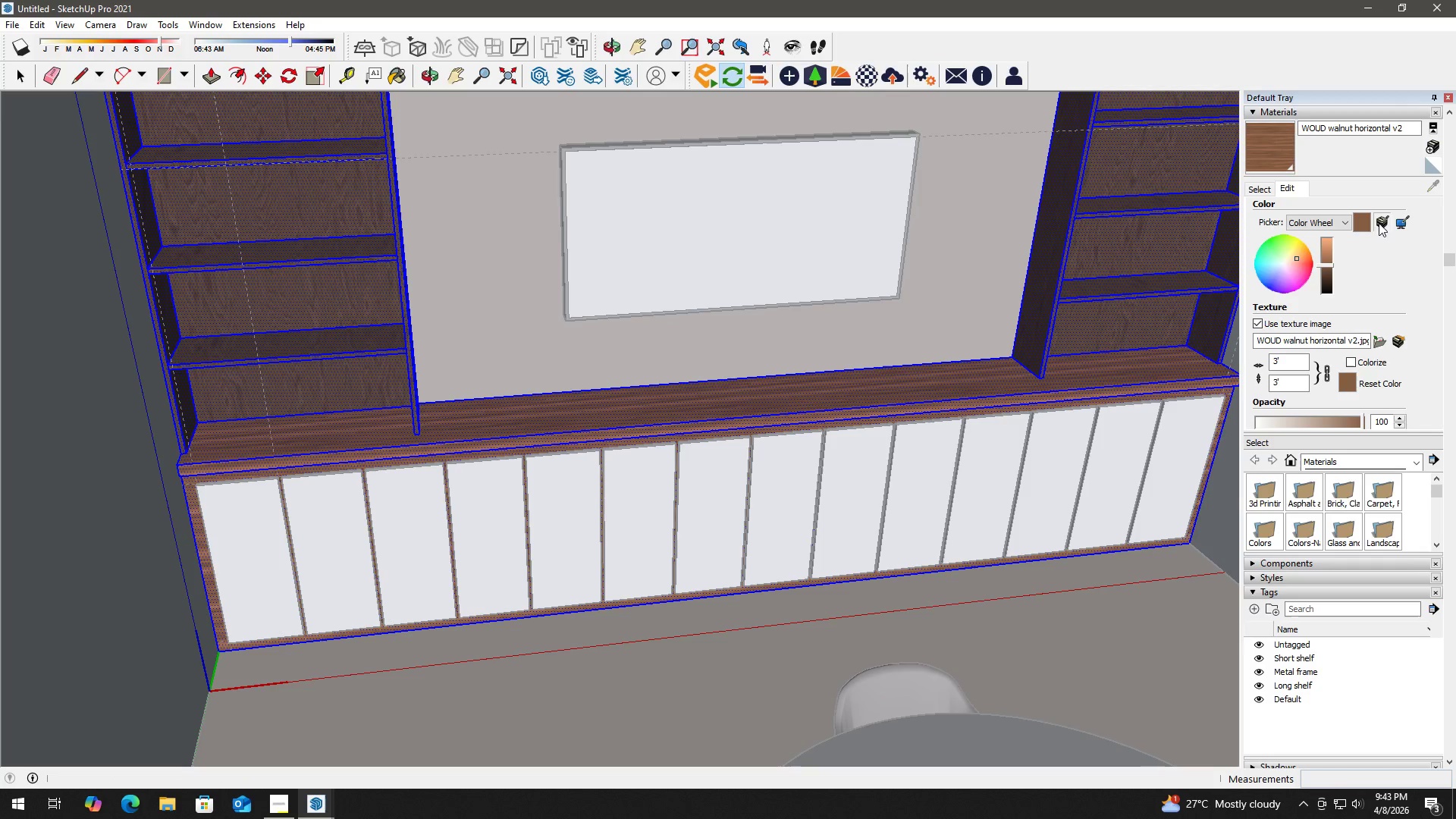 
wait(5.08)
 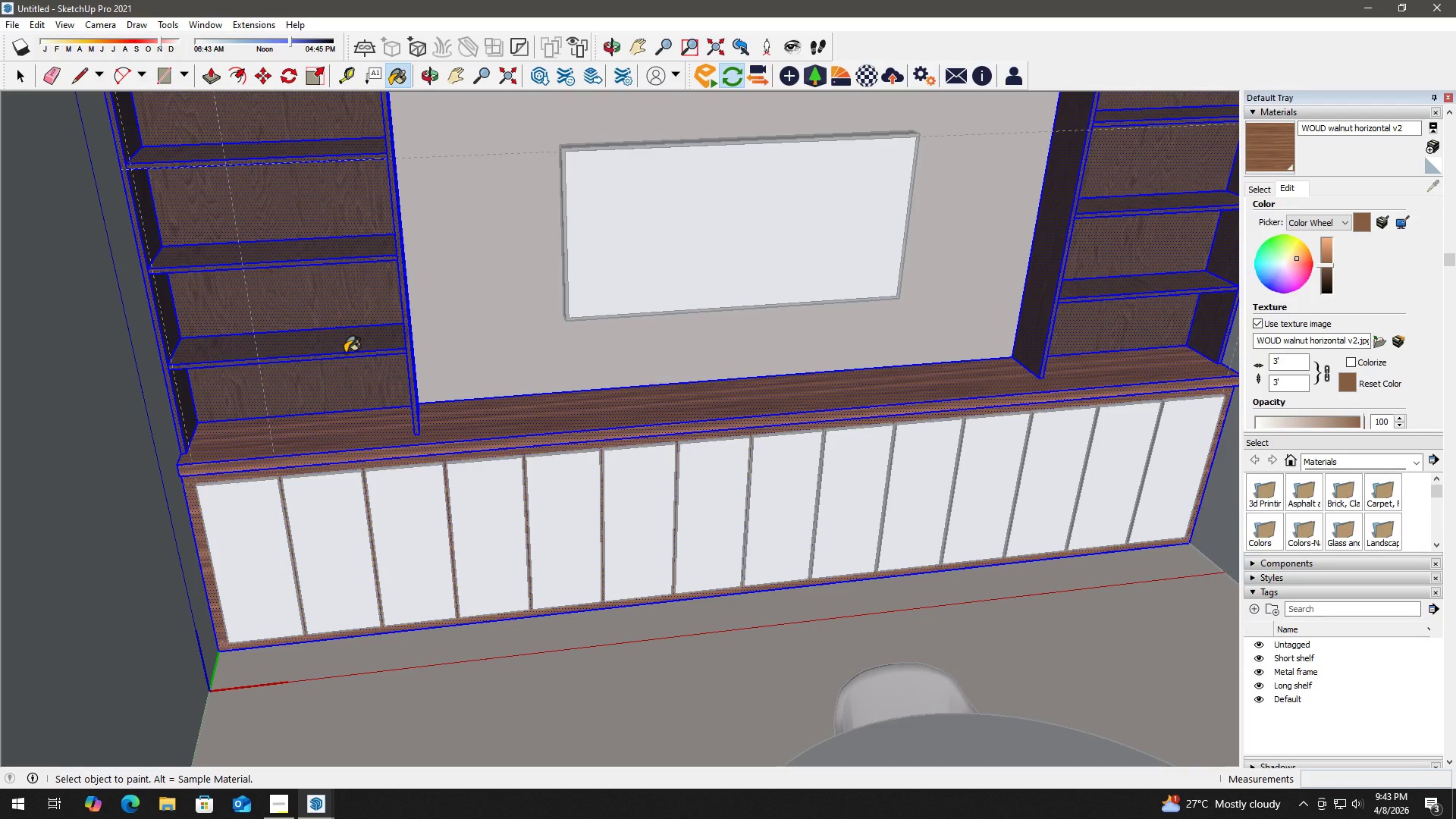 
left_click([329, 337])
 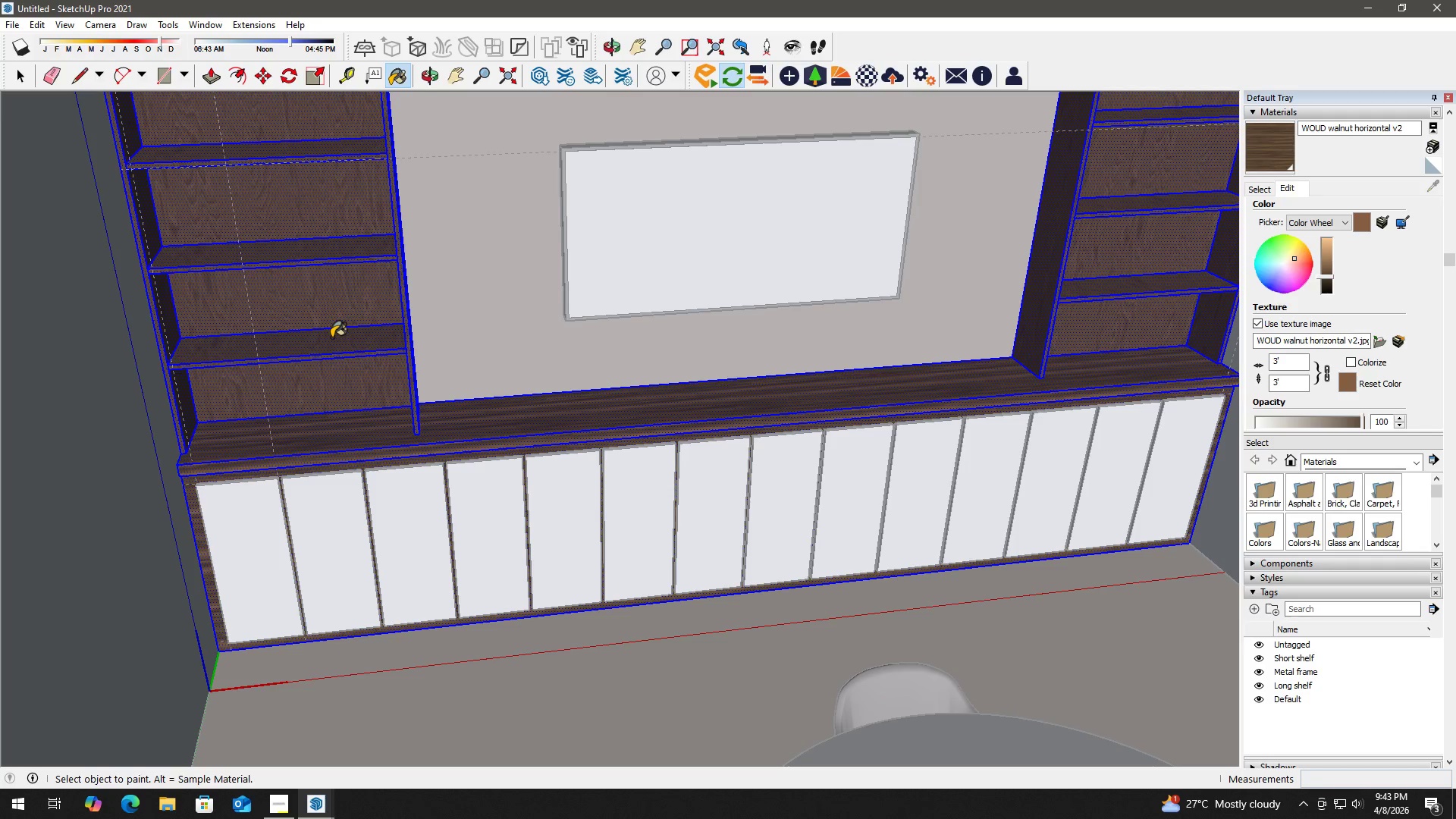 
key(Space)
 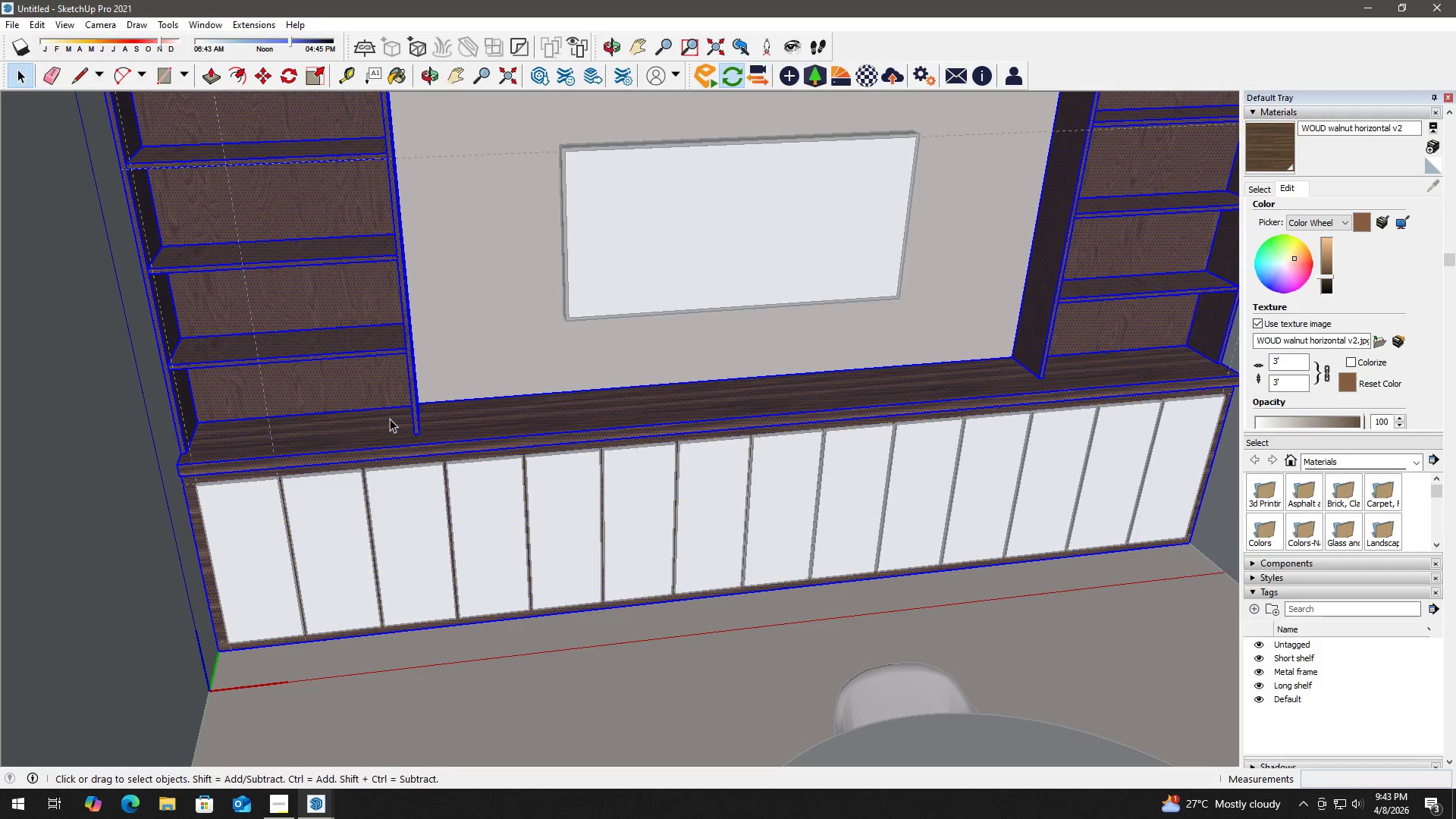 
double_click([390, 423])
 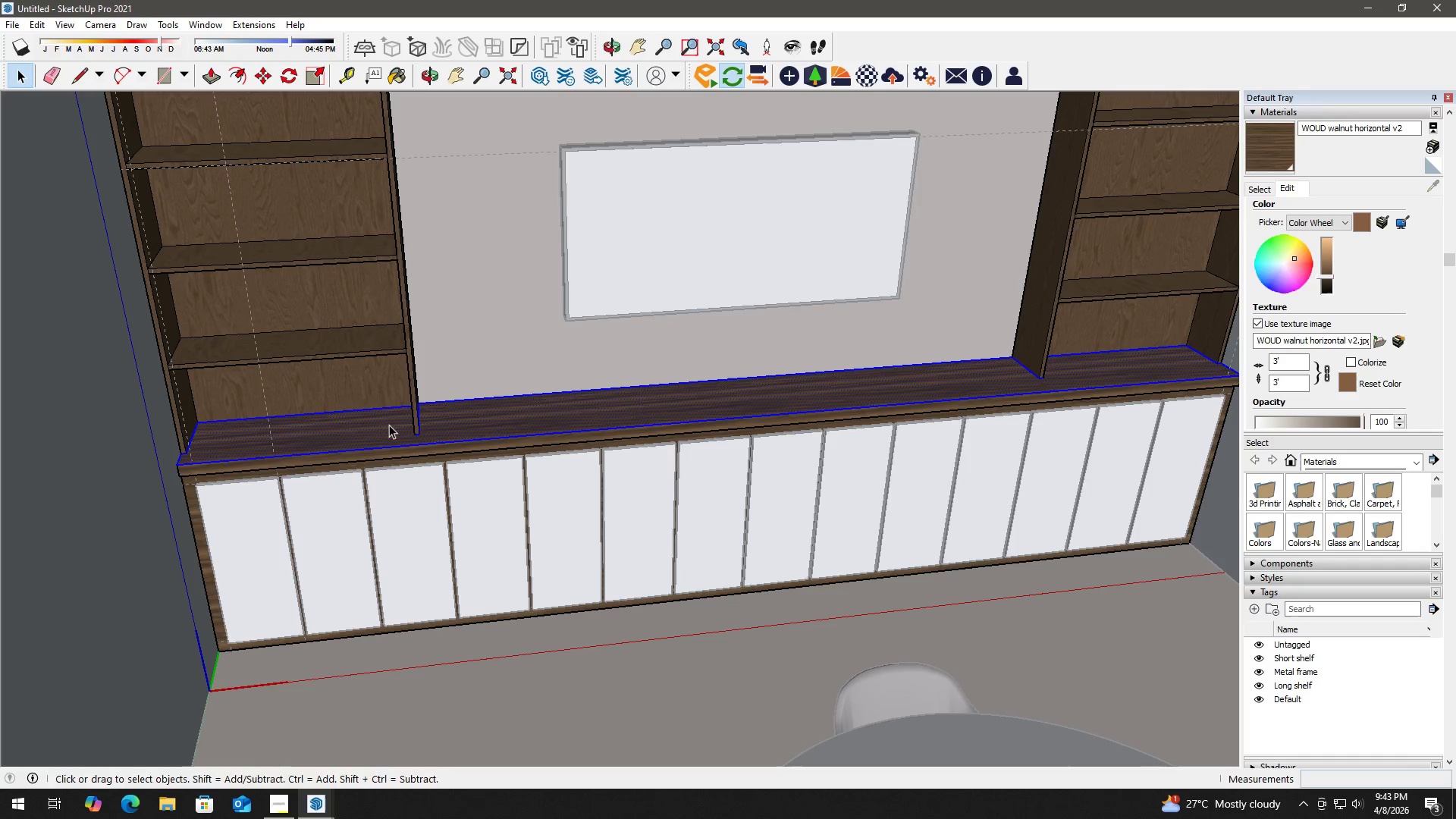 
key(B)
 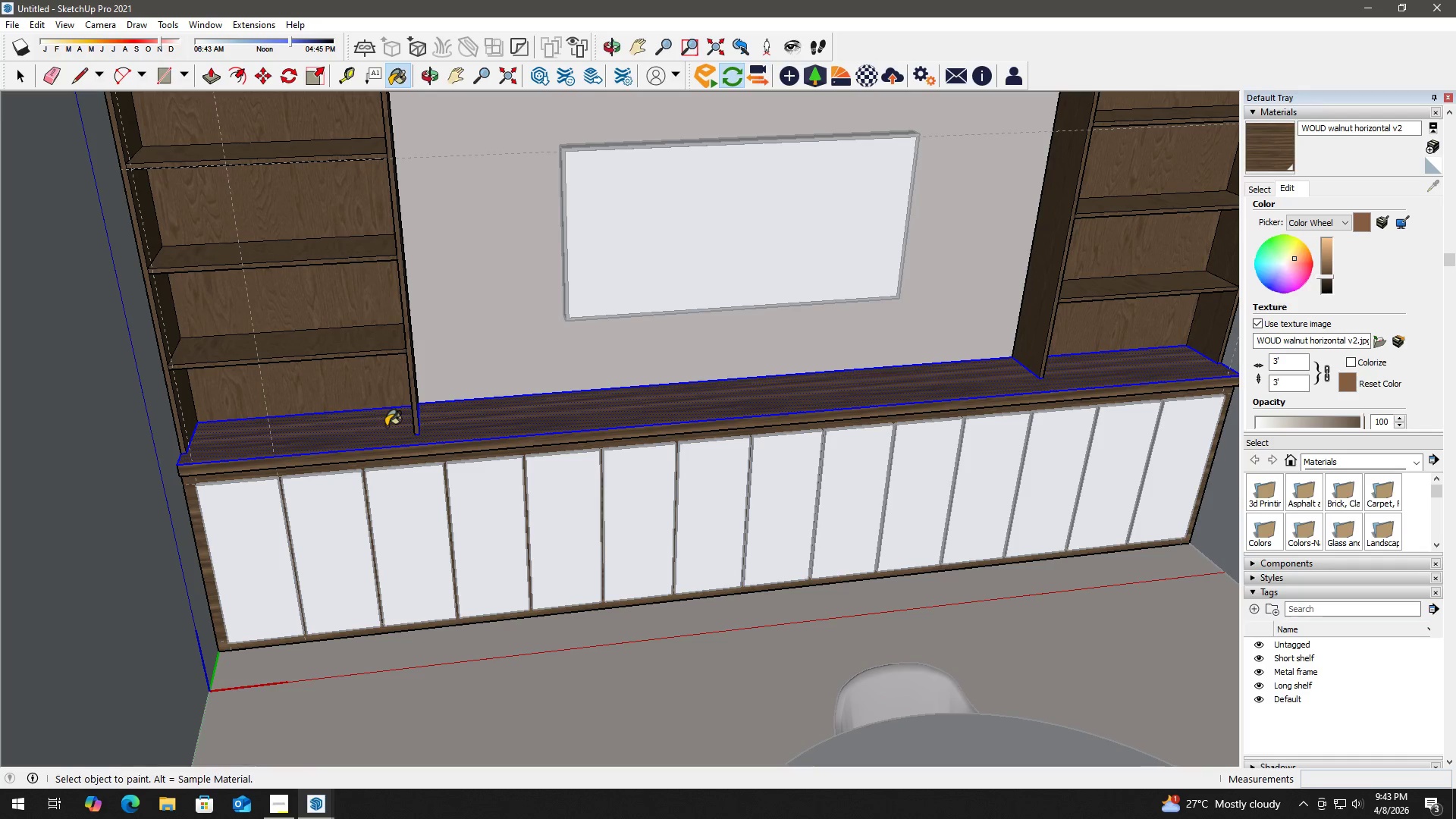 
hold_key(key=AltLeft, duration=0.39)
double_click([385, 426])
 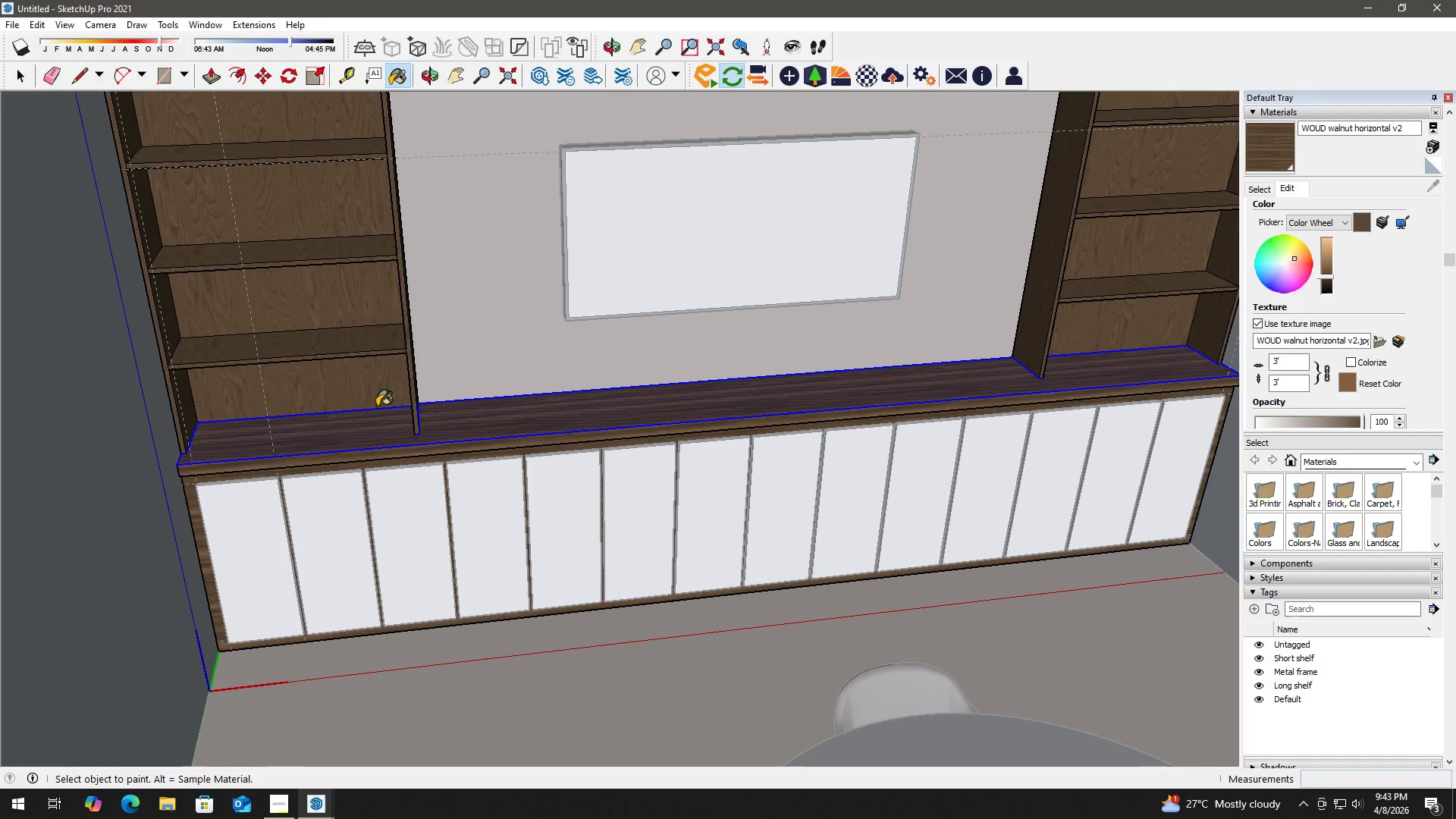 
key(Space)
 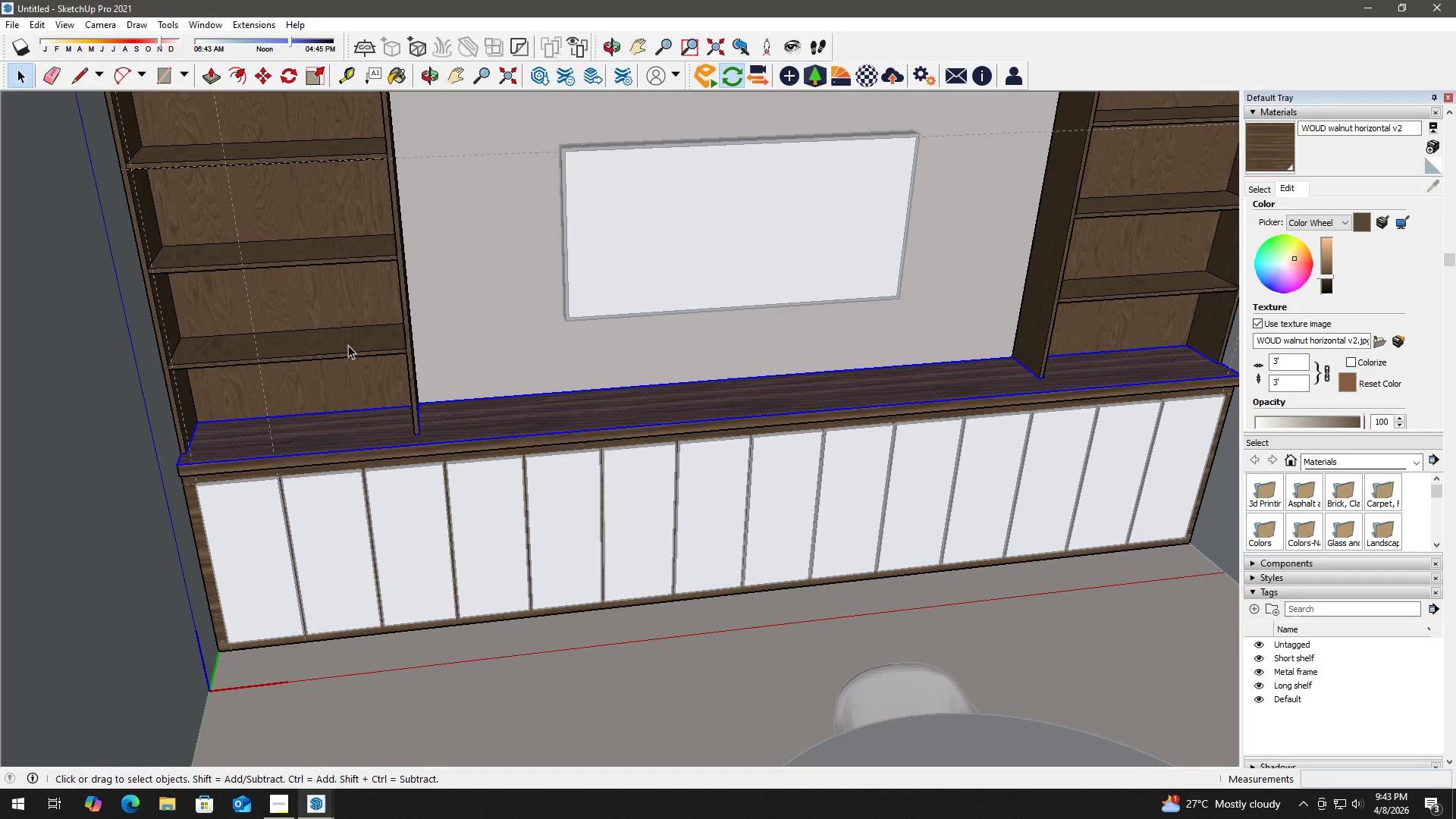 
triple_click([348, 345])
 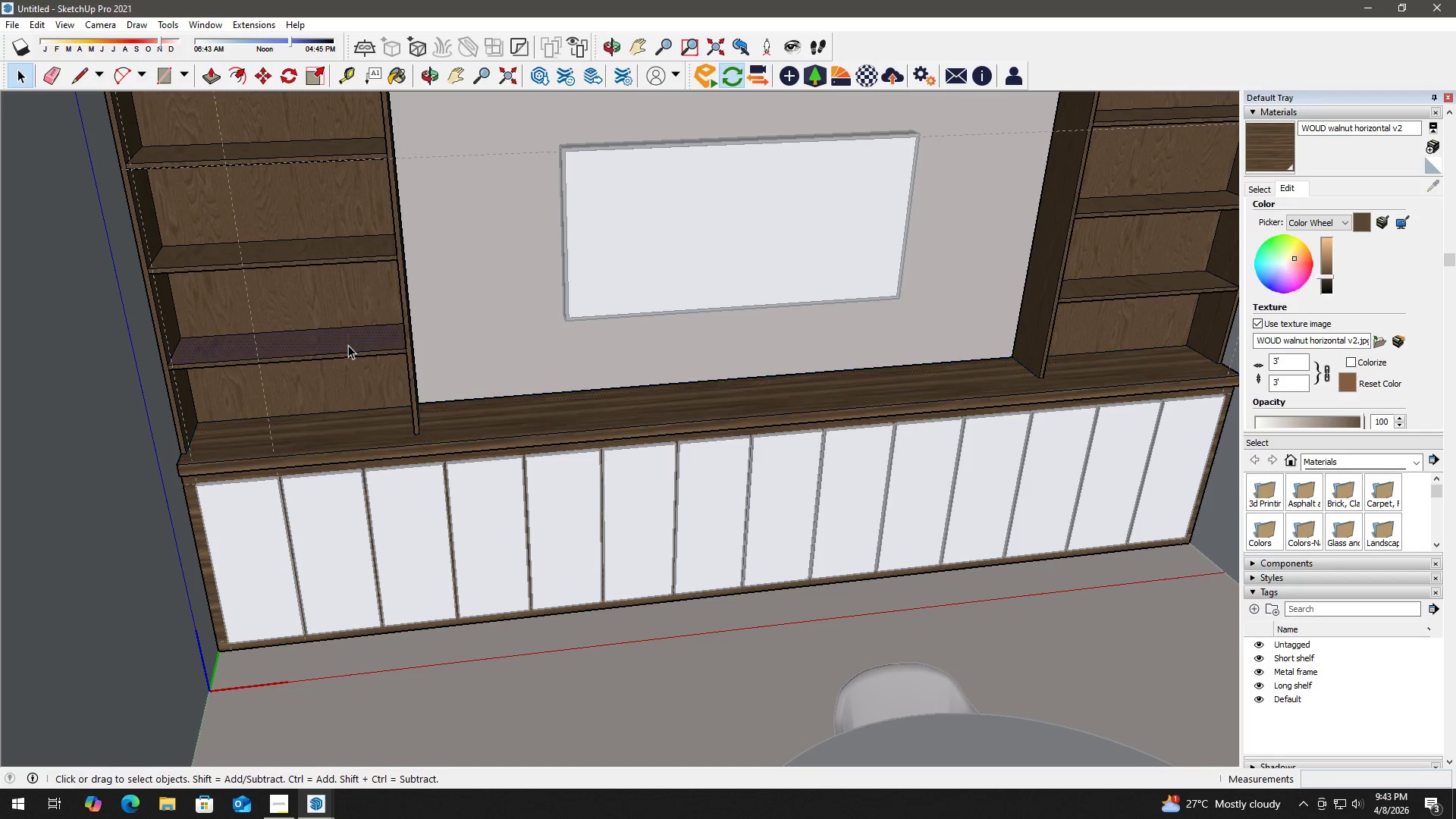 
triple_click([348, 345])
 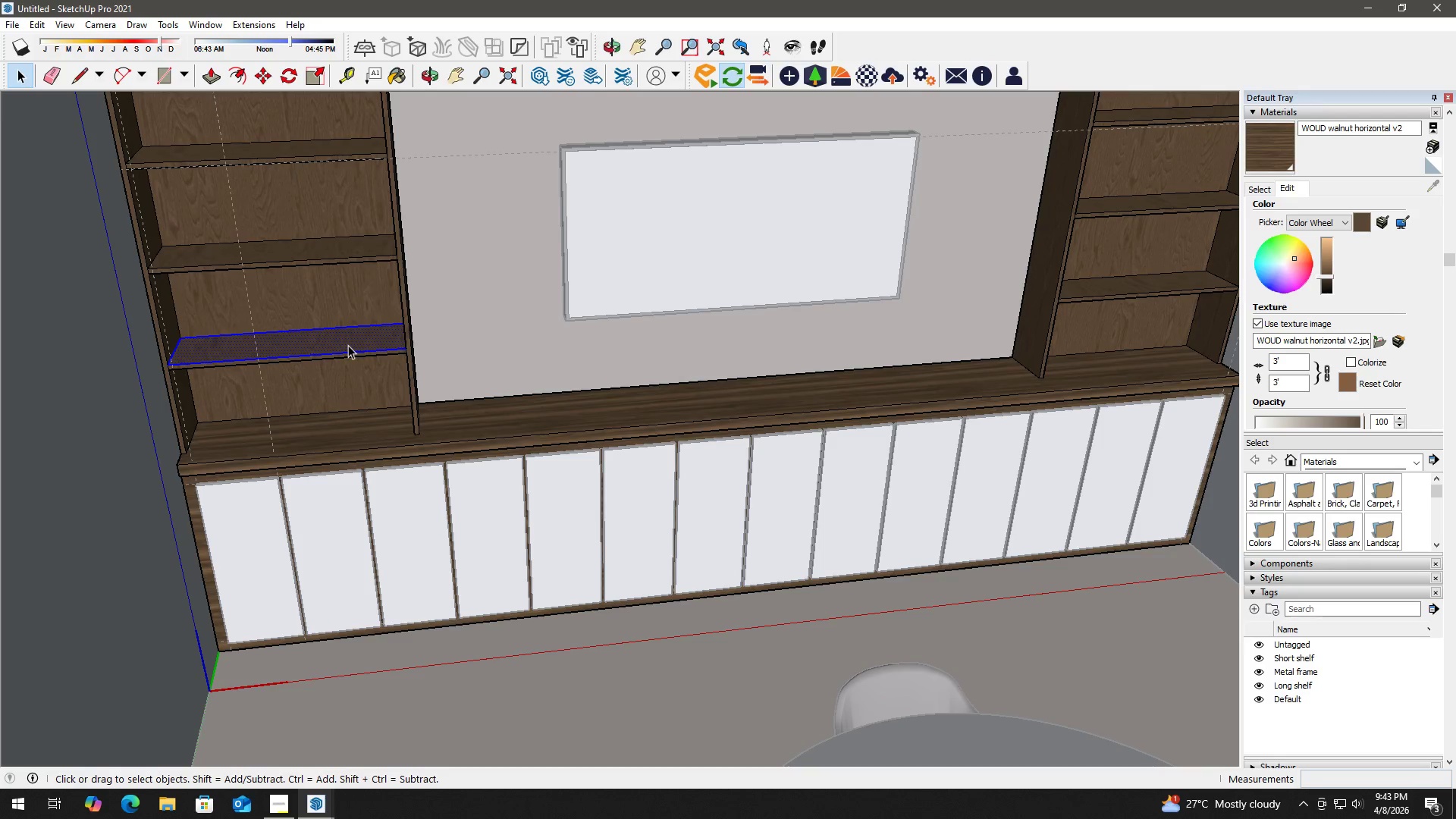 
triple_click([348, 345])
 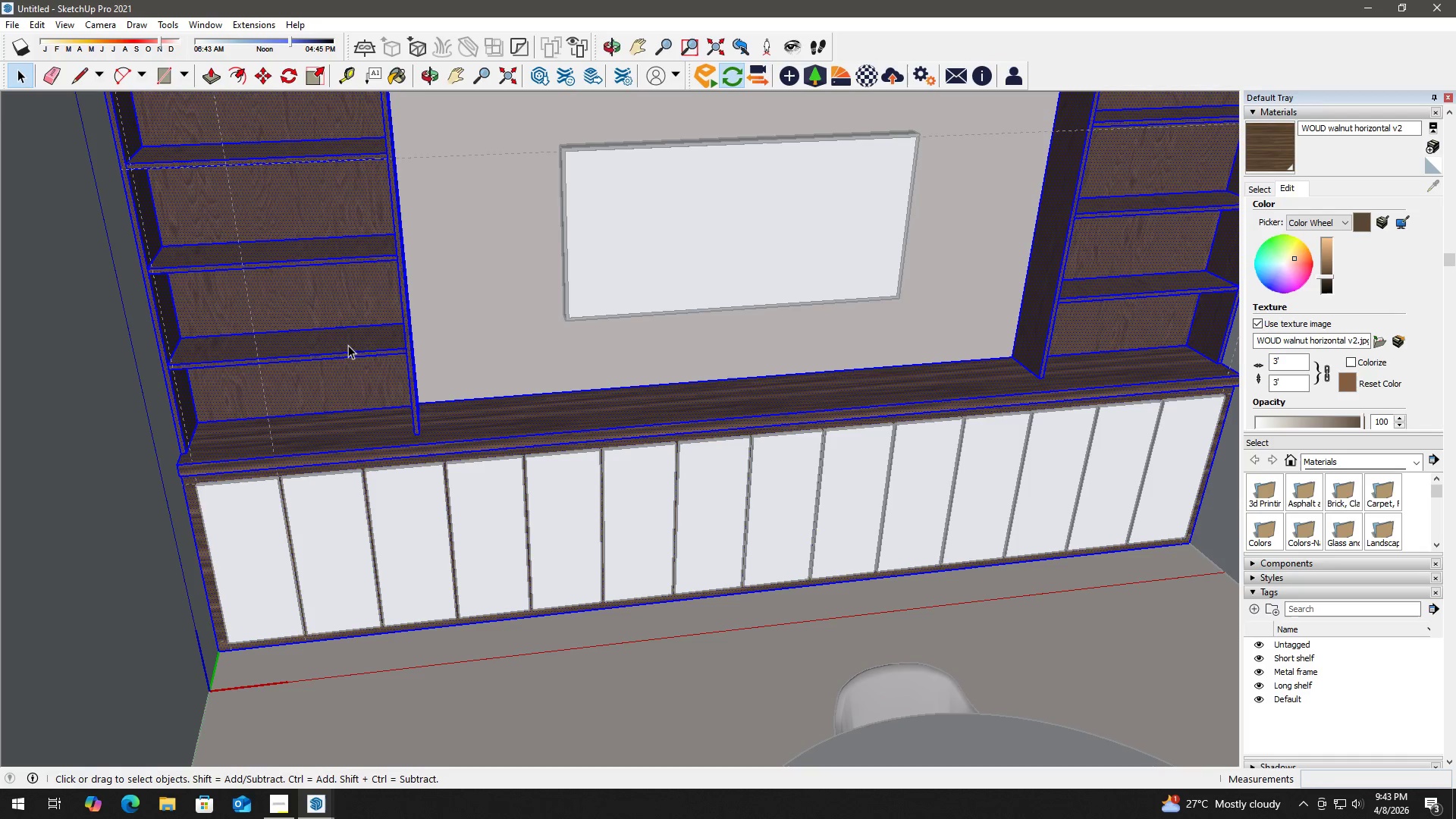 
triple_click([348, 345])
 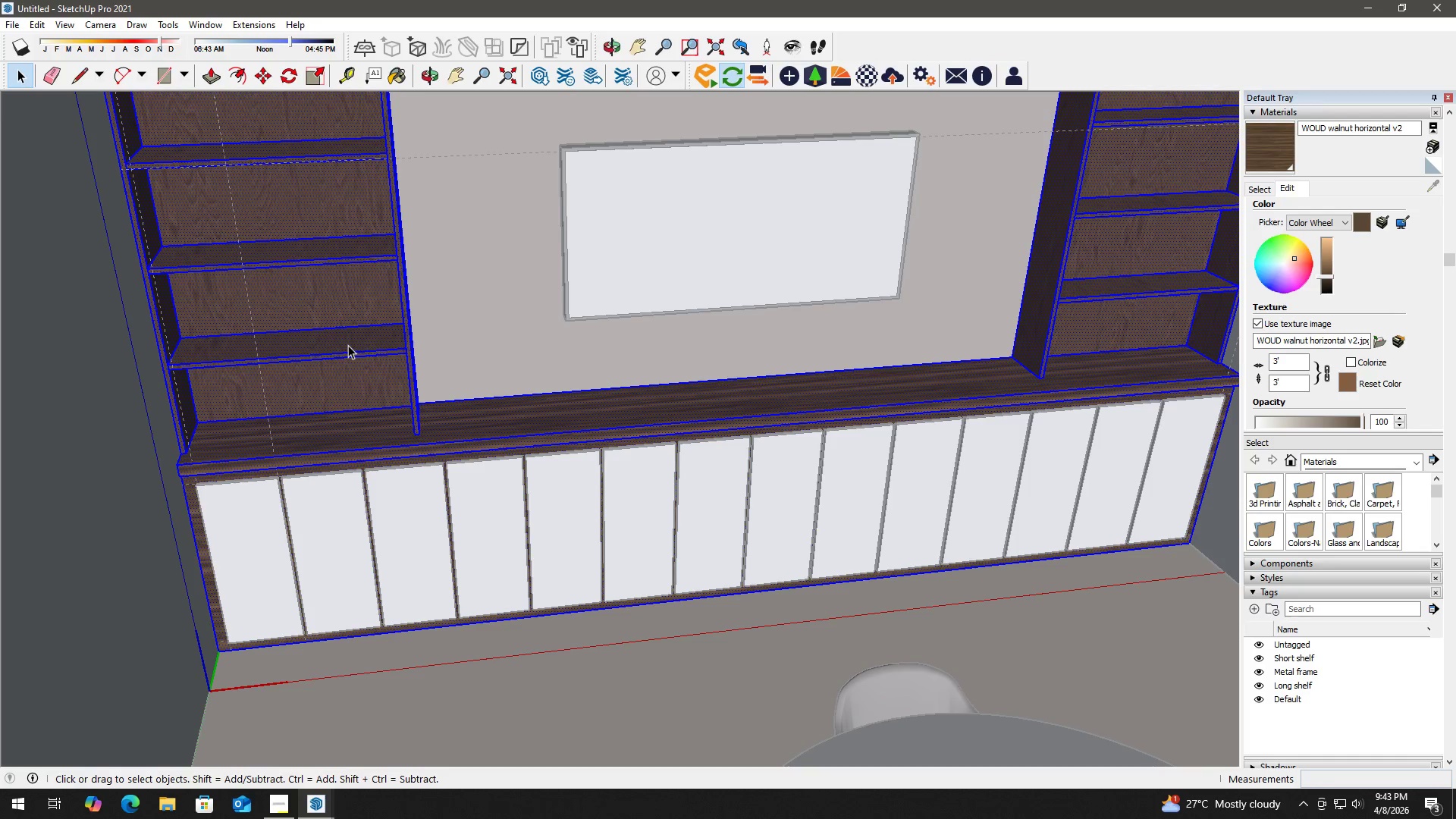 
triple_click([348, 345])
 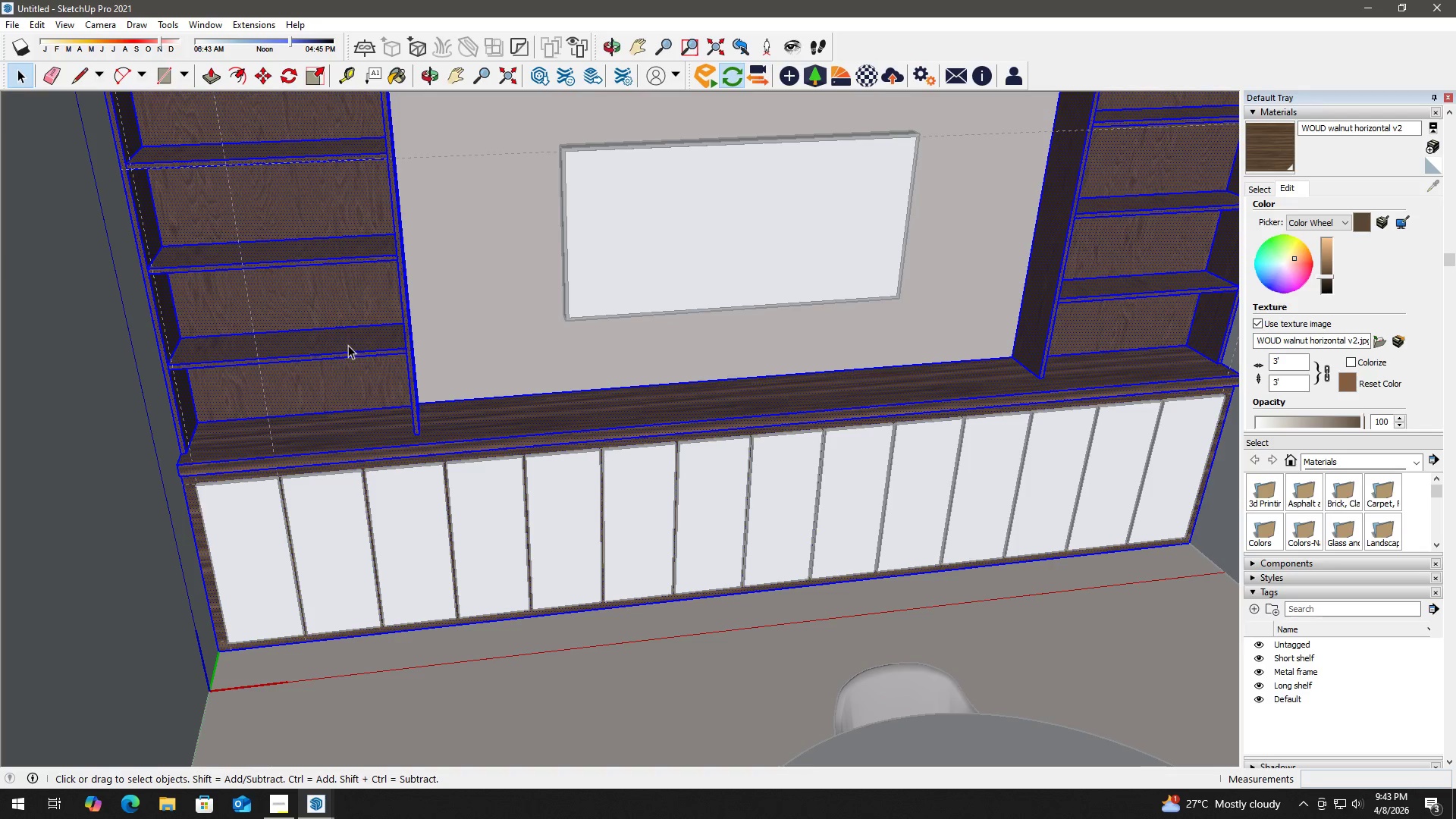 
key(B)
 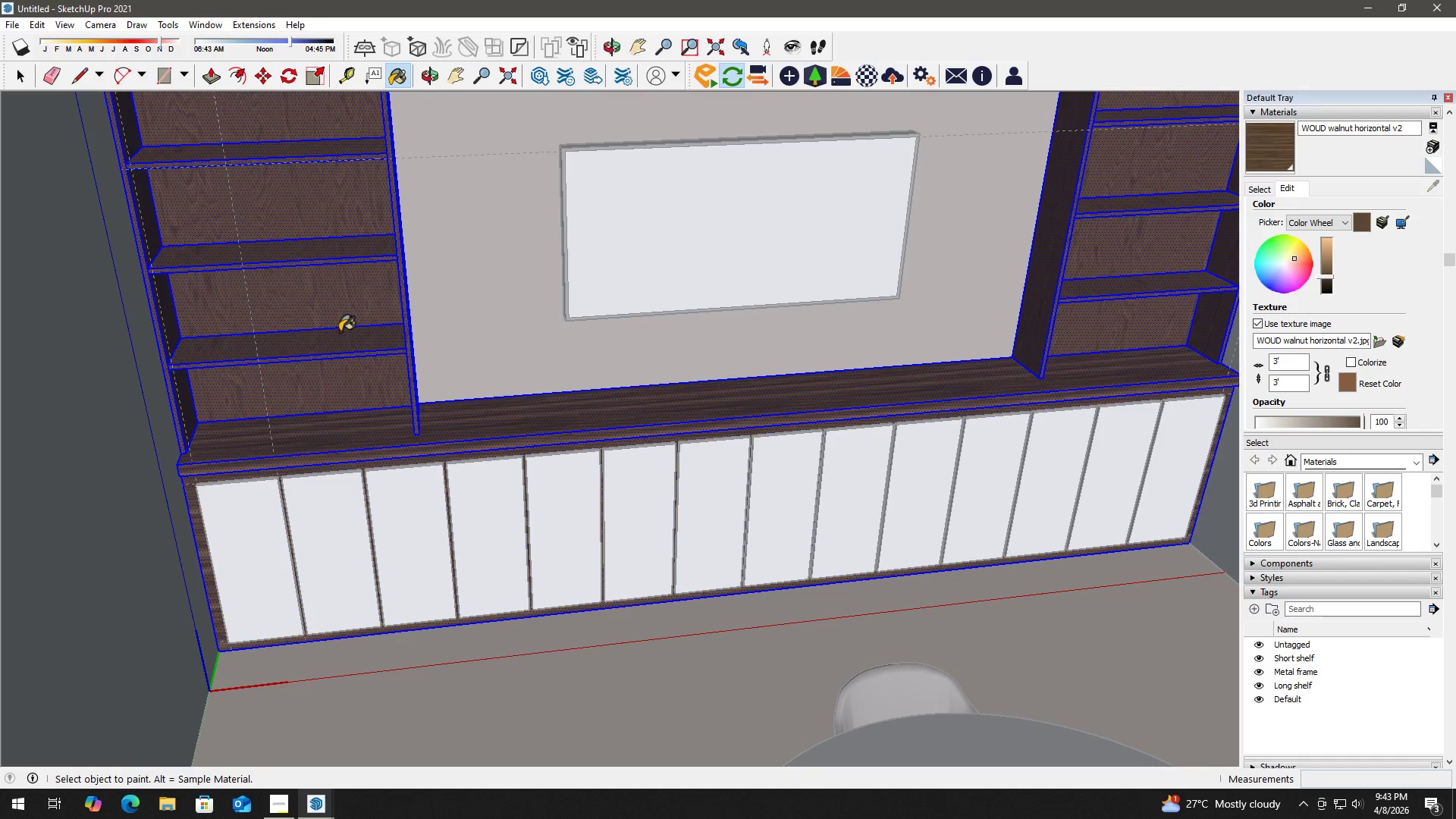 
triple_click([340, 330])
 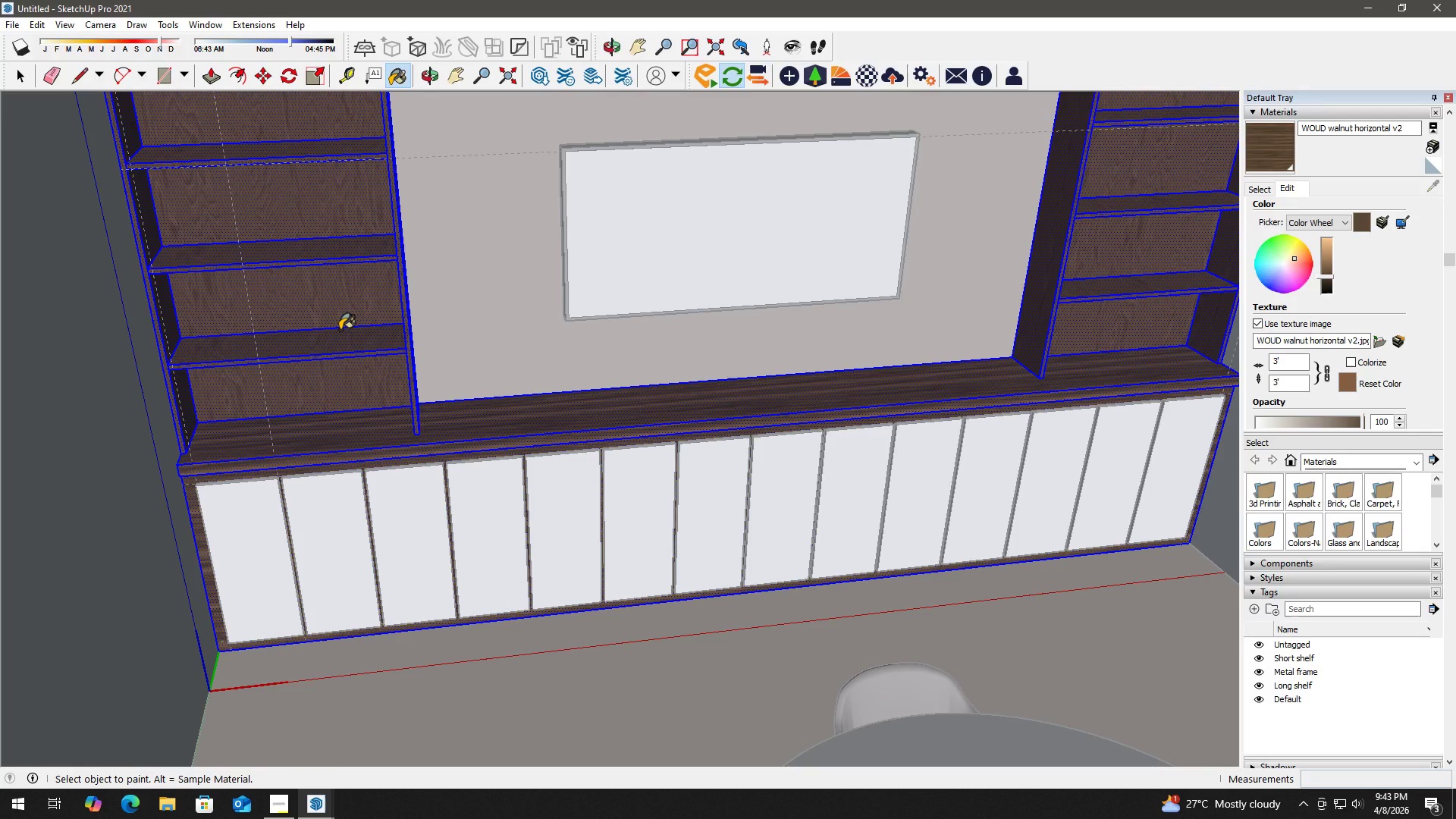 
triple_click([340, 330])
 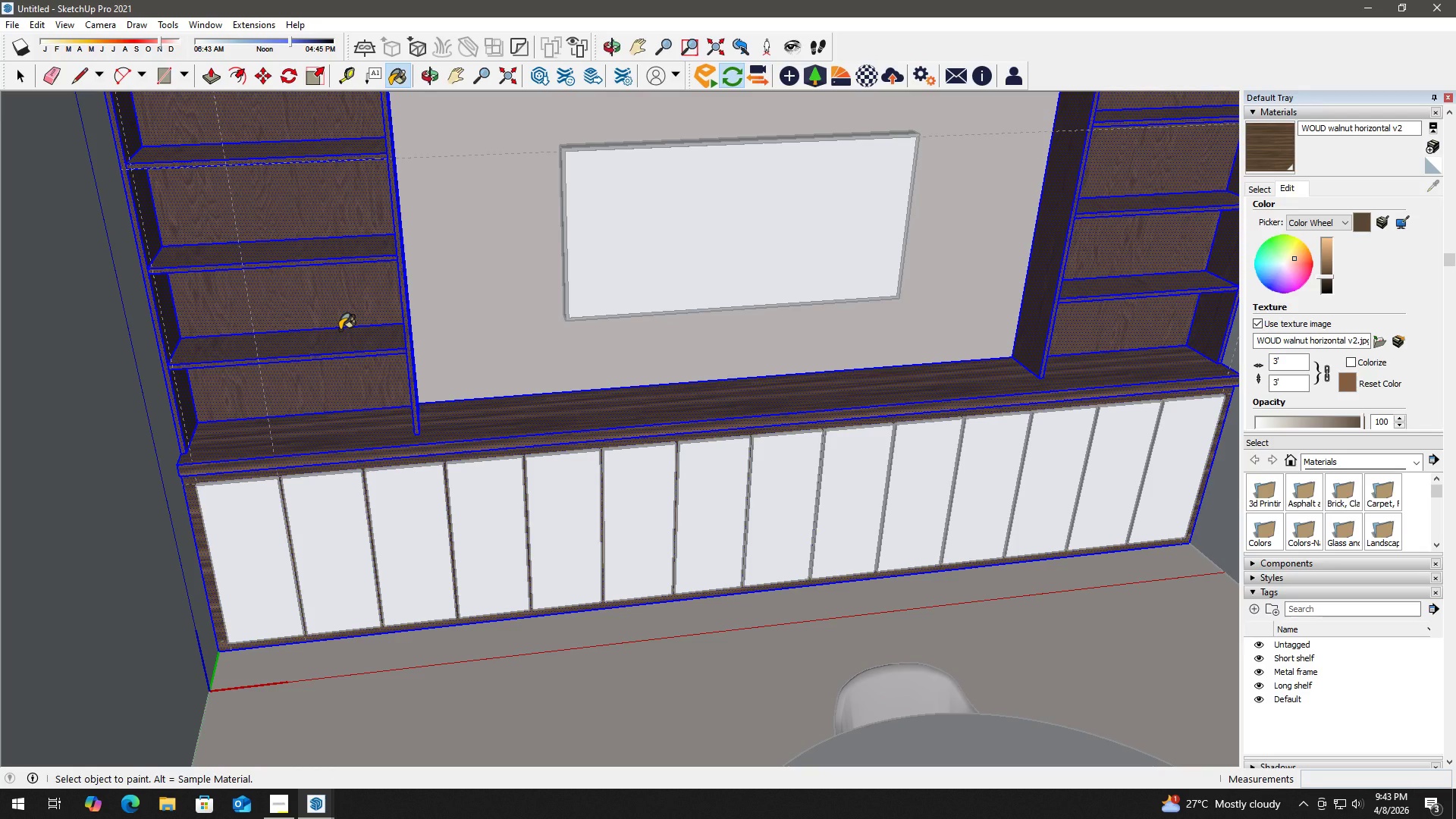 
triple_click([340, 330])
 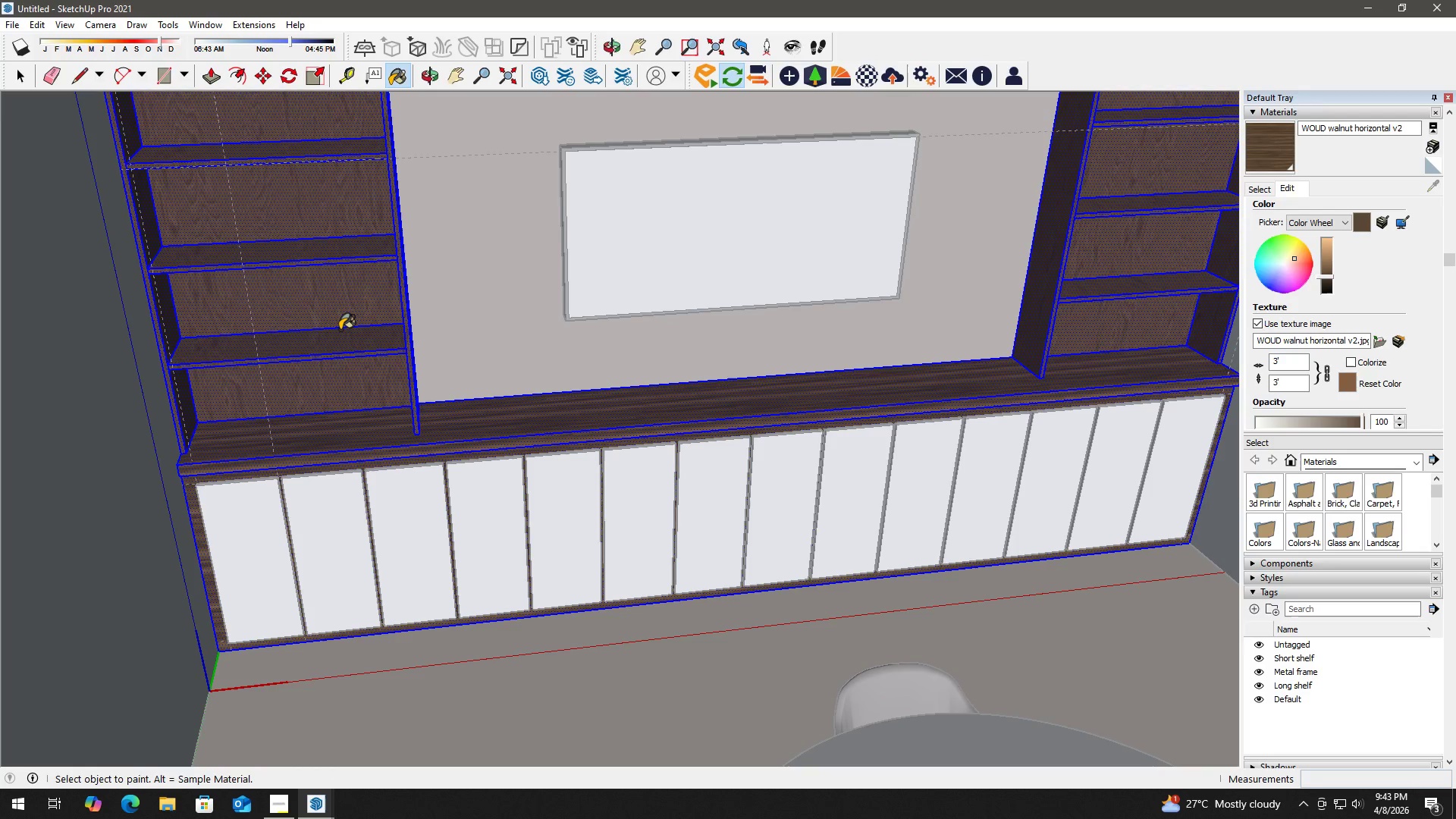 
triple_click([340, 330])
 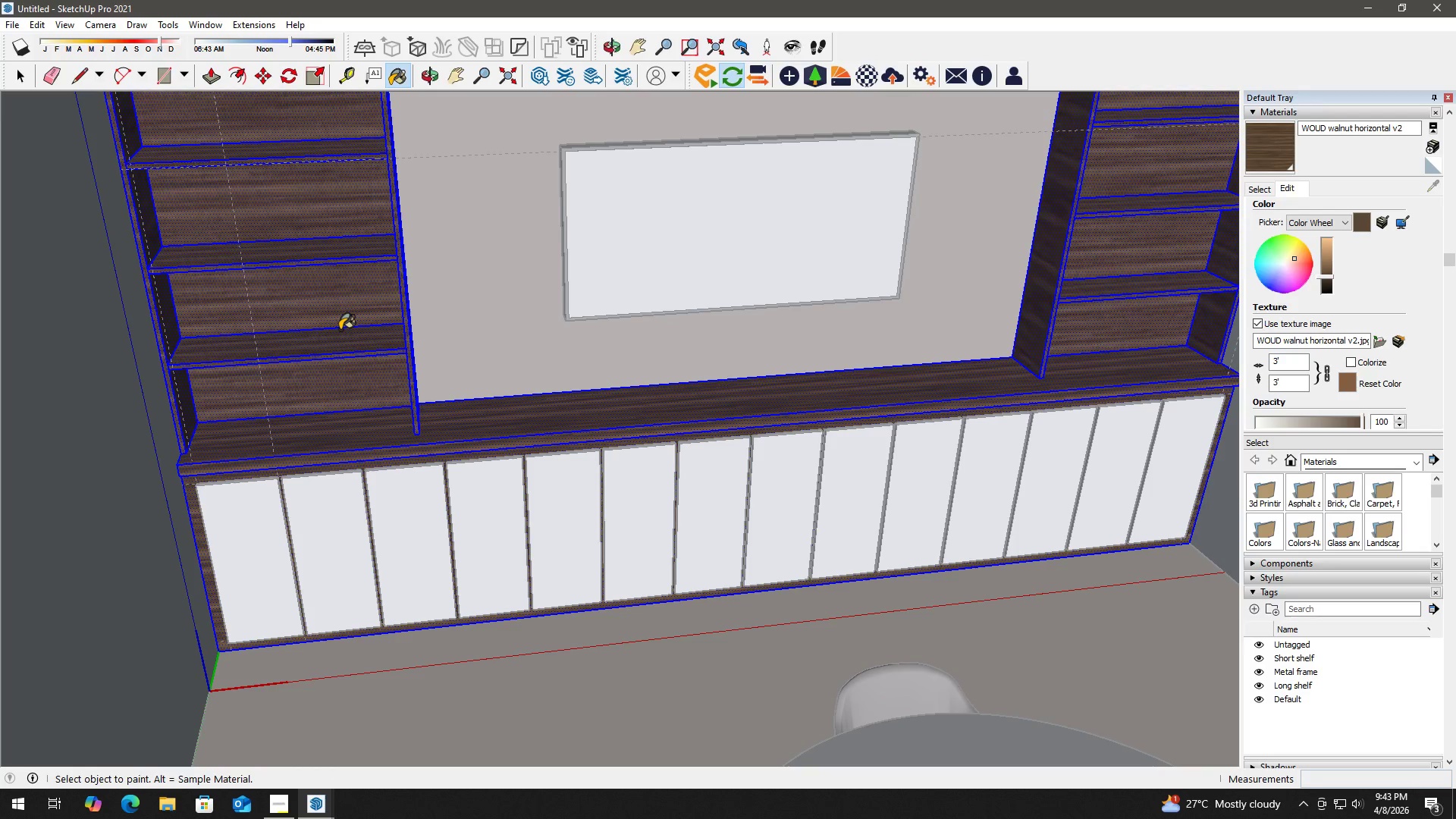 
triple_click([340, 330])
 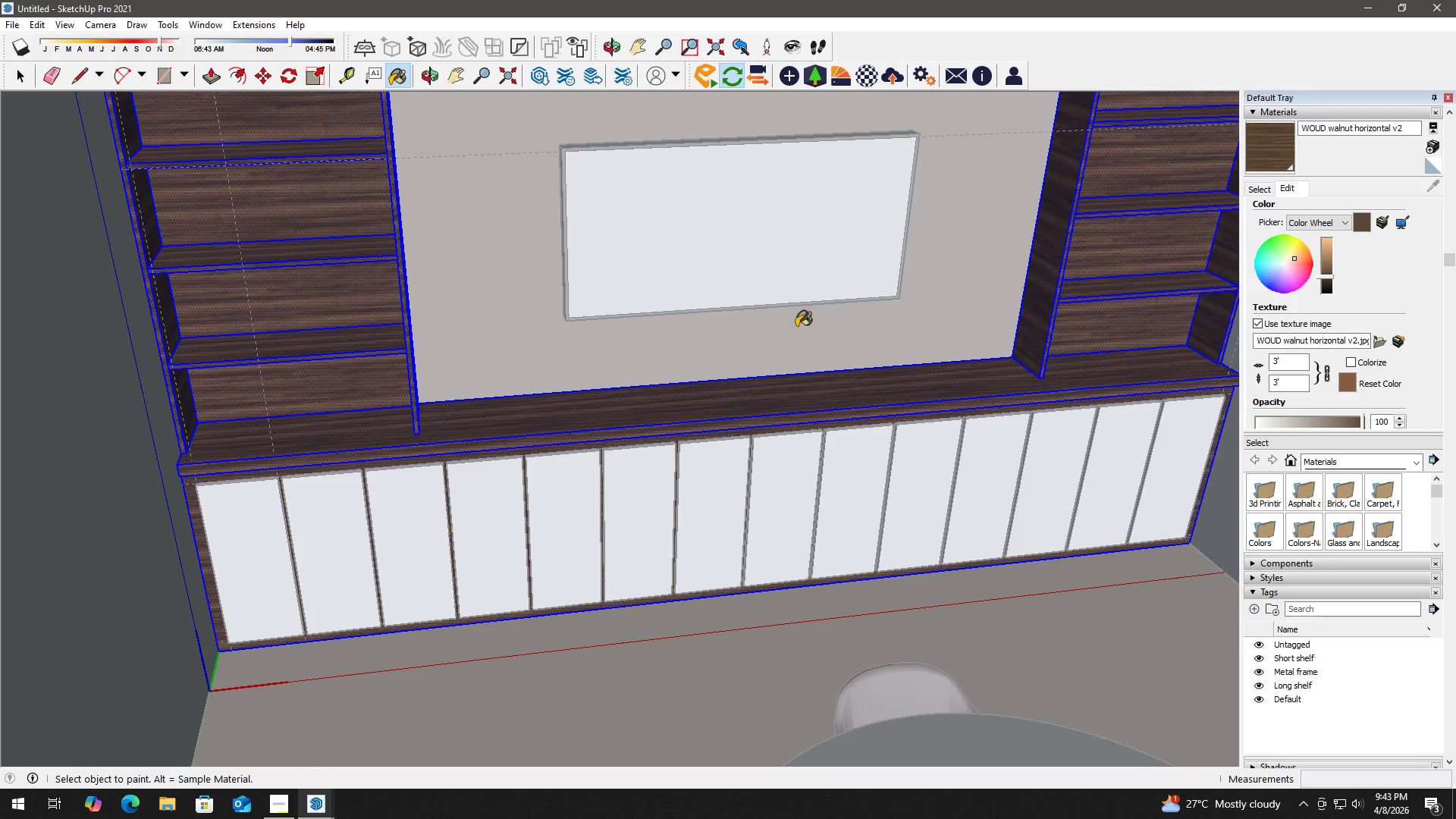 
key(Space)
 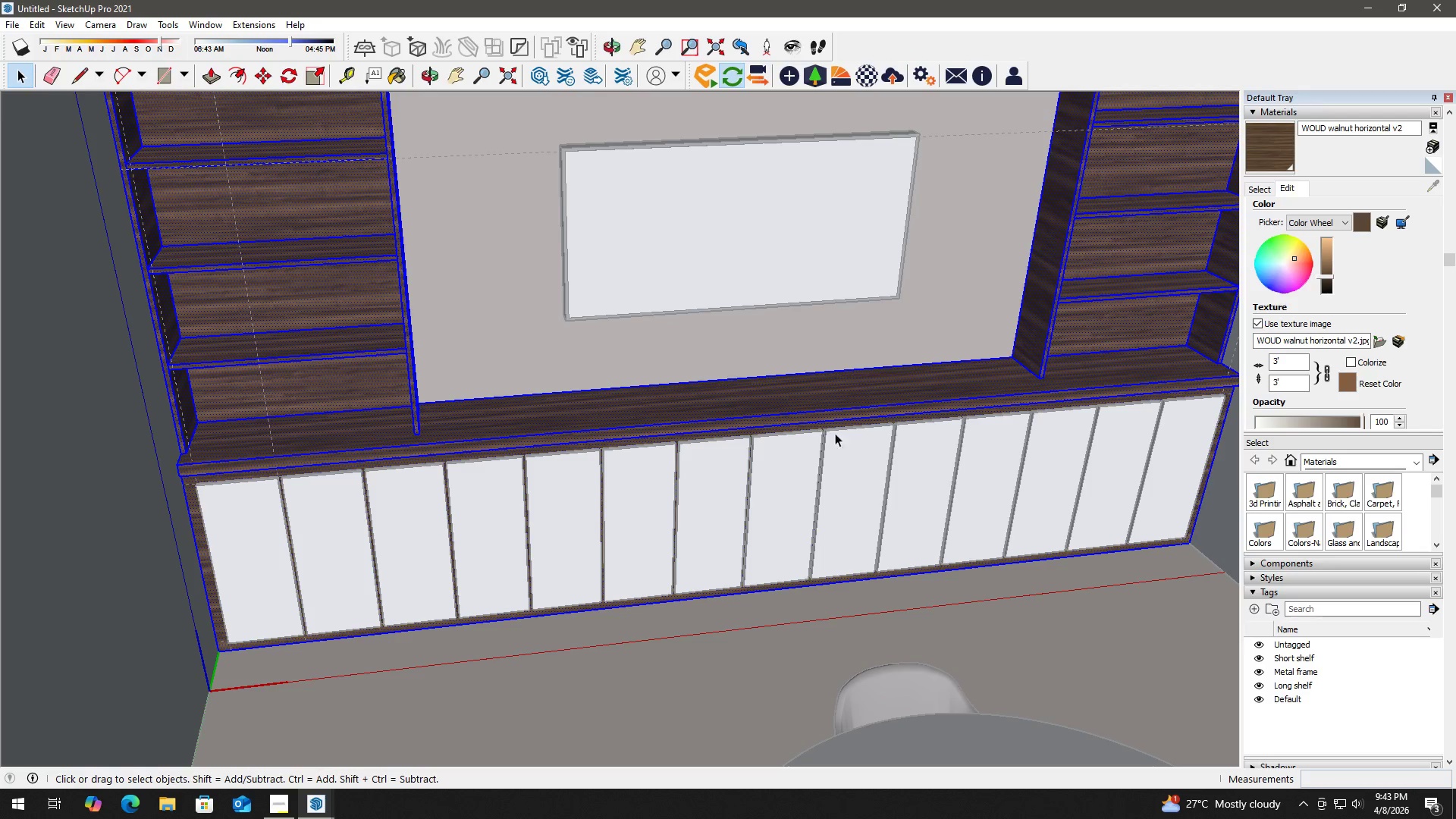 
key(Escape)
 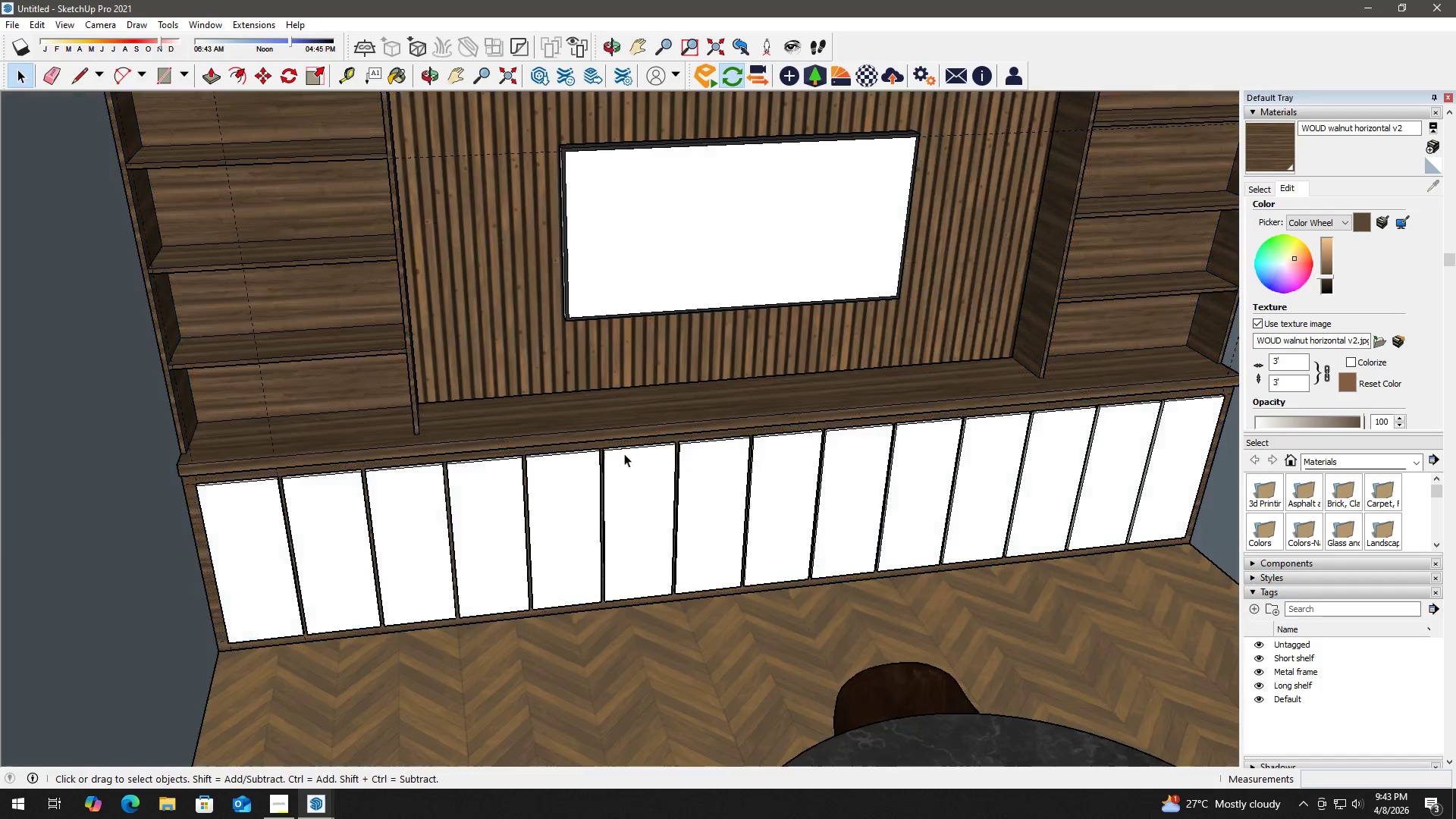 
key(Escape)
 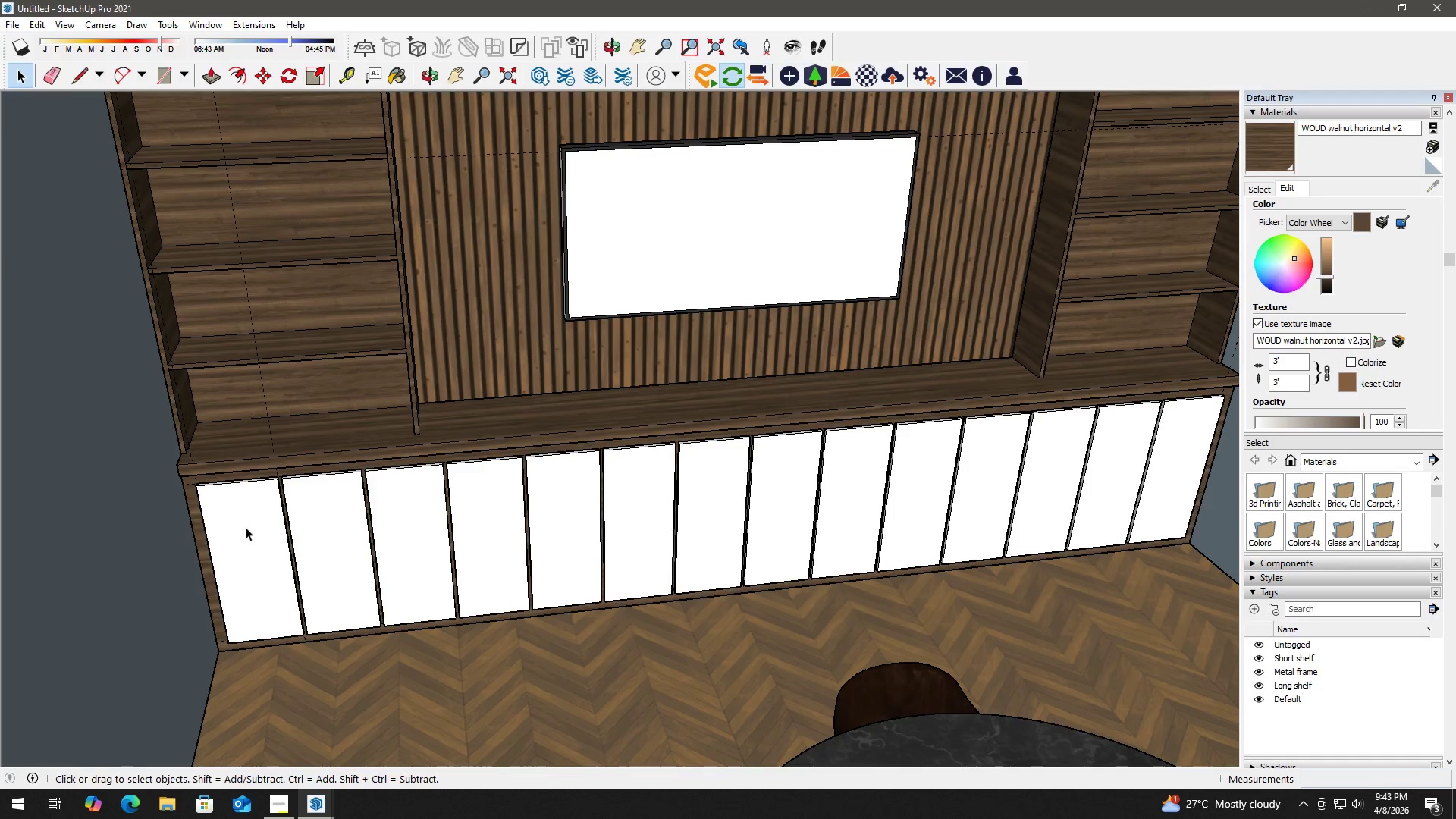 
double_click([246, 527])
 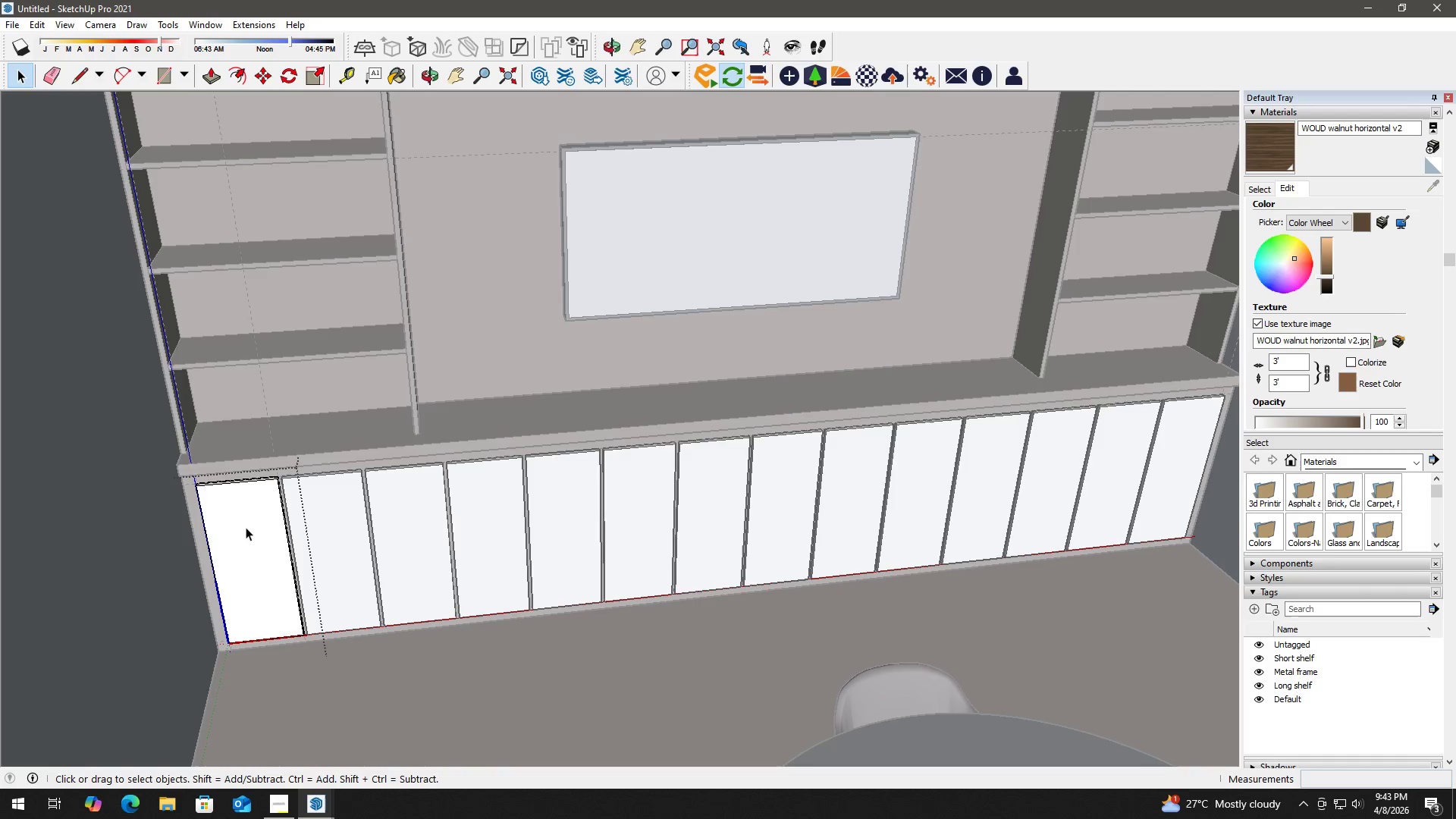 
triple_click([246, 527])
 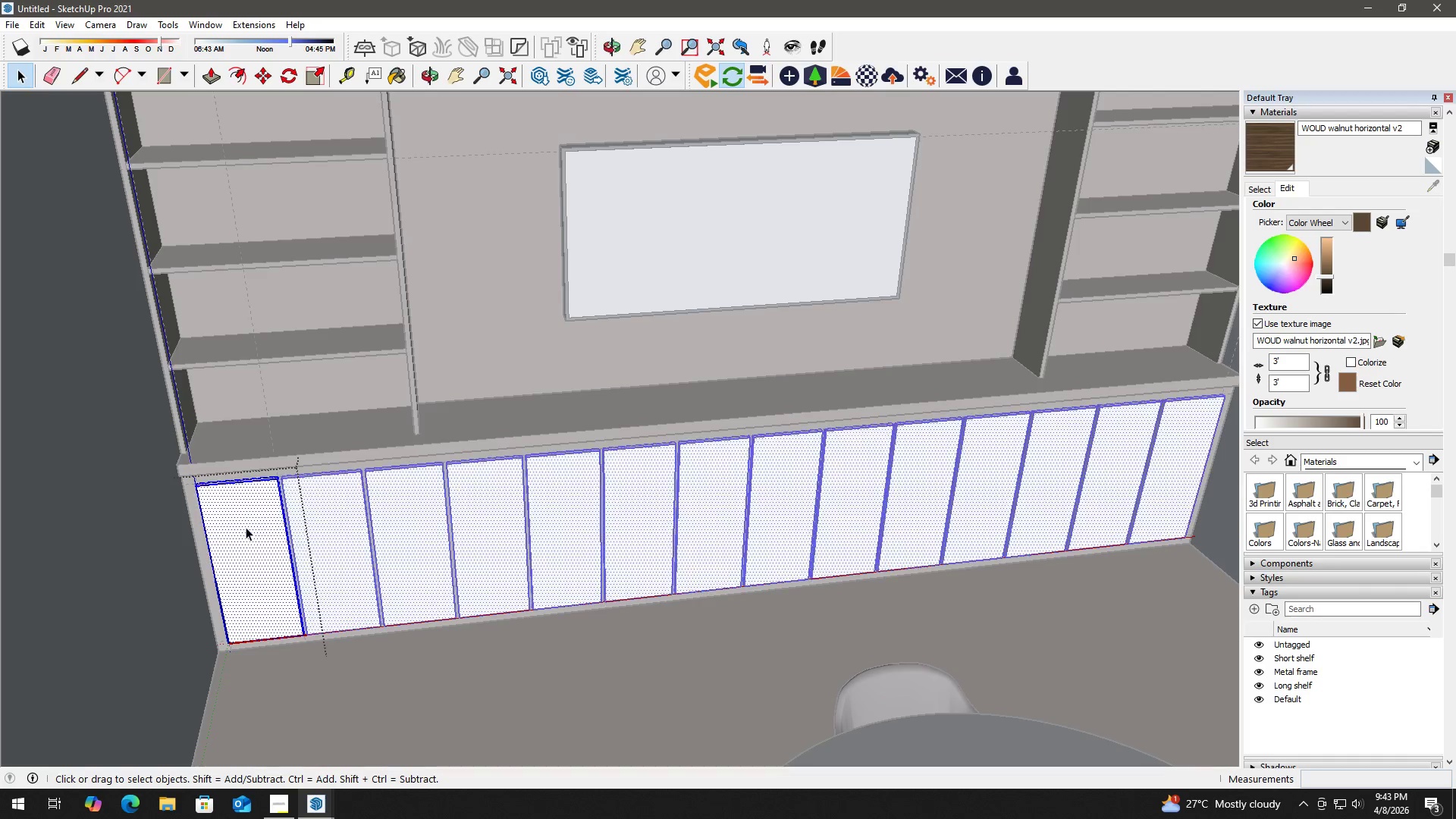 
triple_click([246, 527])
 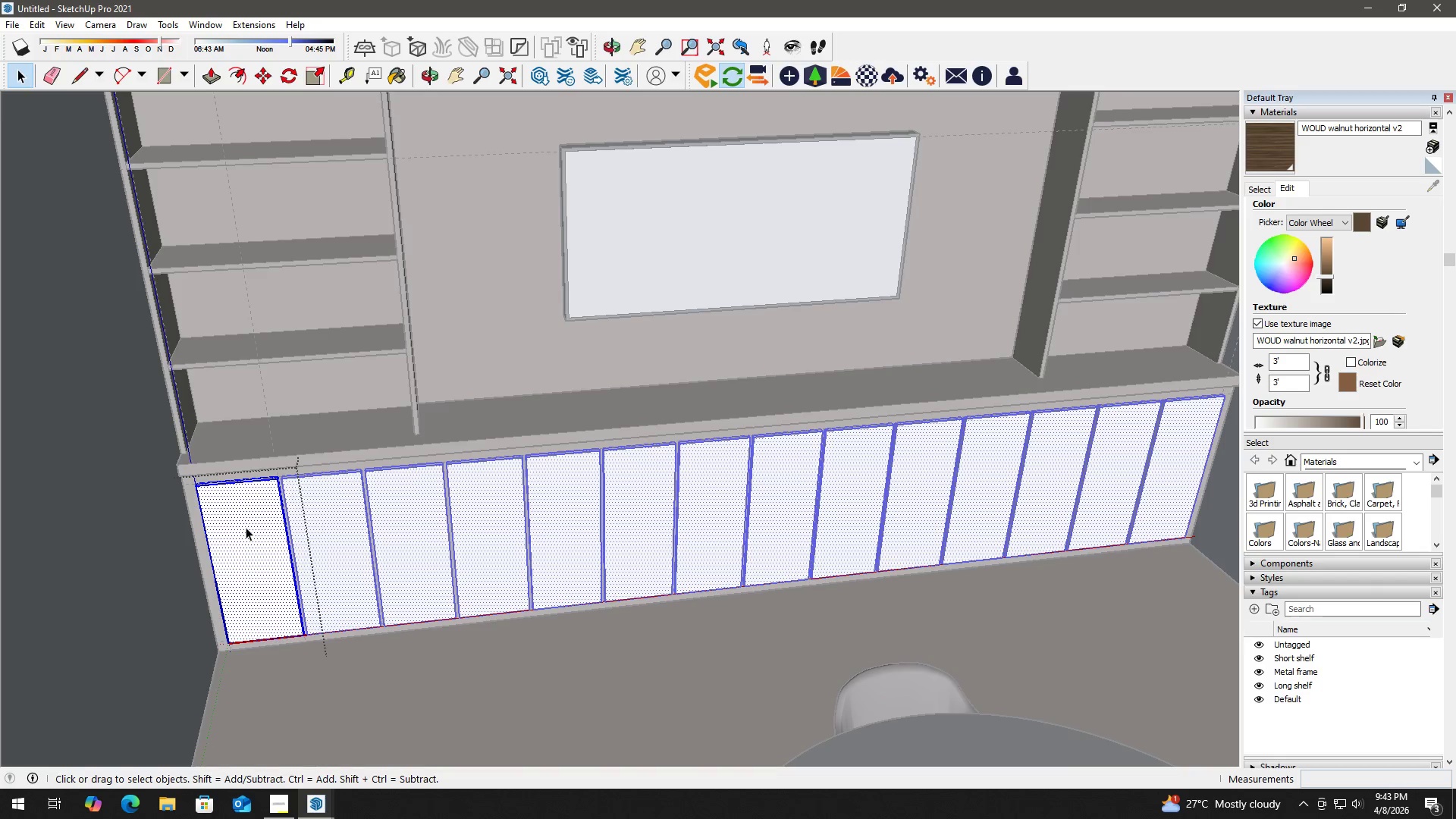 
triple_click([246, 527])
 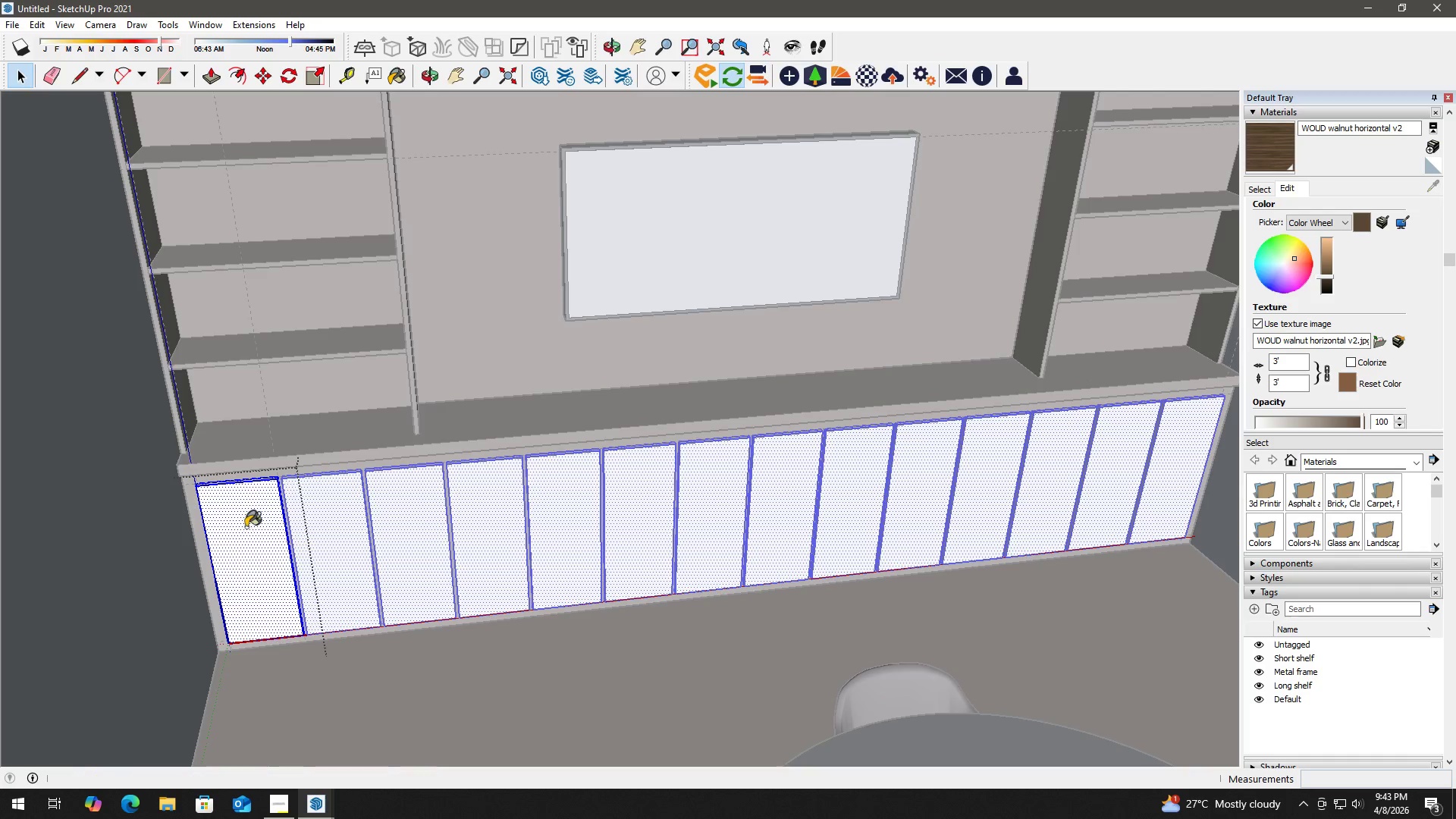 
key(B)
 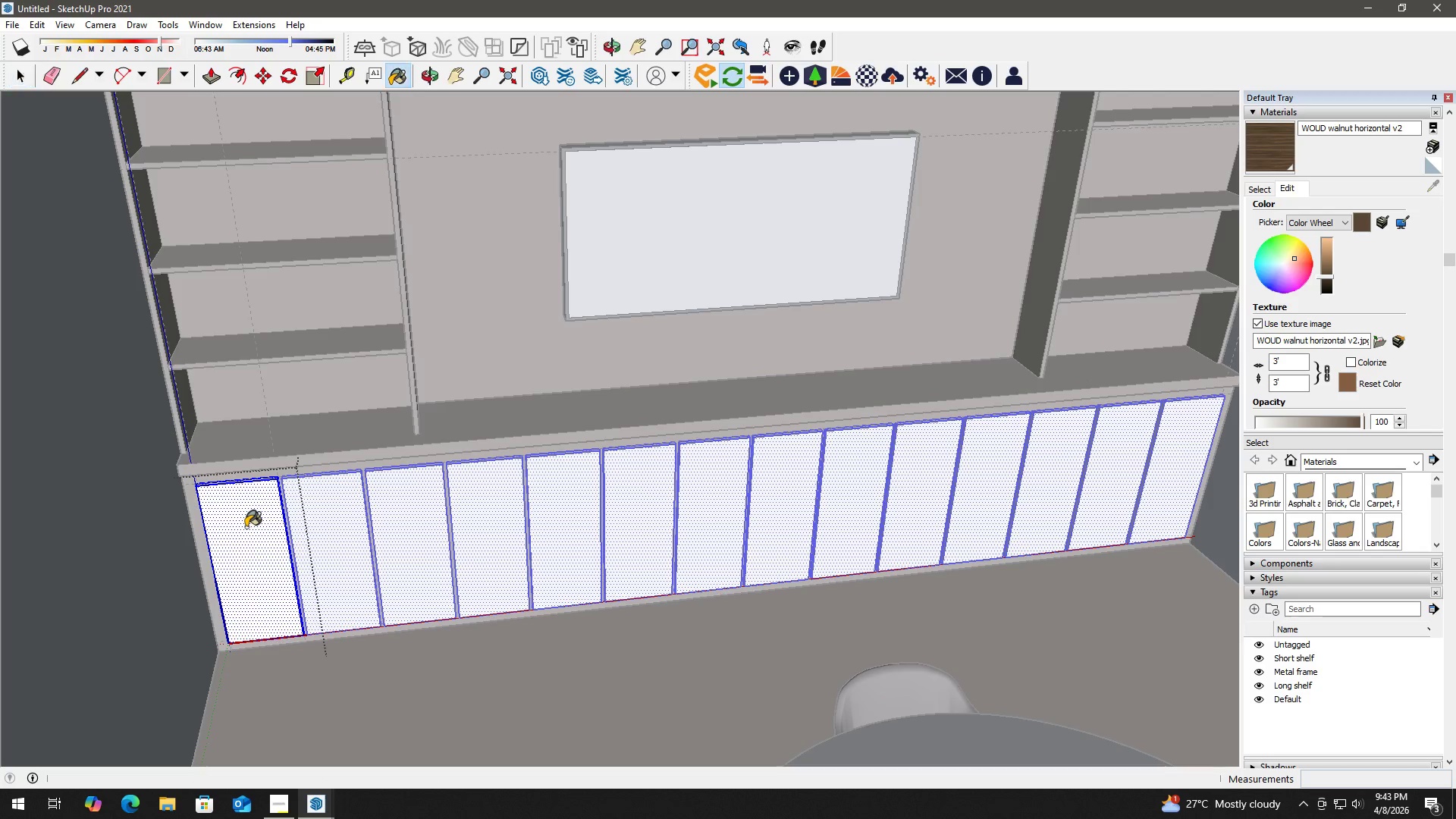 
triple_click([246, 527])
 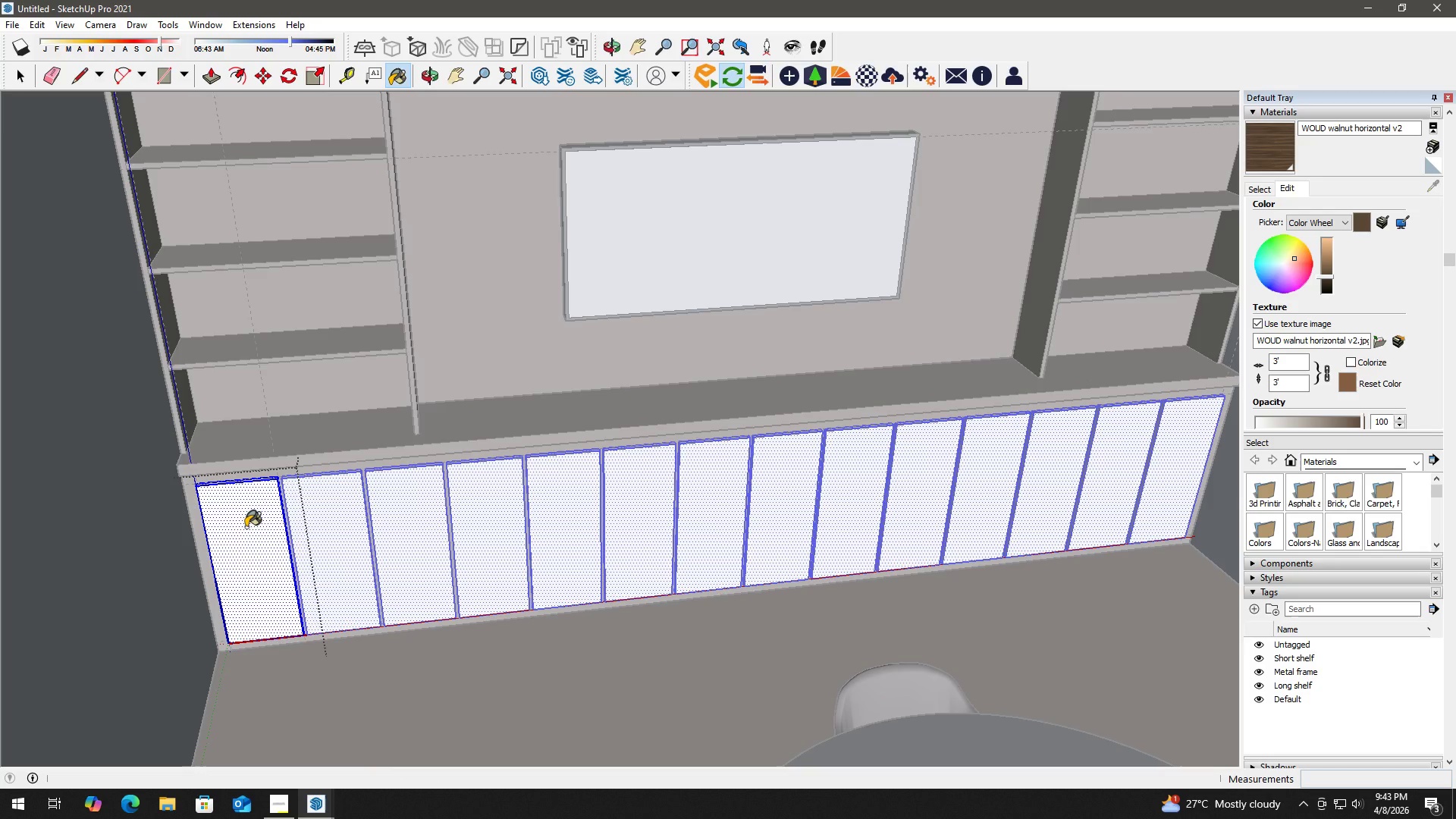 
triple_click([246, 527])
 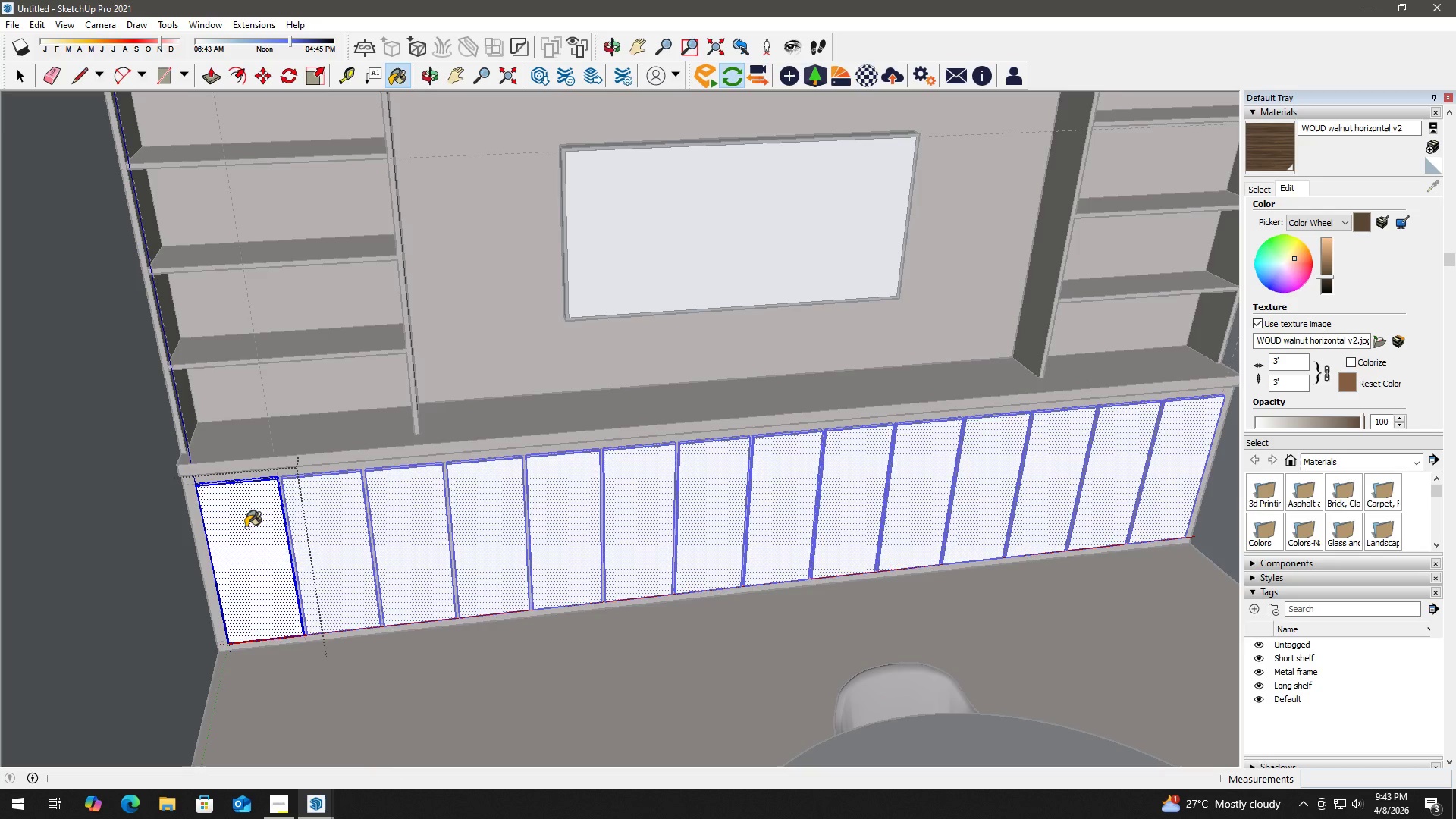 
triple_click([246, 527])
 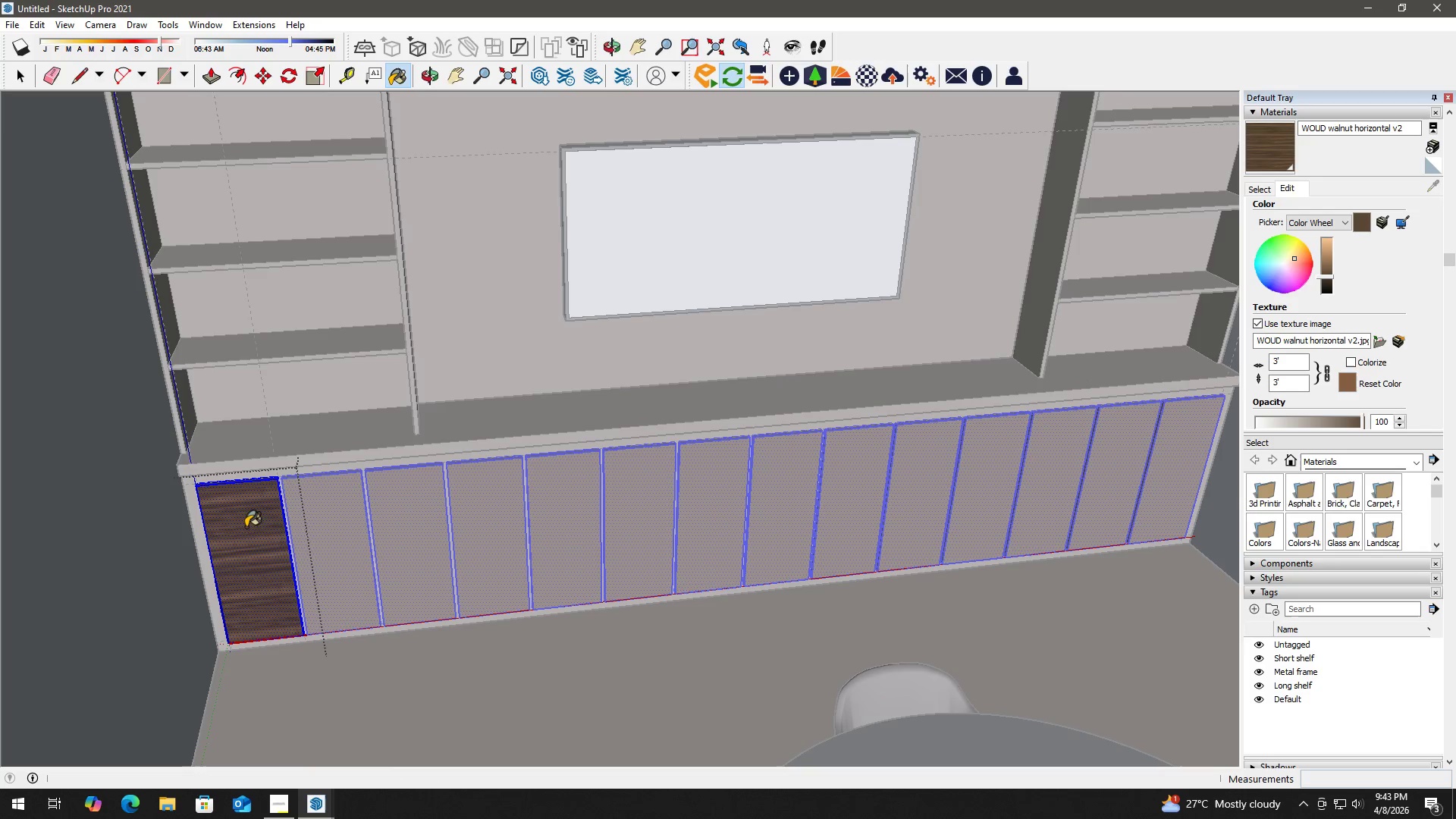 
triple_click([246, 527])
 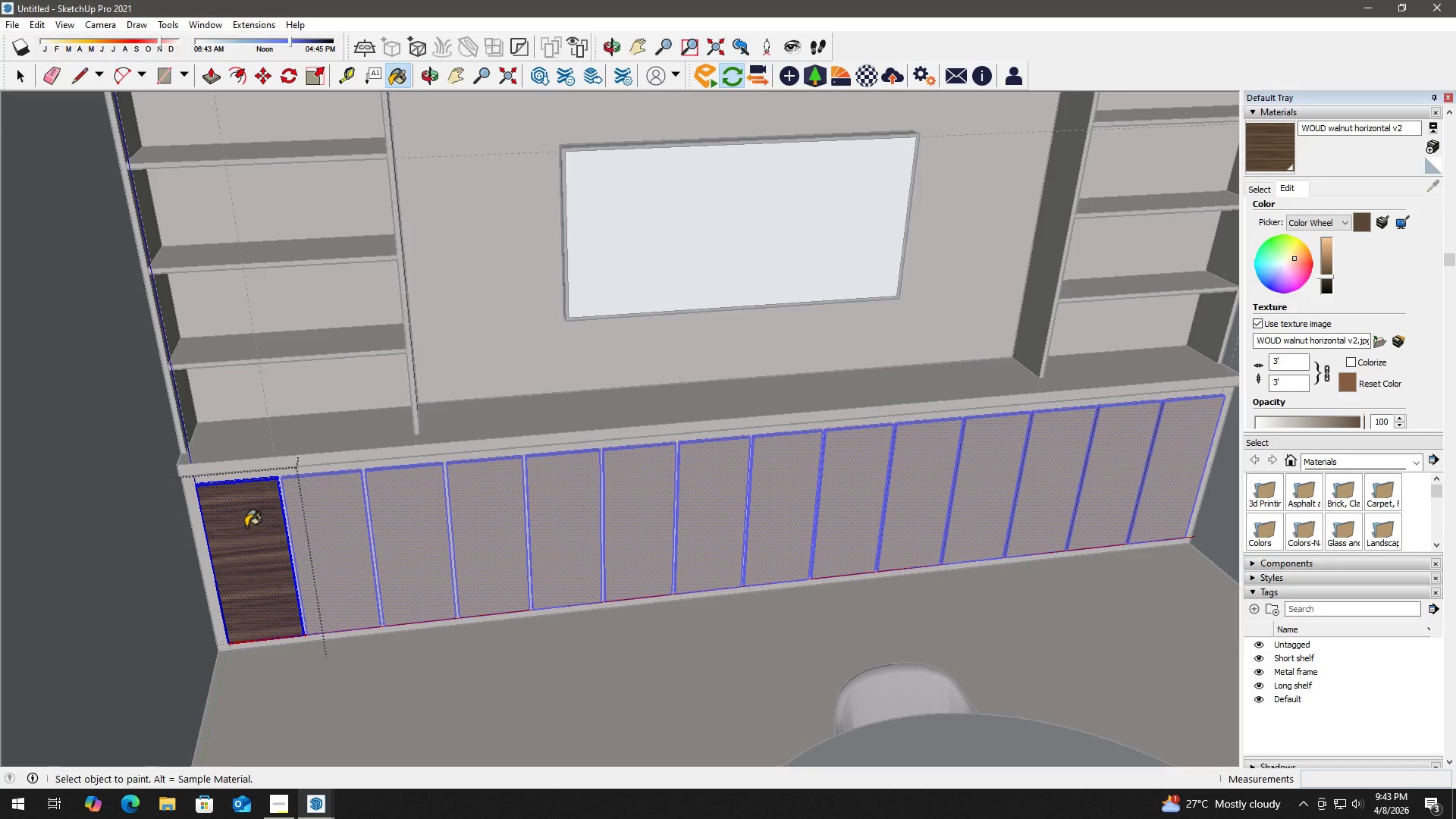 
key(Space)
 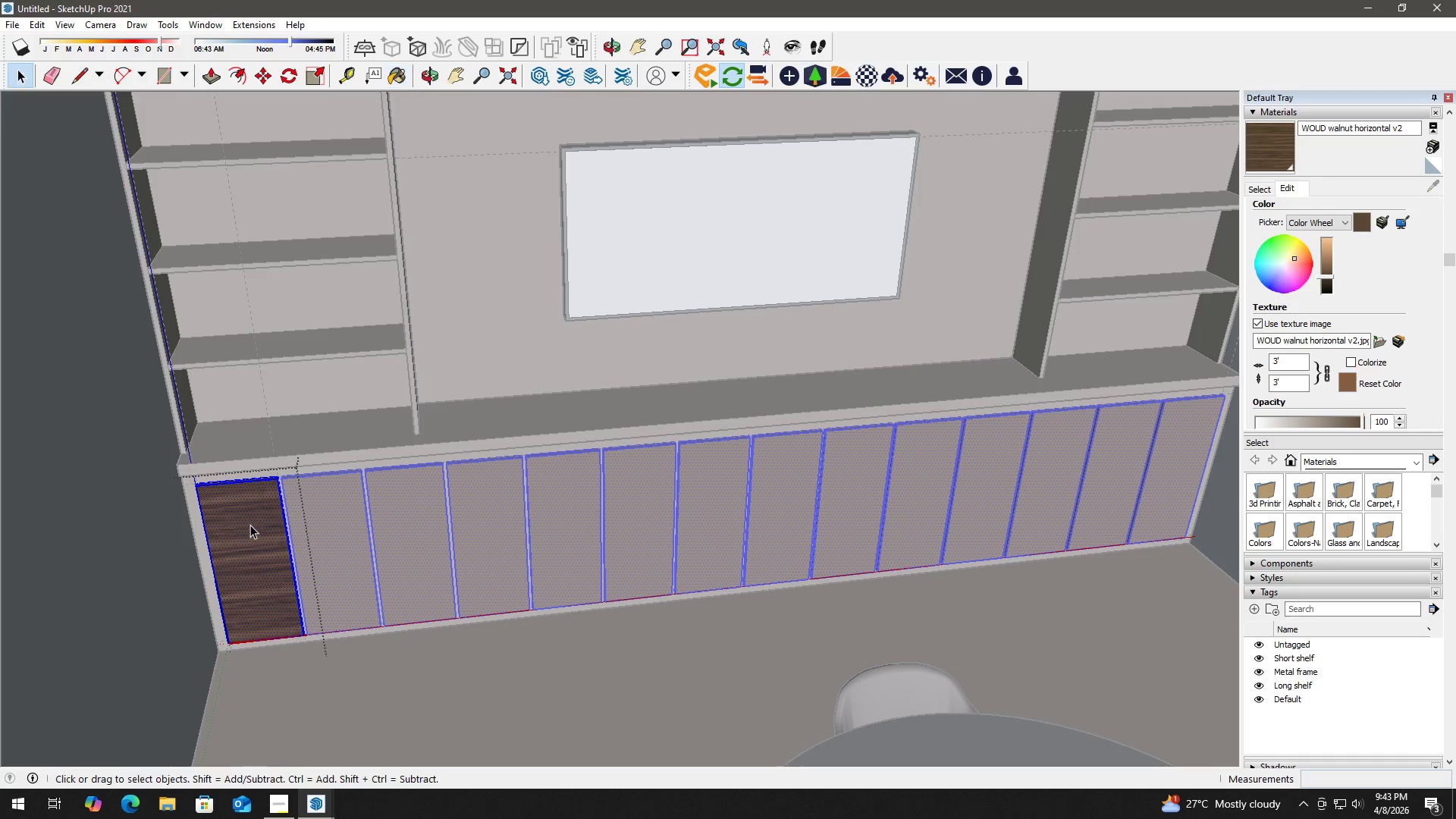 
key(Escape)
 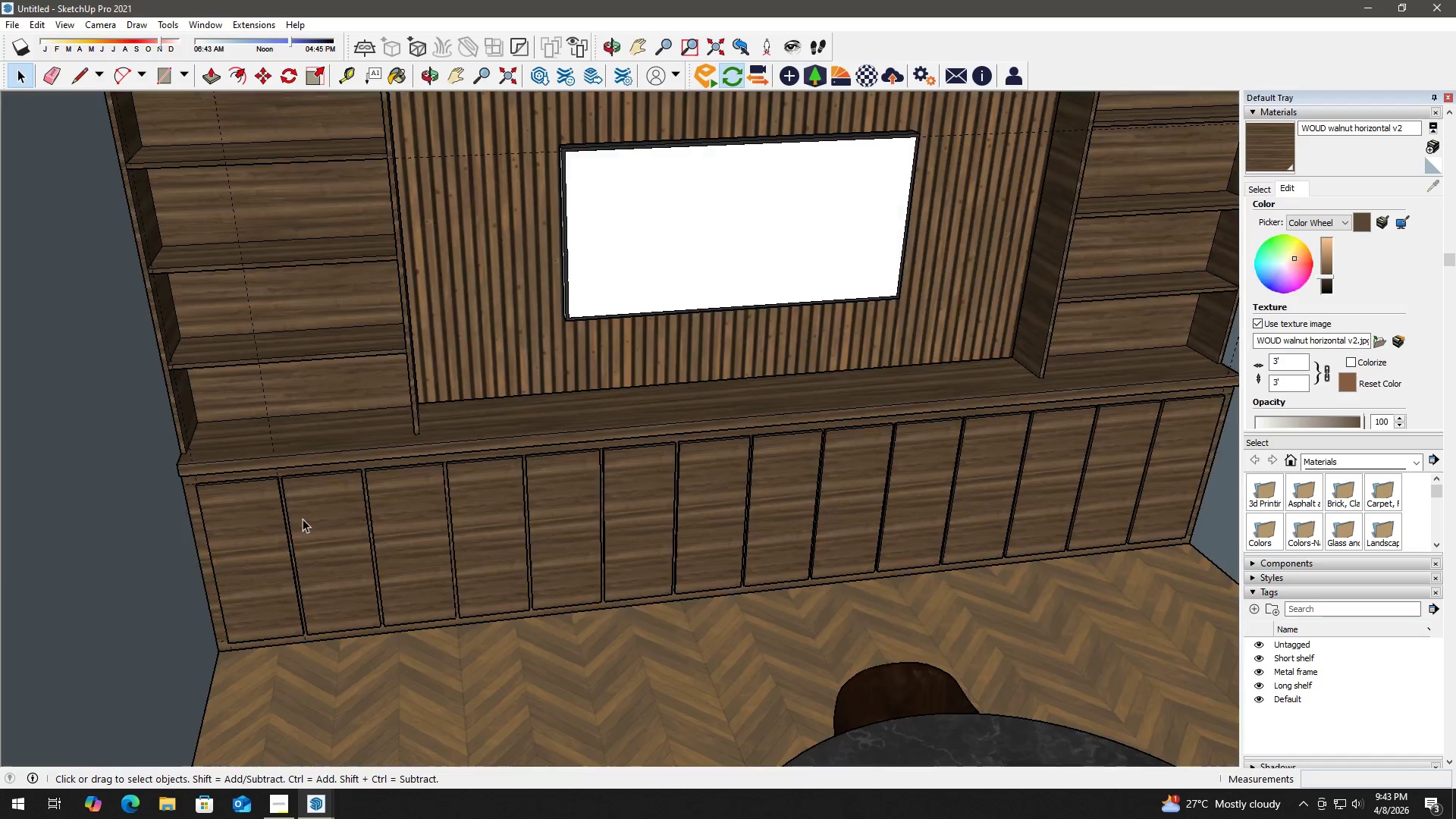 
key(Escape)
 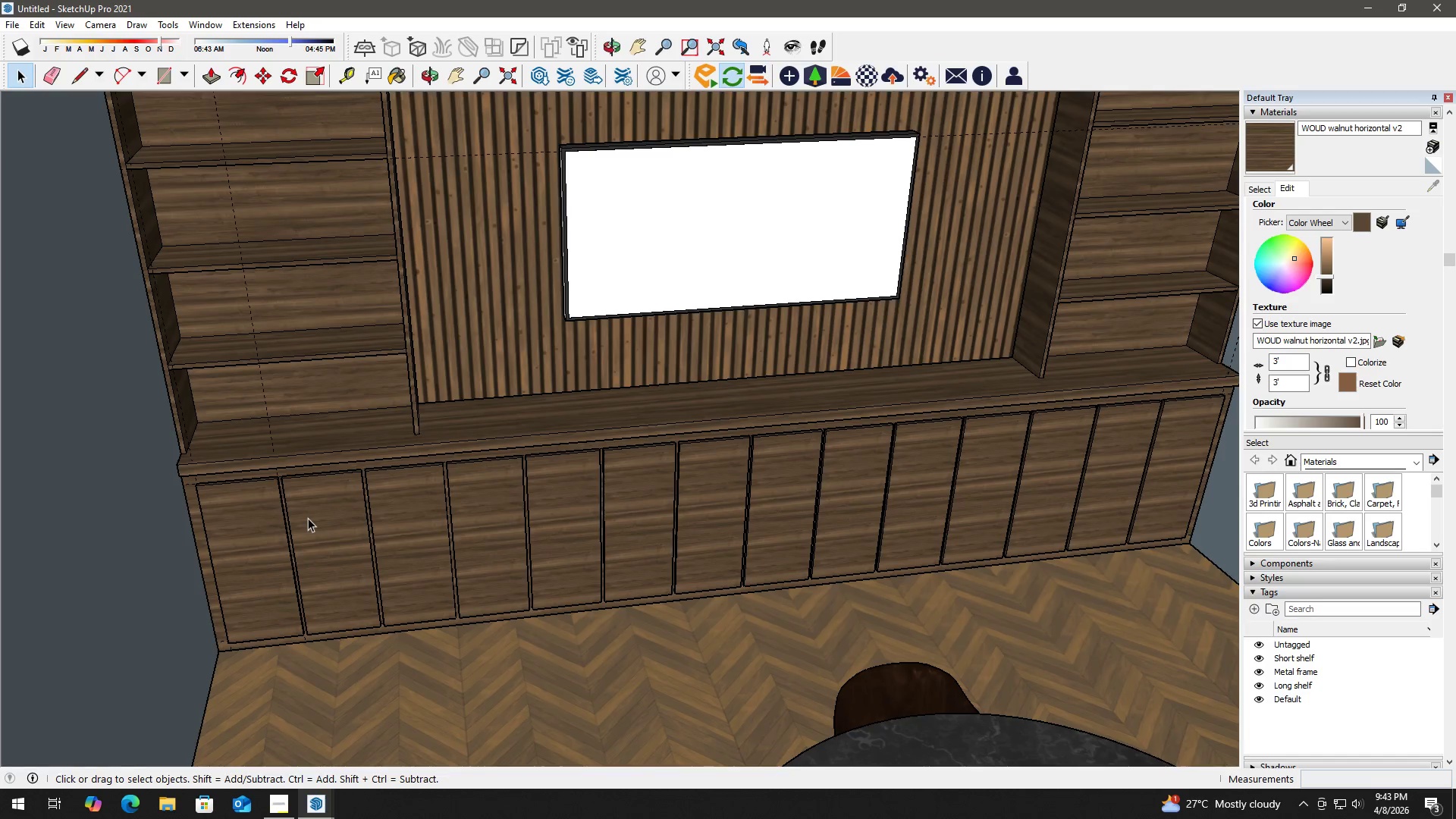 
key(Escape)
 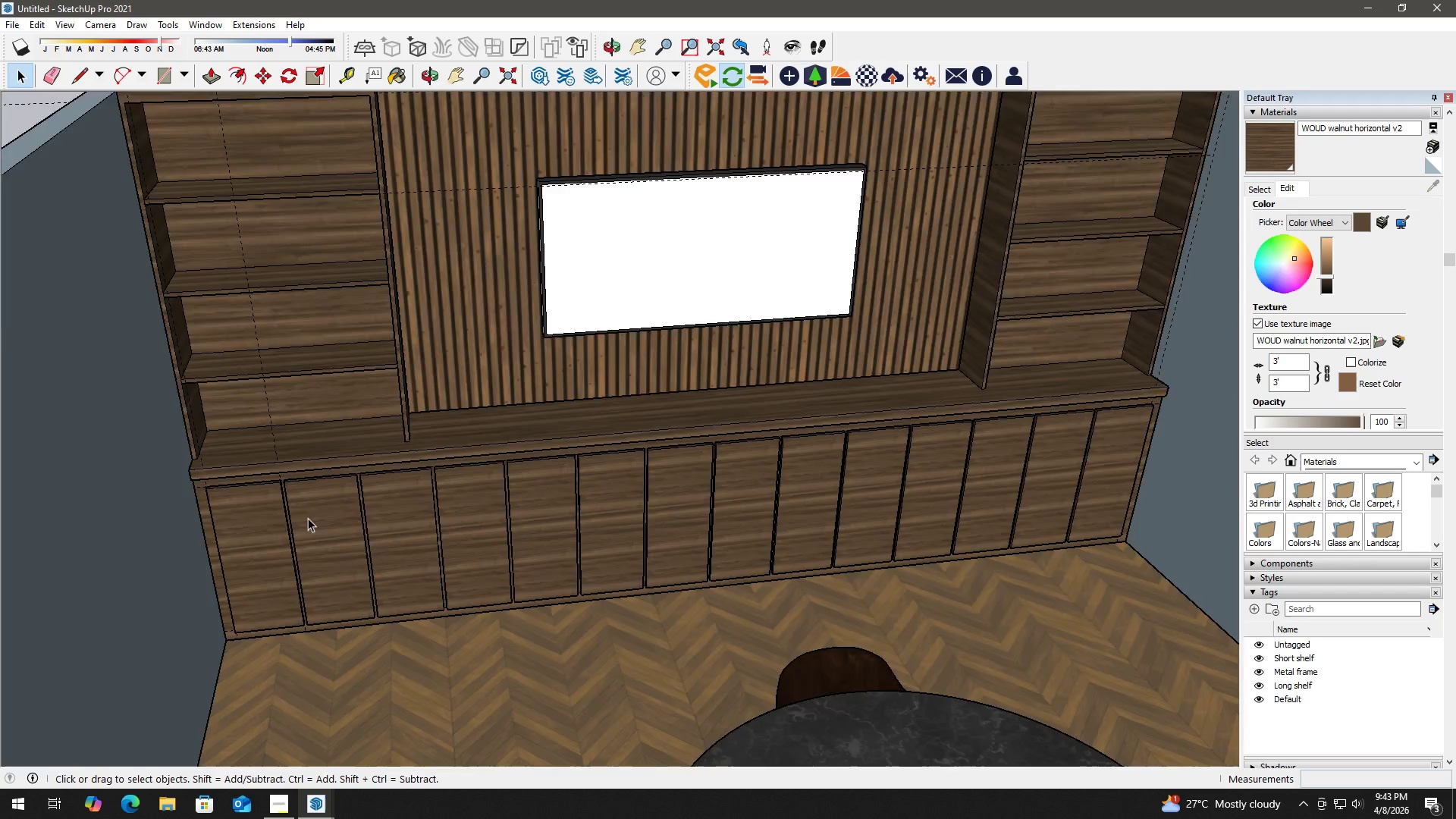 
scroll: coordinate [309, 518], scroll_direction: down, amount: 3.0
 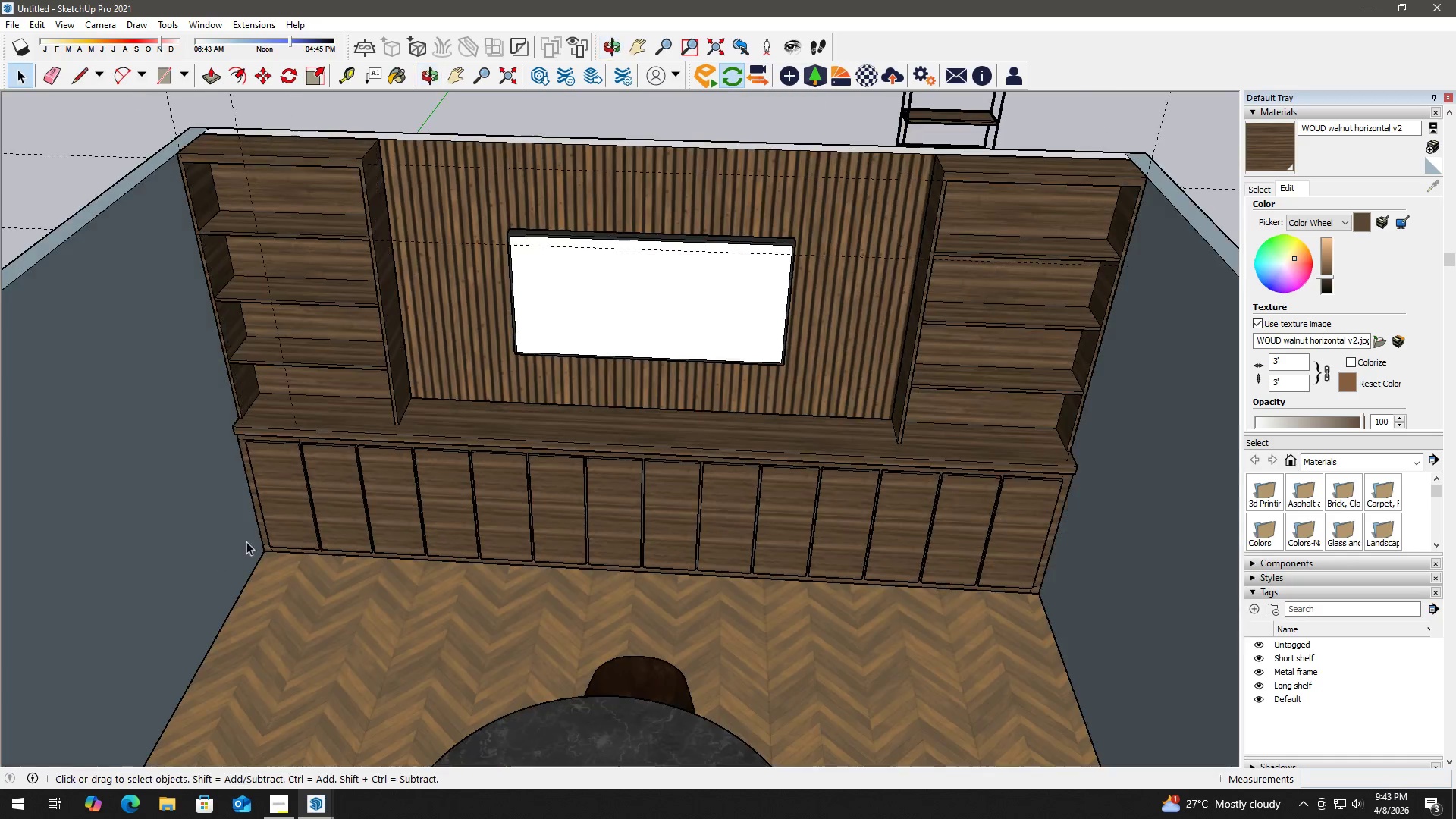 
left_click_drag(start_coordinate=[282, 400], to_coordinate=[311, 369])
 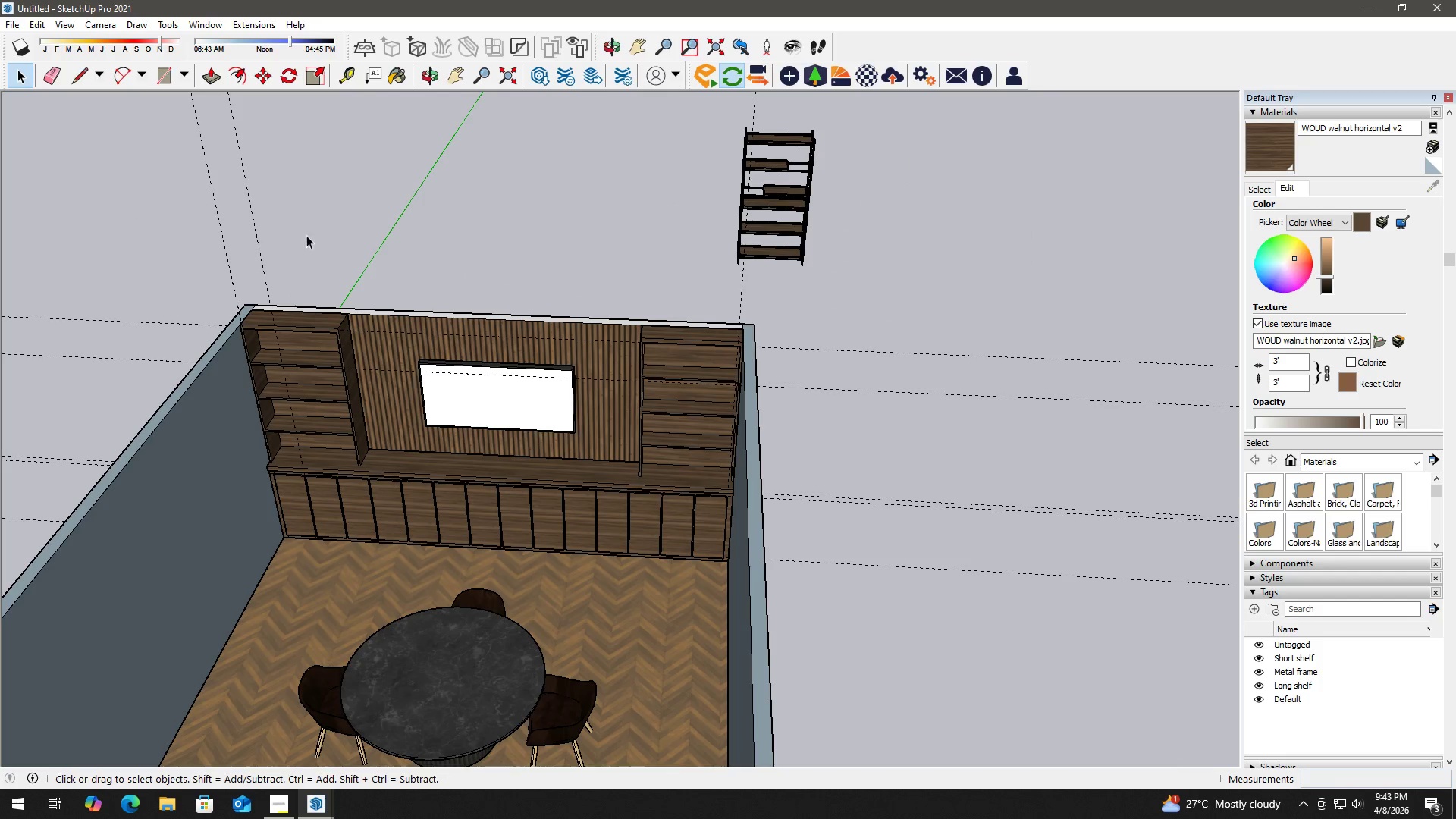 
scroll: coordinate [319, 510], scroll_direction: down, amount: 6.0
 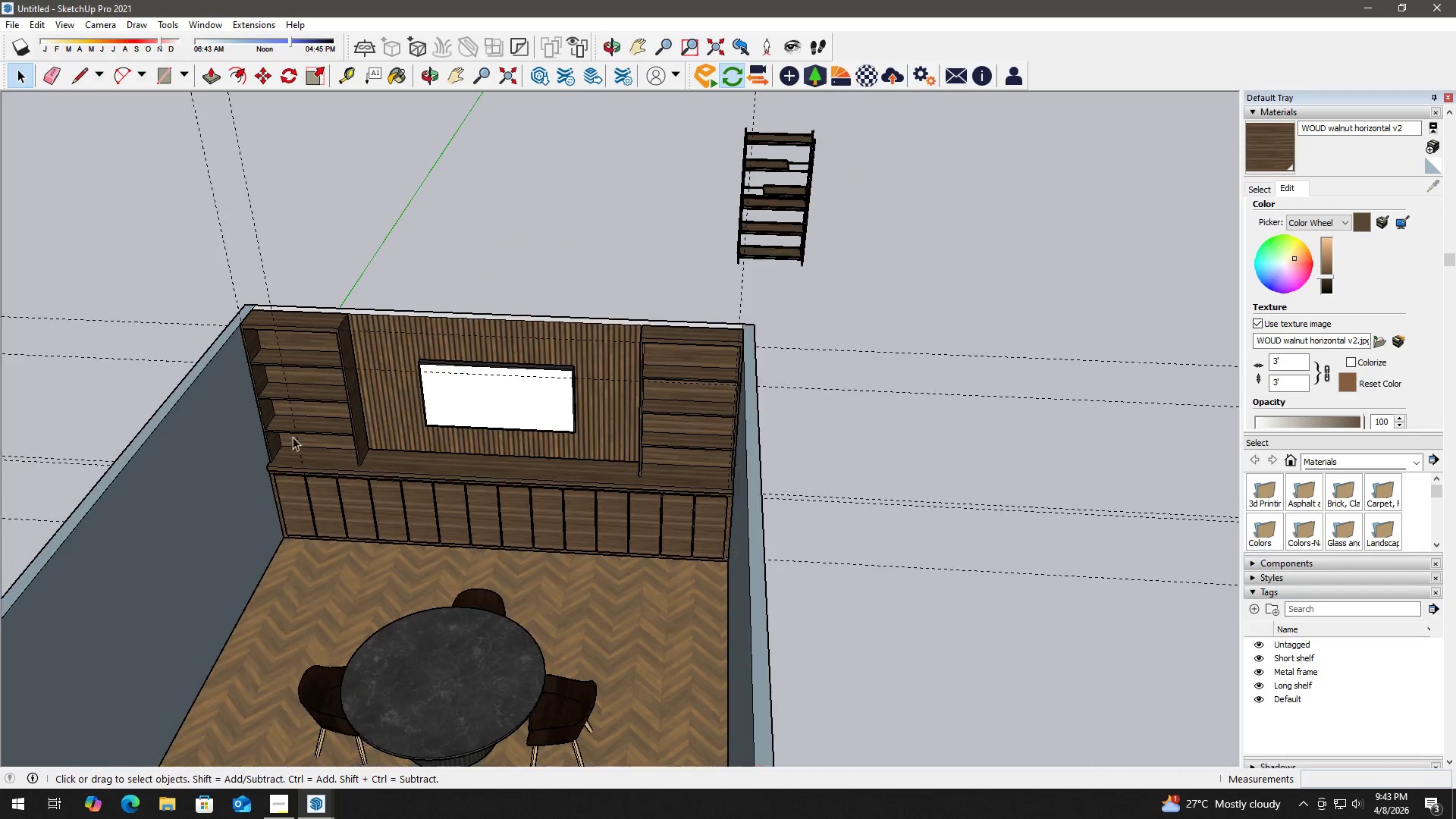 
key(E)
 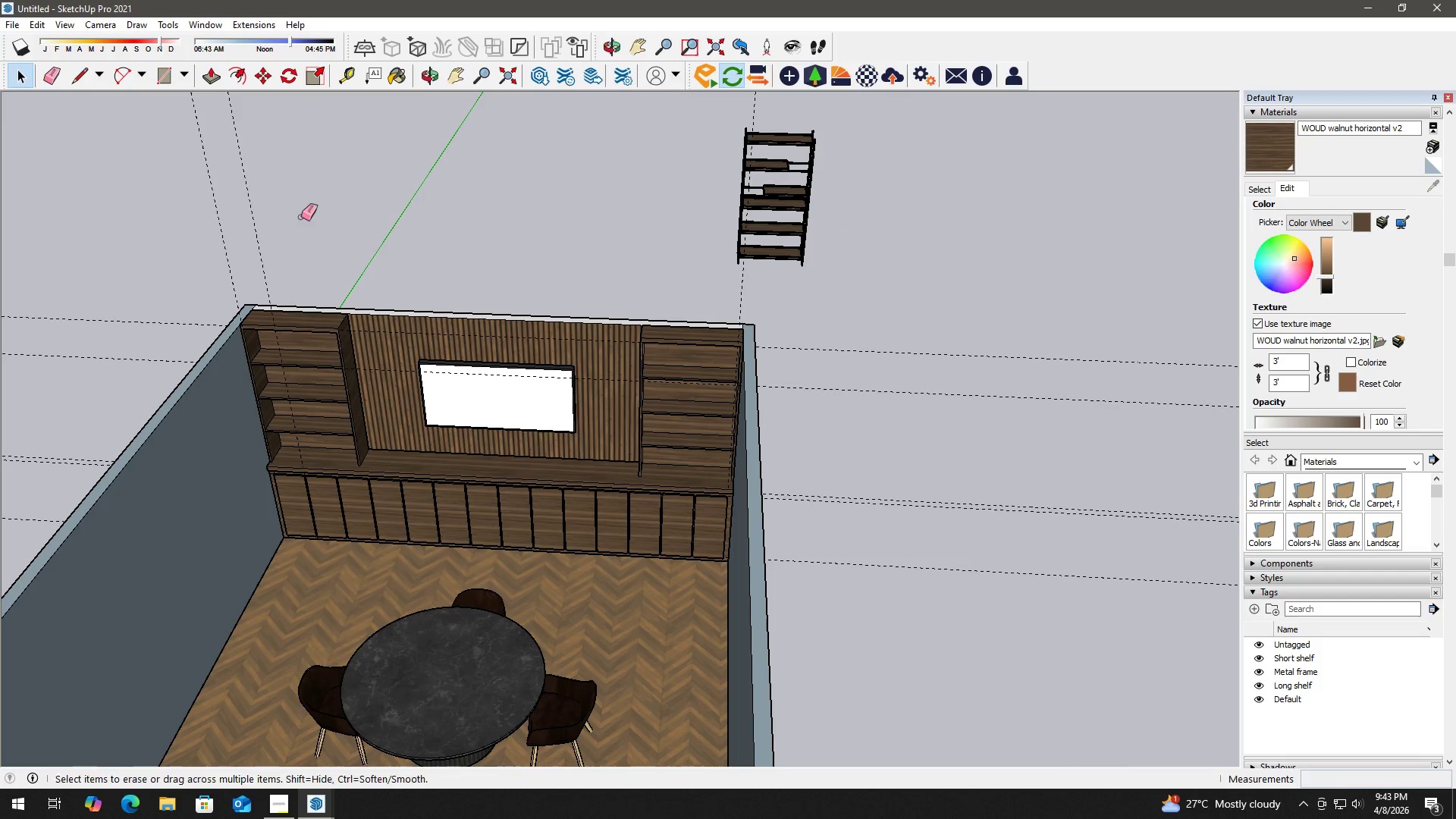 
left_click_drag(start_coordinate=[301, 212], to_coordinate=[208, 204])
 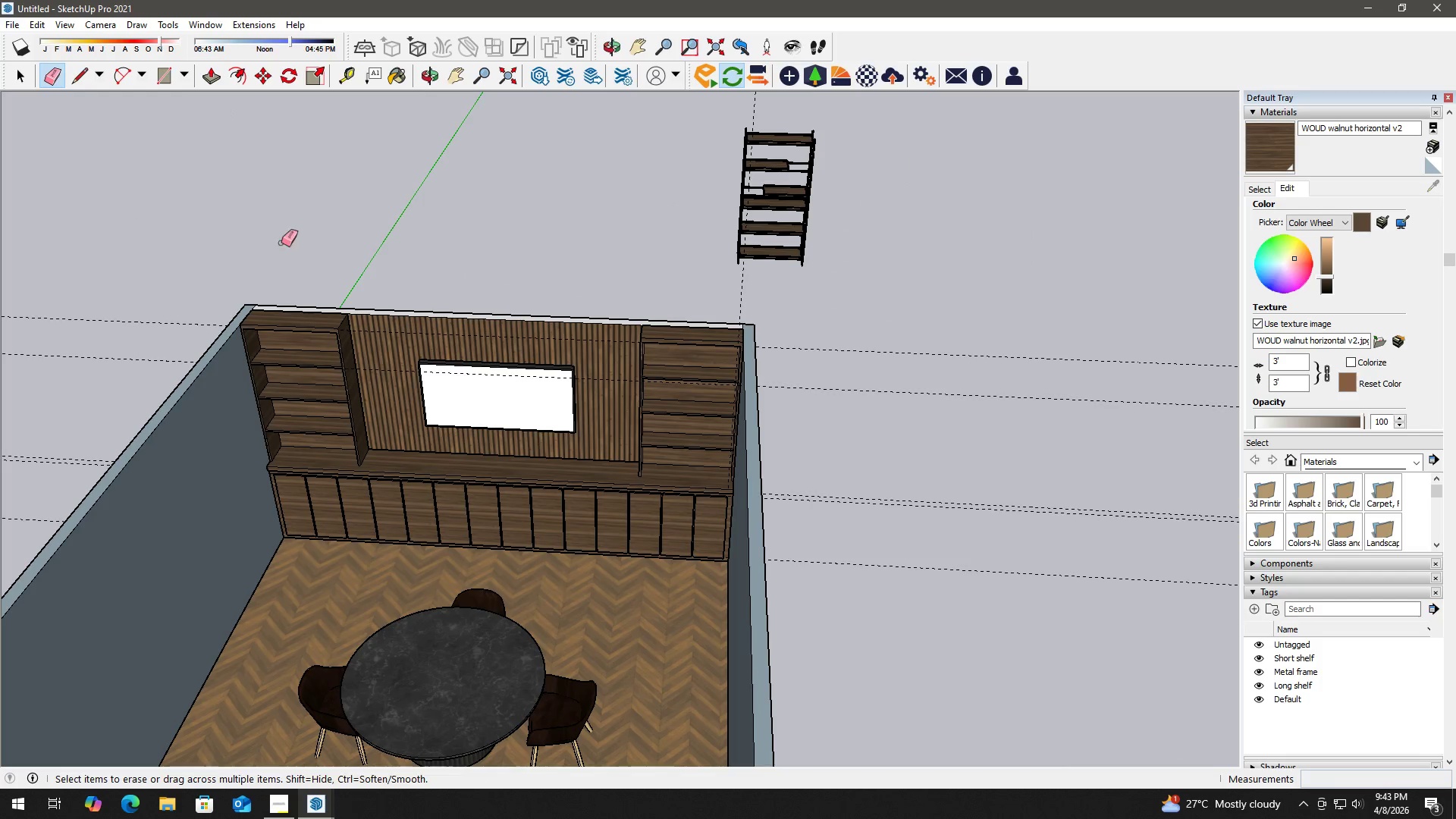 
key(Space)
 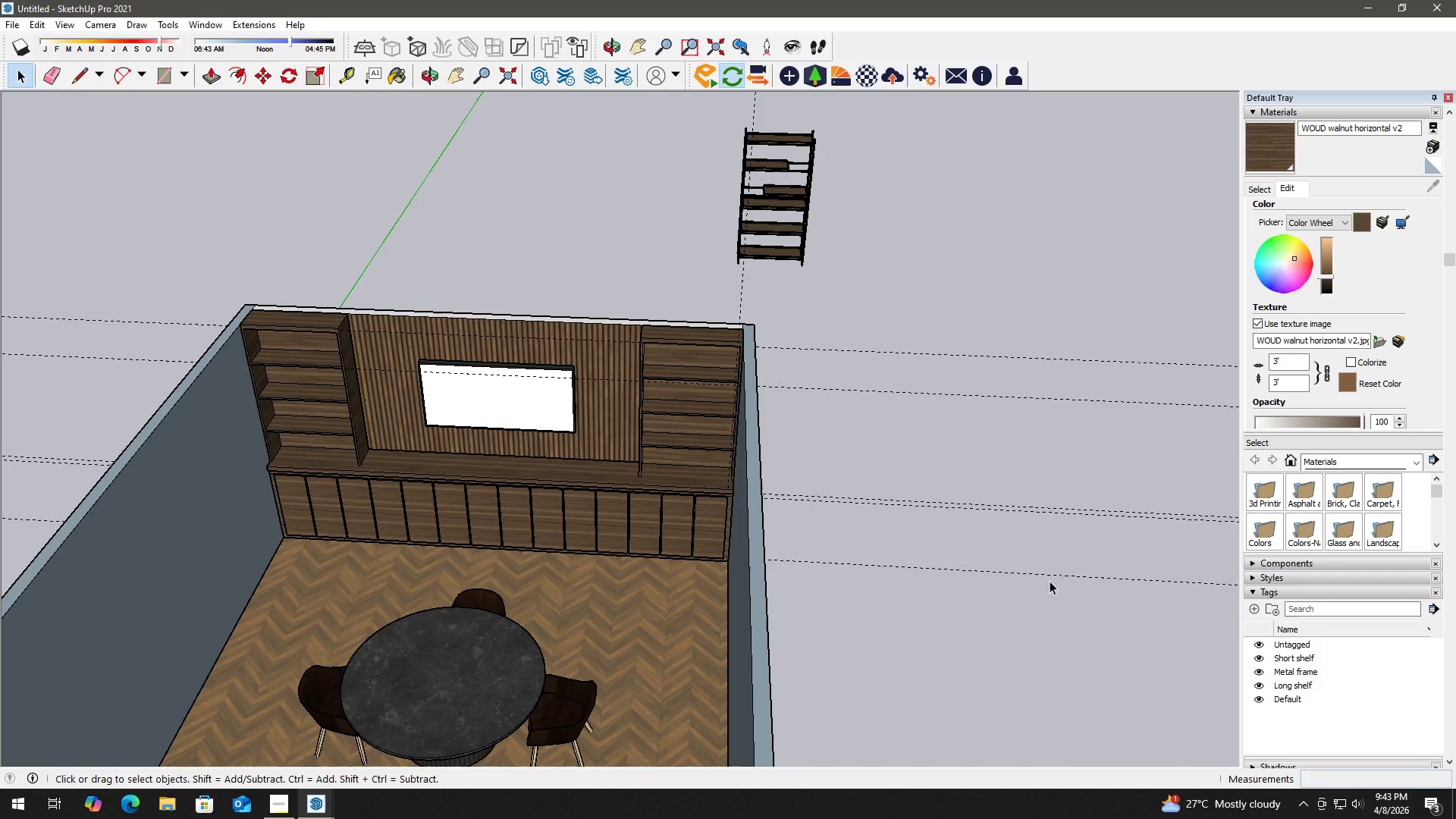 
key(E)
 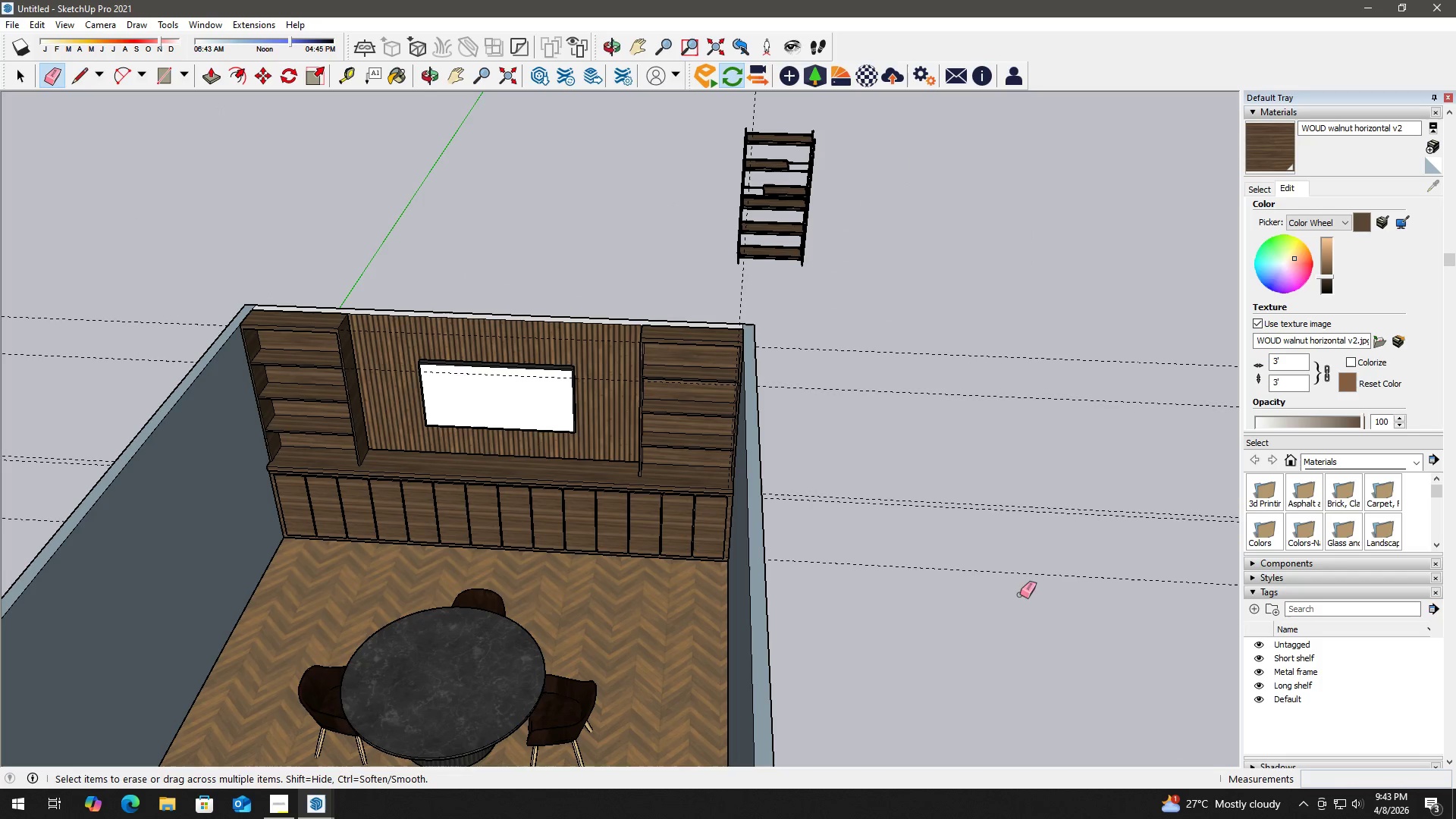 
left_click_drag(start_coordinate=[1020, 594], to_coordinate=[1039, 353])
 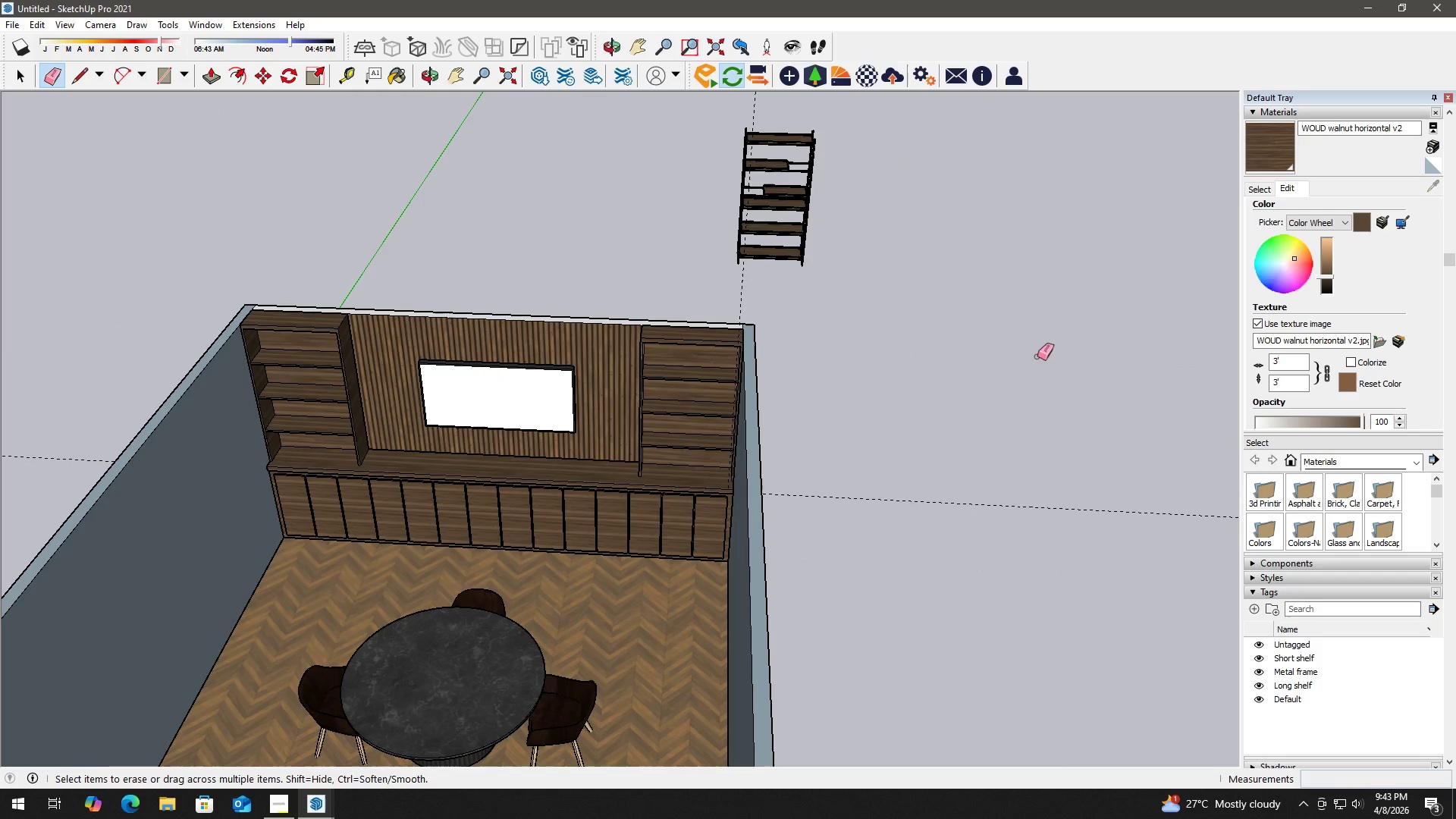 
key(Space)
 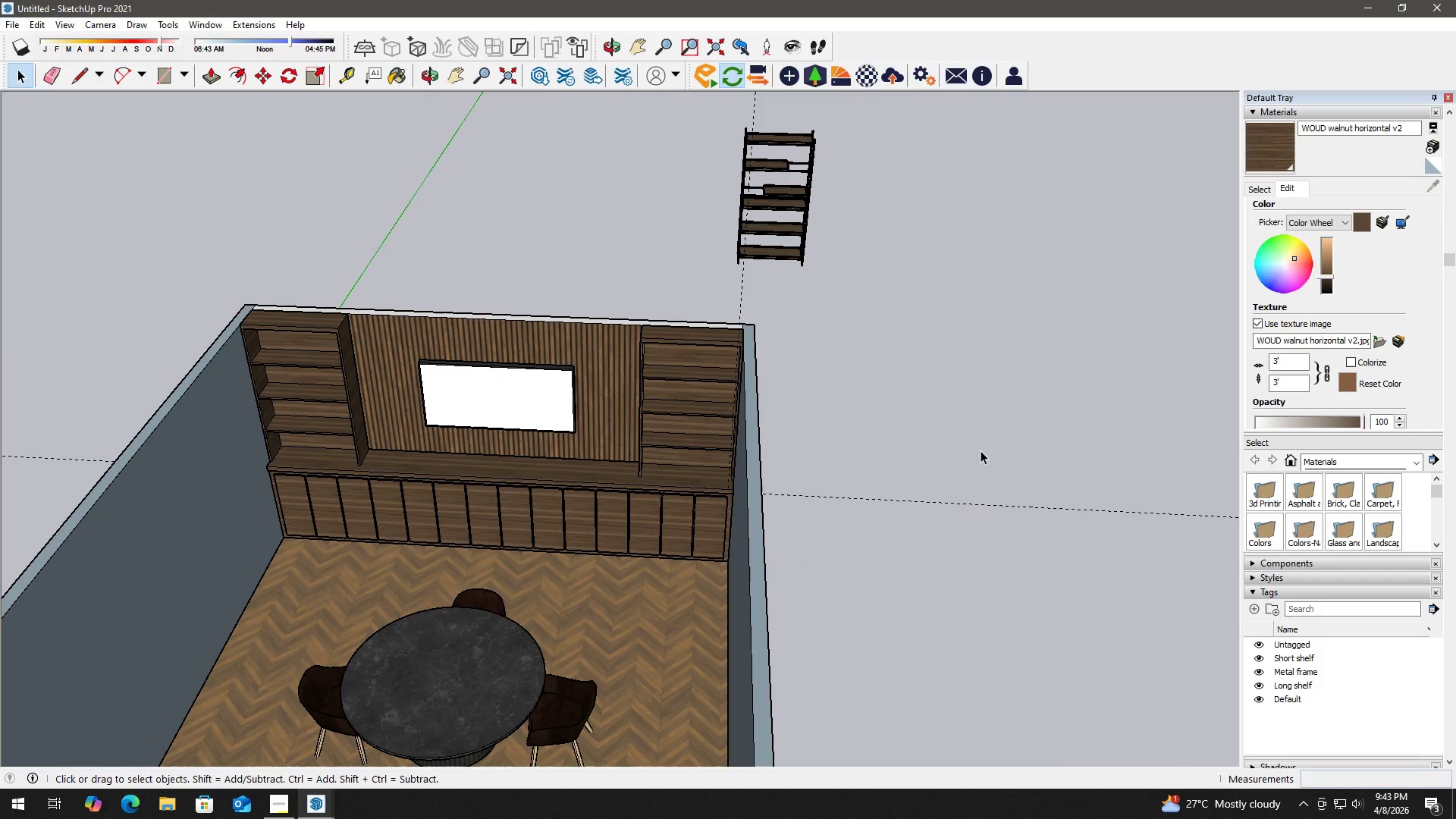 
key(E)
 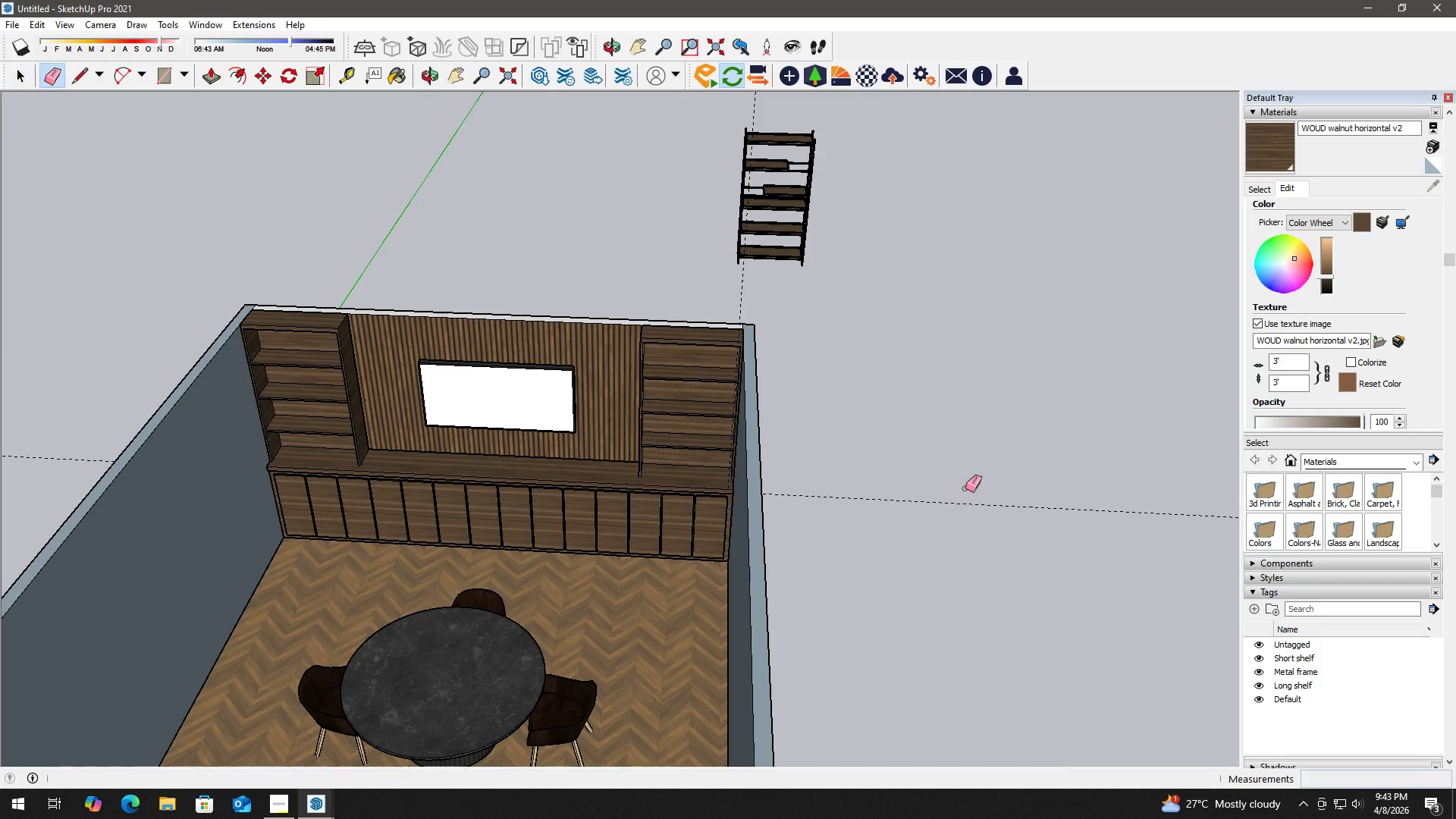 
left_click_drag(start_coordinate=[965, 489], to_coordinate=[956, 513])
 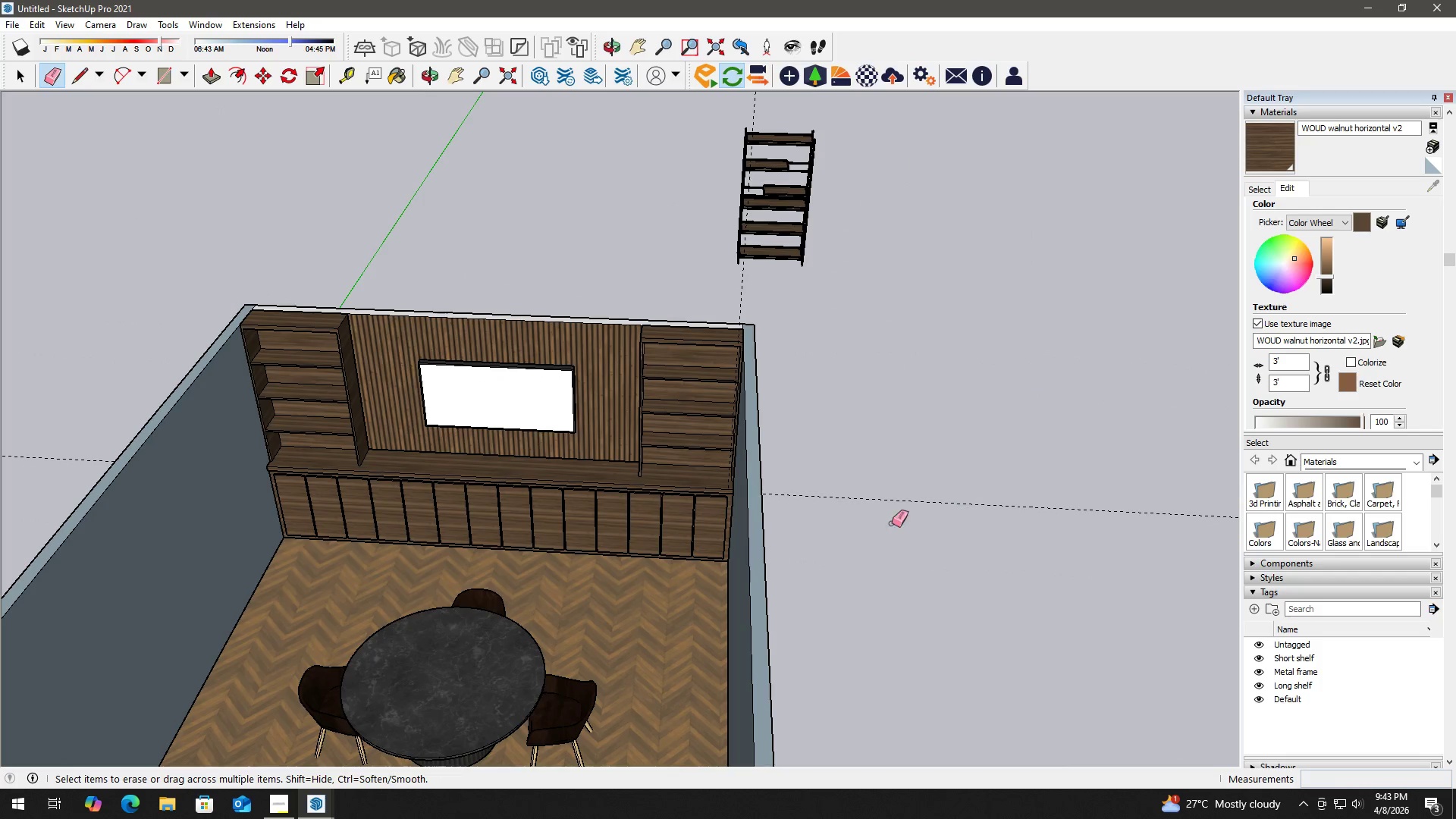 
key(Space)
 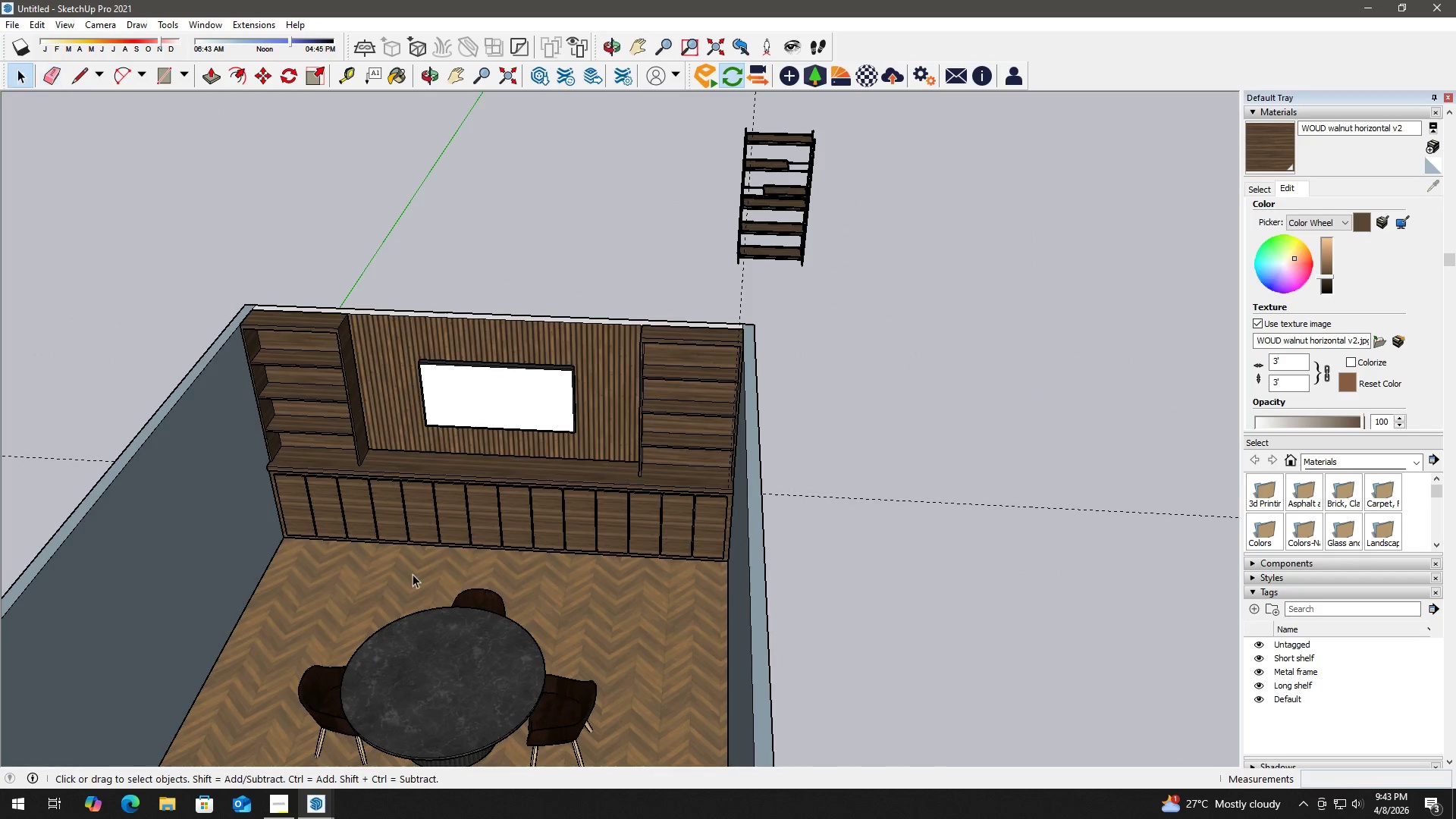 
scroll: coordinate [393, 491], scroll_direction: up, amount: 8.0
 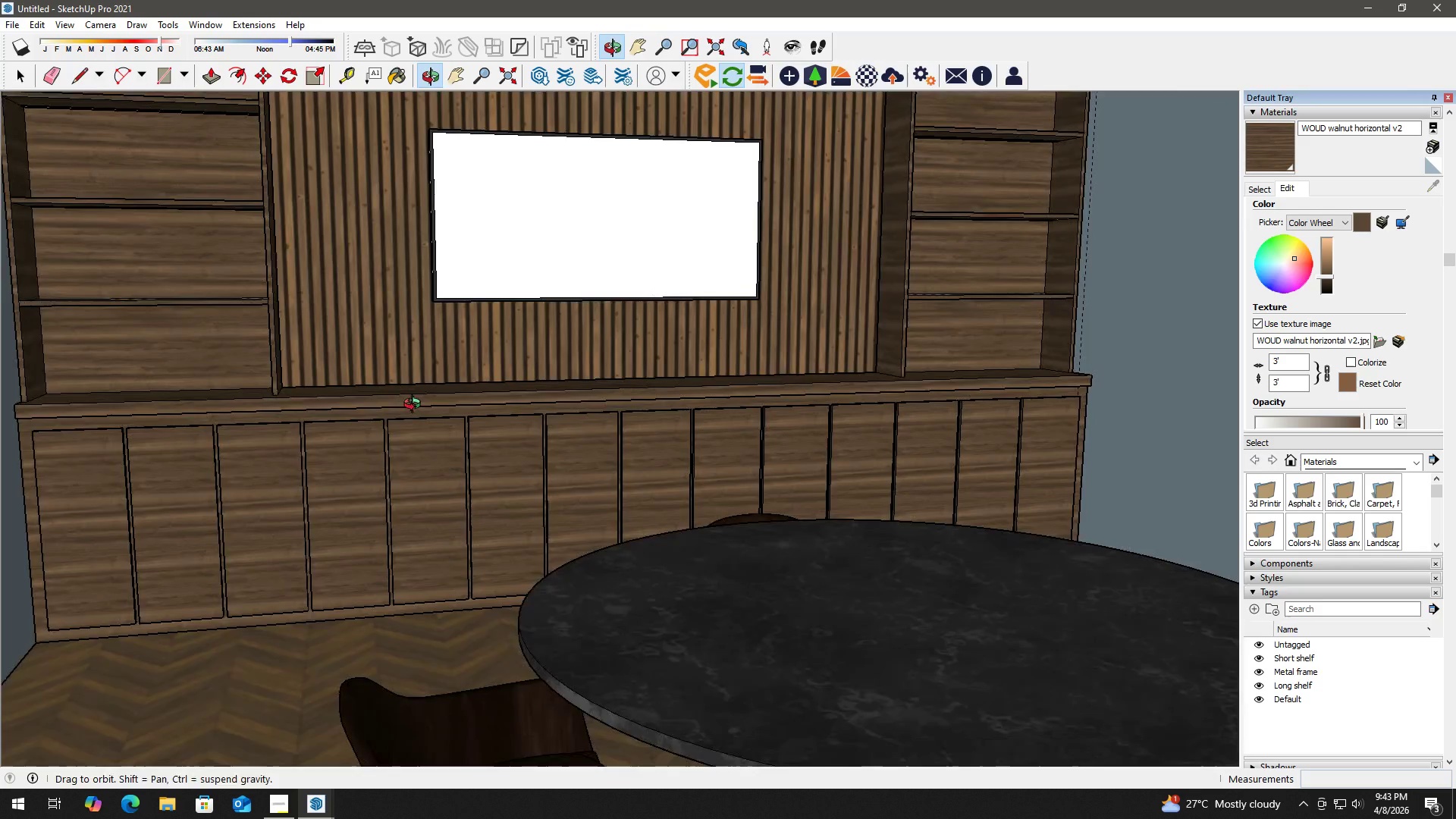 
scroll: coordinate [506, 457], scroll_direction: down, amount: 9.0
 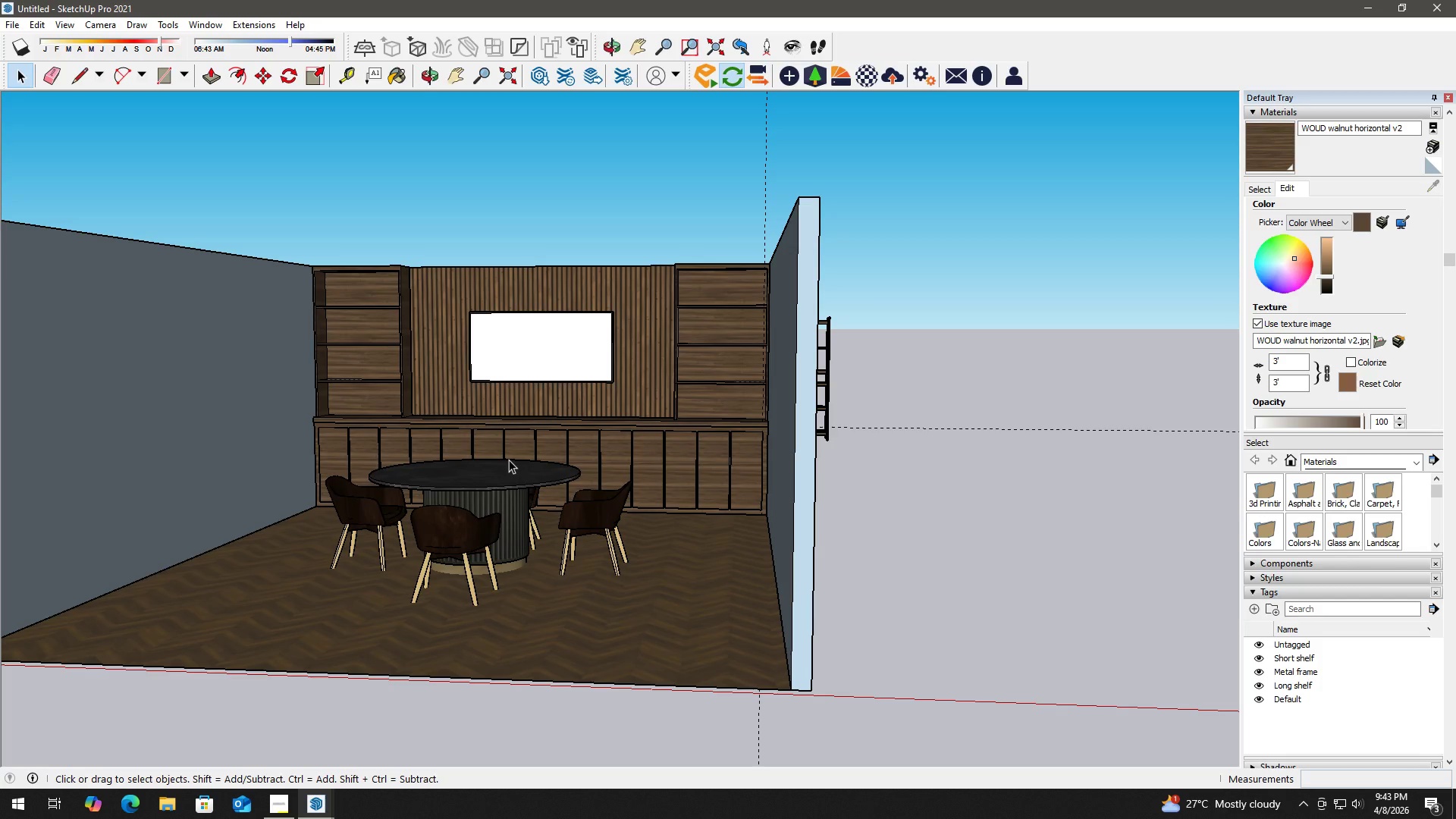 
wait(17.92)
 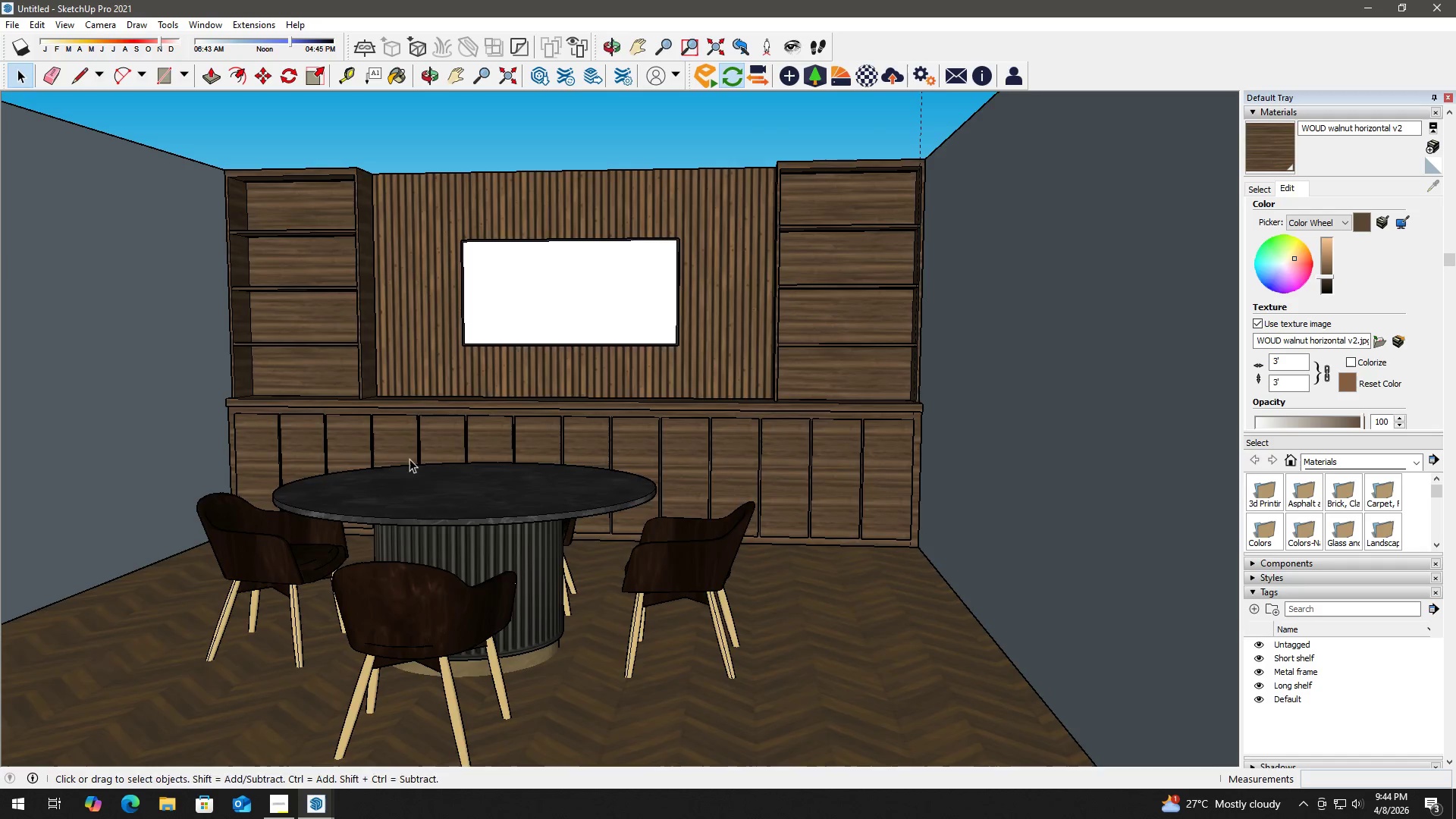 
key(H)
 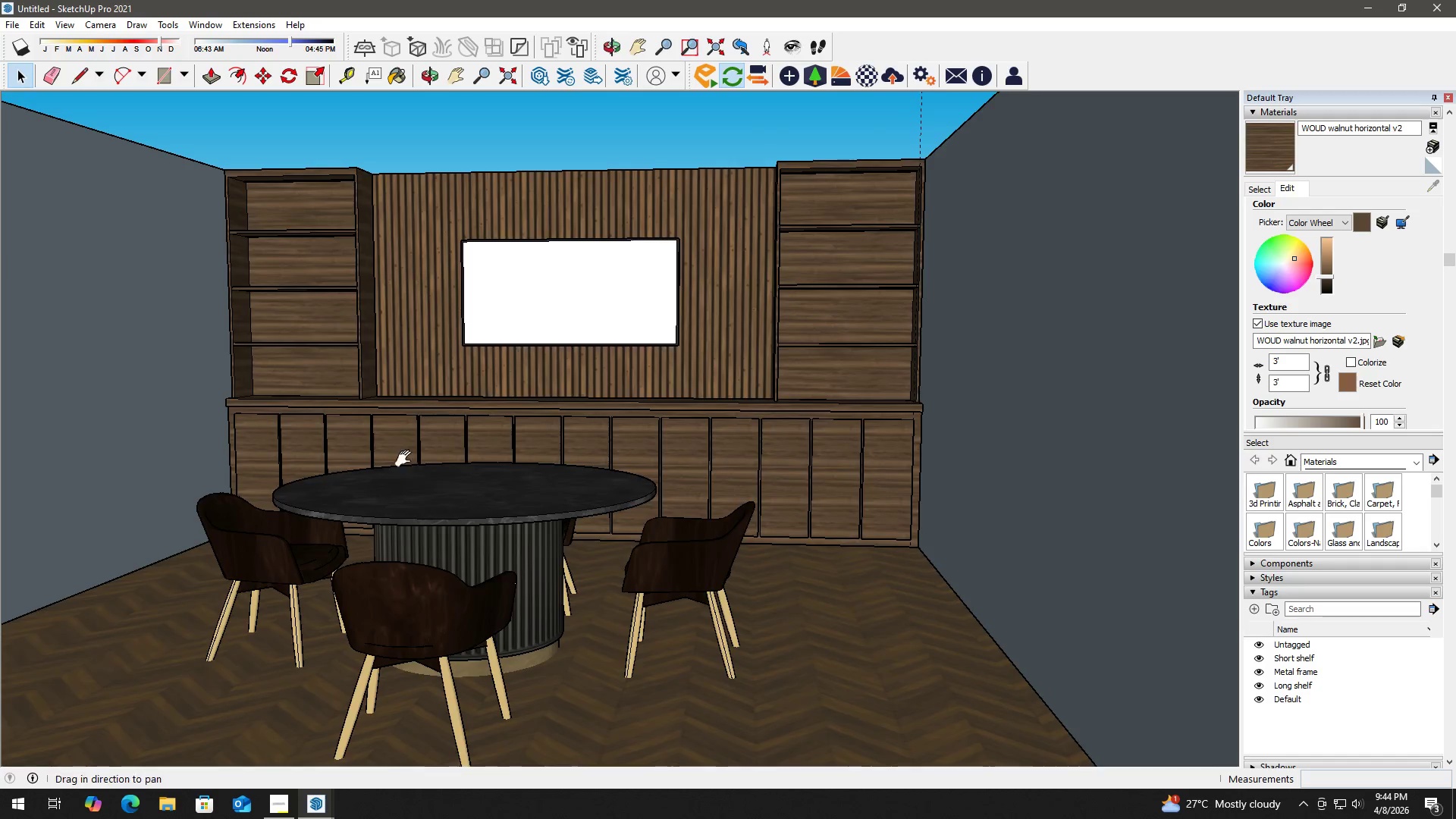 
left_click_drag(start_coordinate=[411, 459], to_coordinate=[639, 482])
 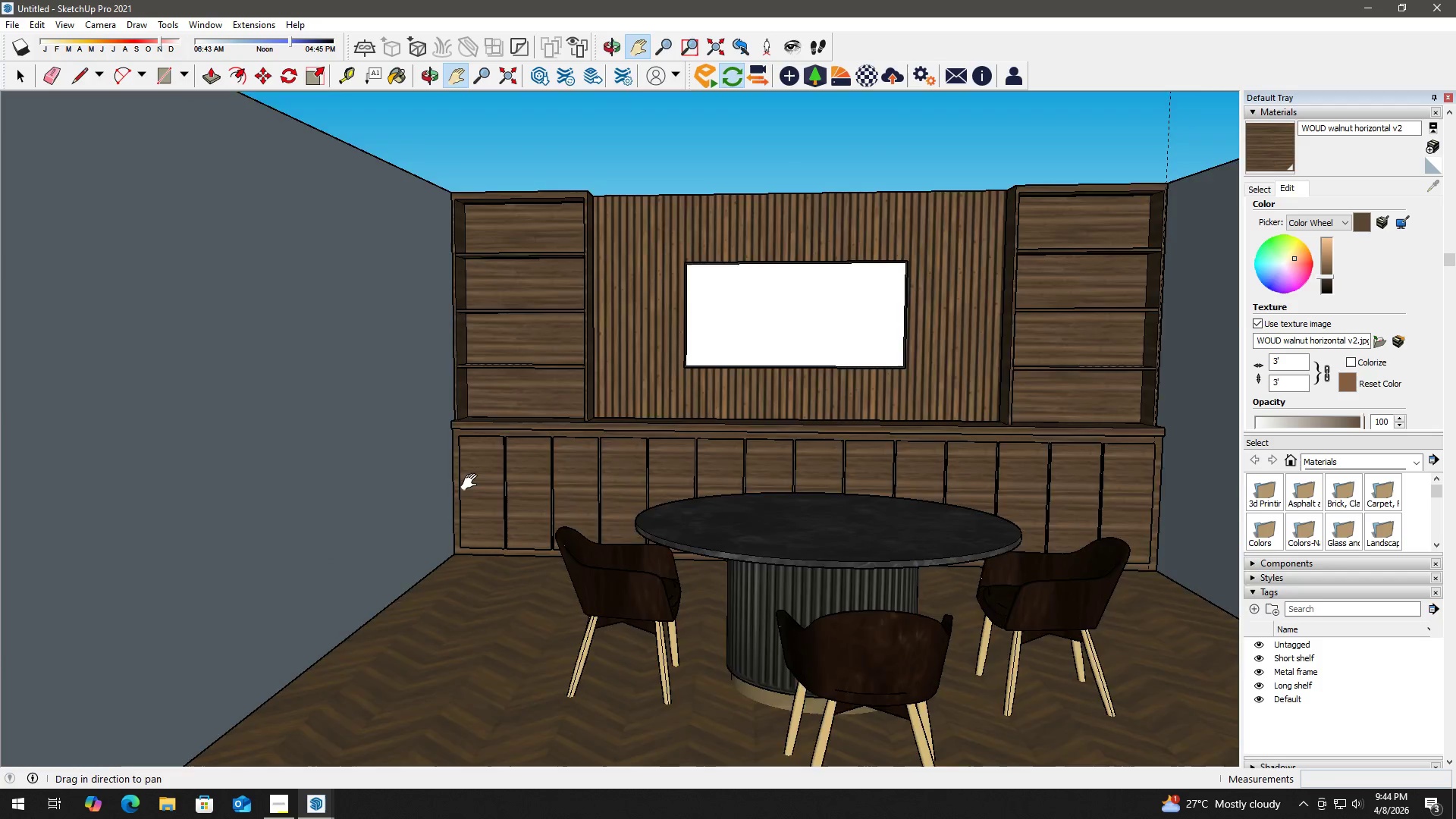 
scroll: coordinate [472, 482], scroll_direction: up, amount: 7.0
 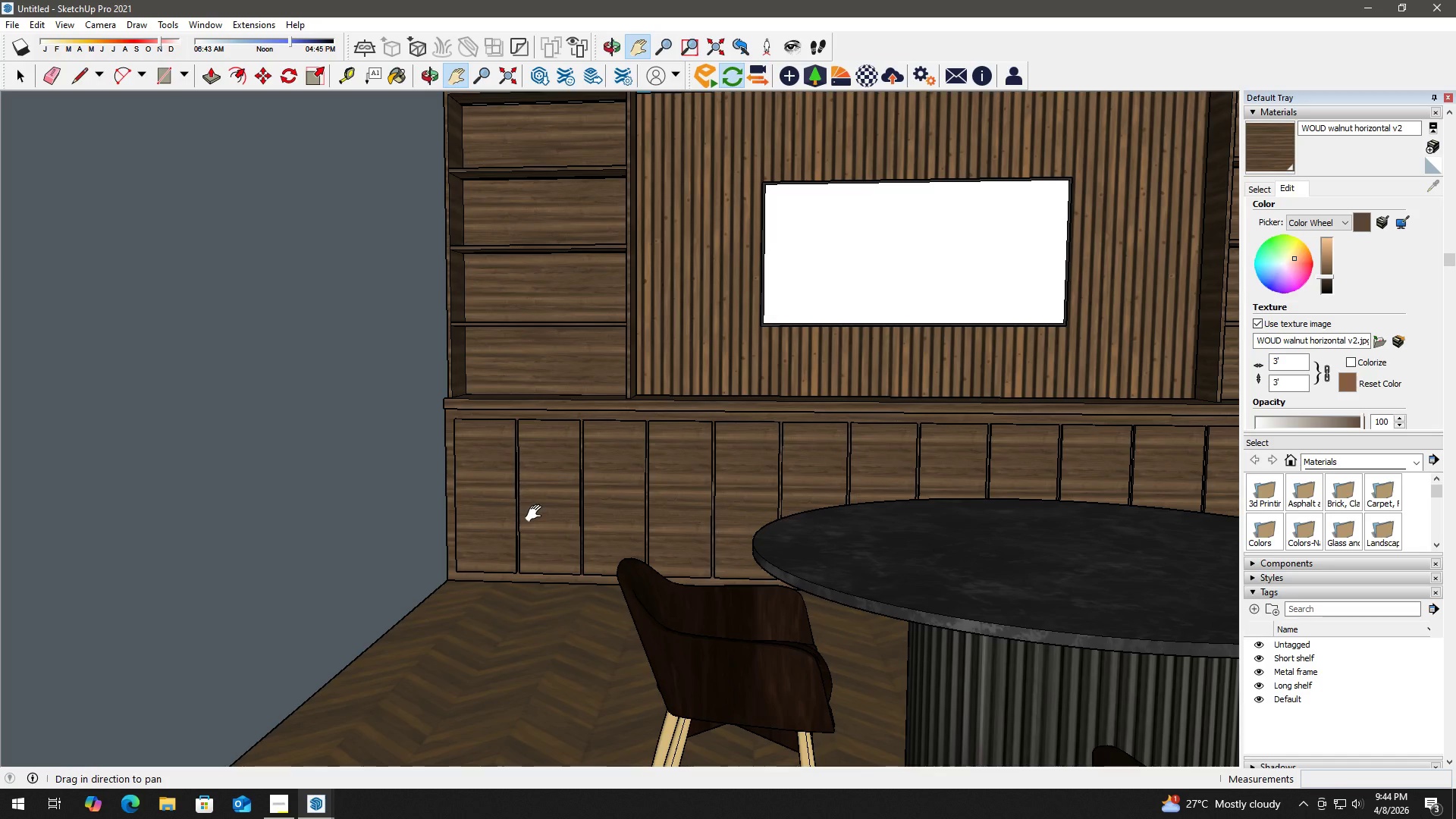 
wait(40.84)
 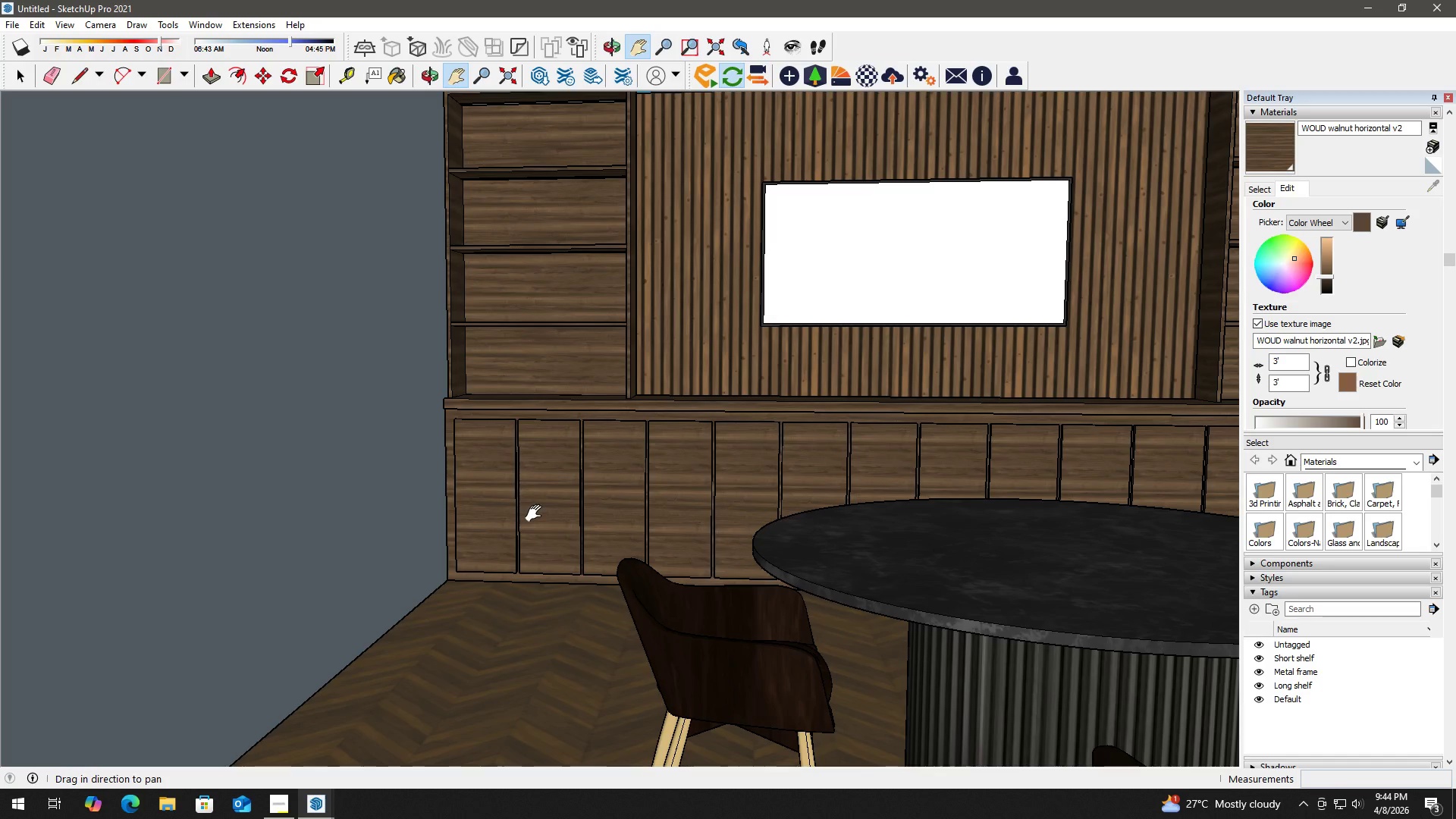 
key(Space)
 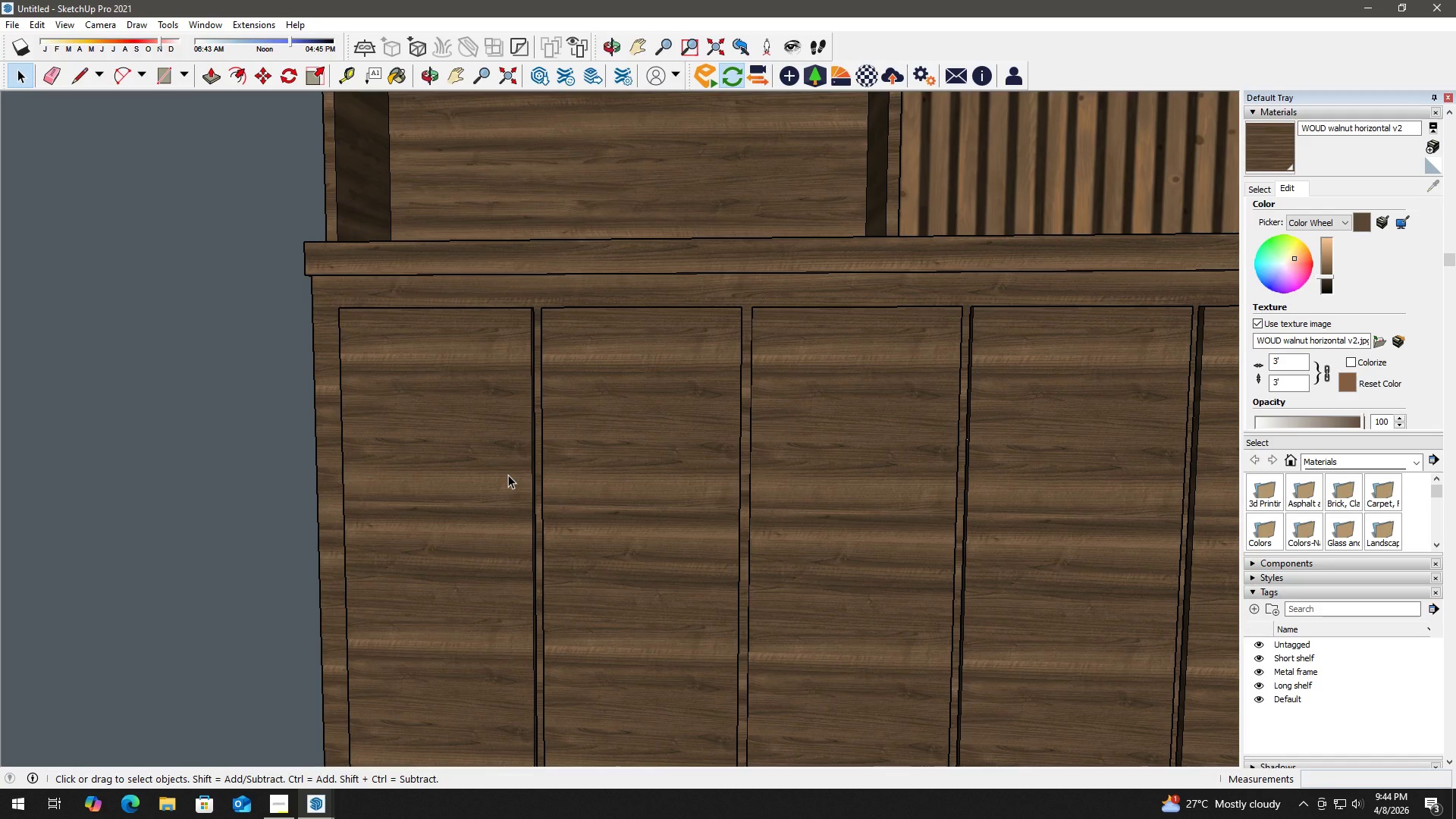 
scroll: coordinate [507, 480], scroll_direction: up, amount: 11.0
 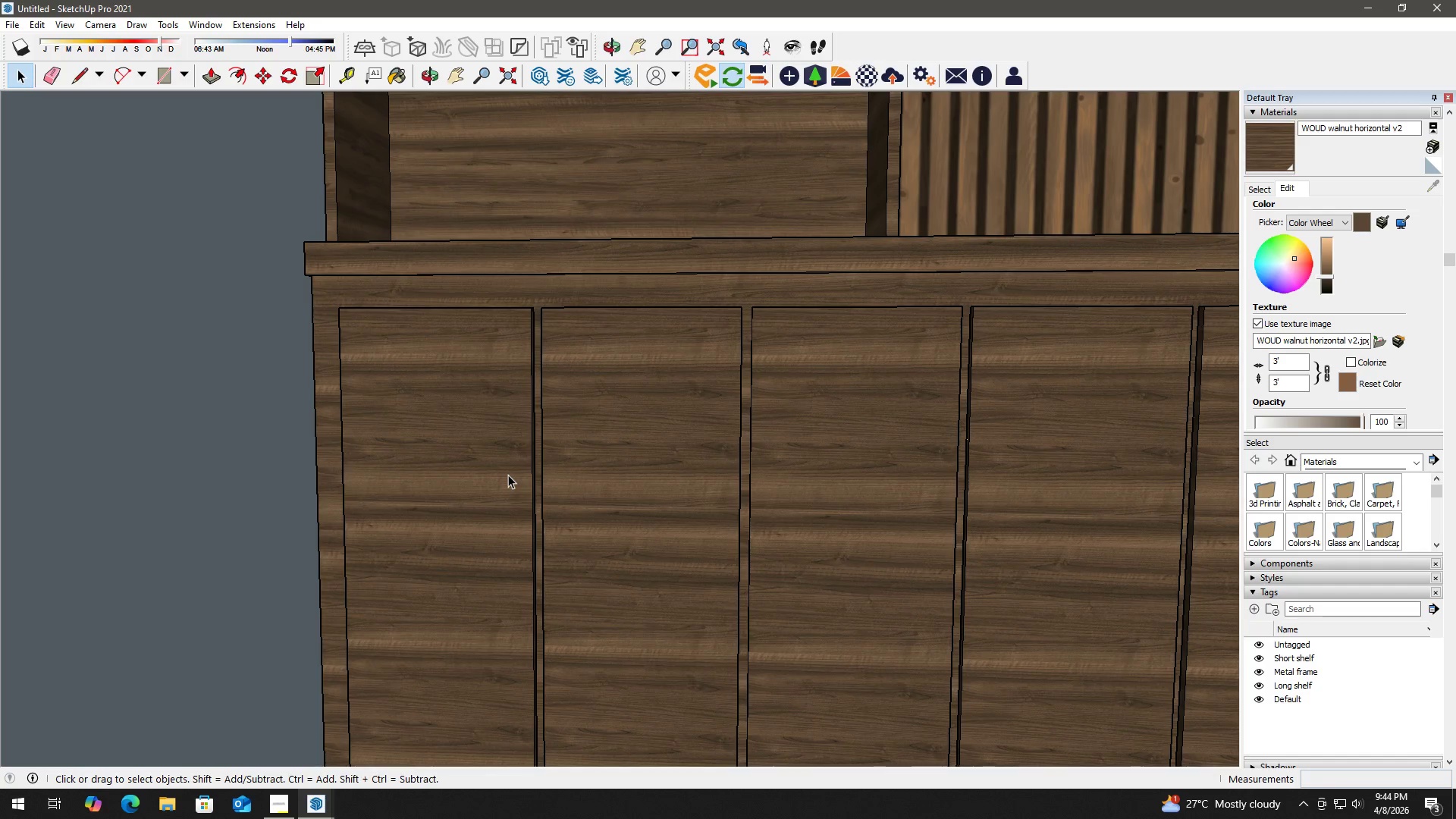 
wait(6.96)
 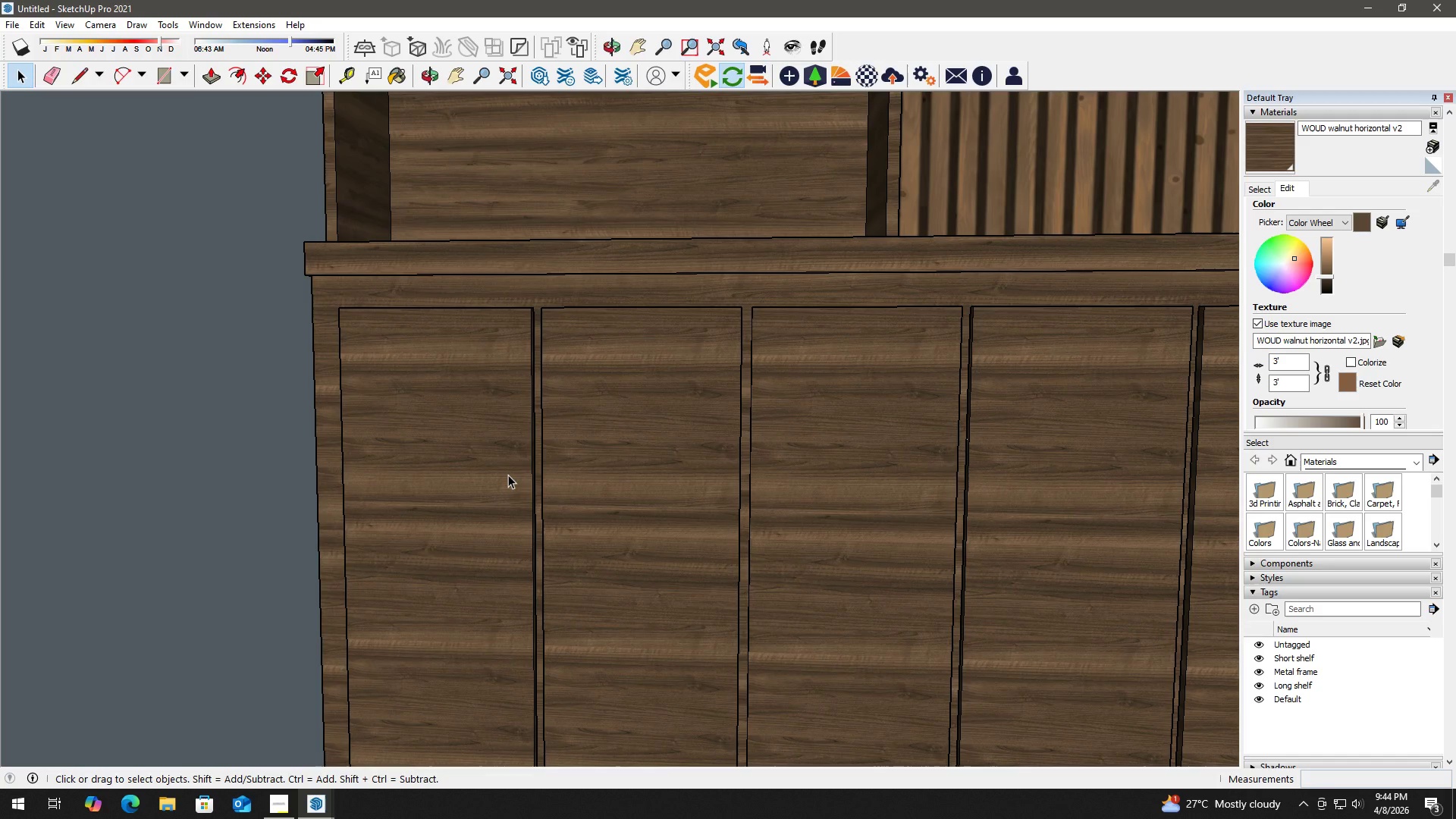 
key(Space)
 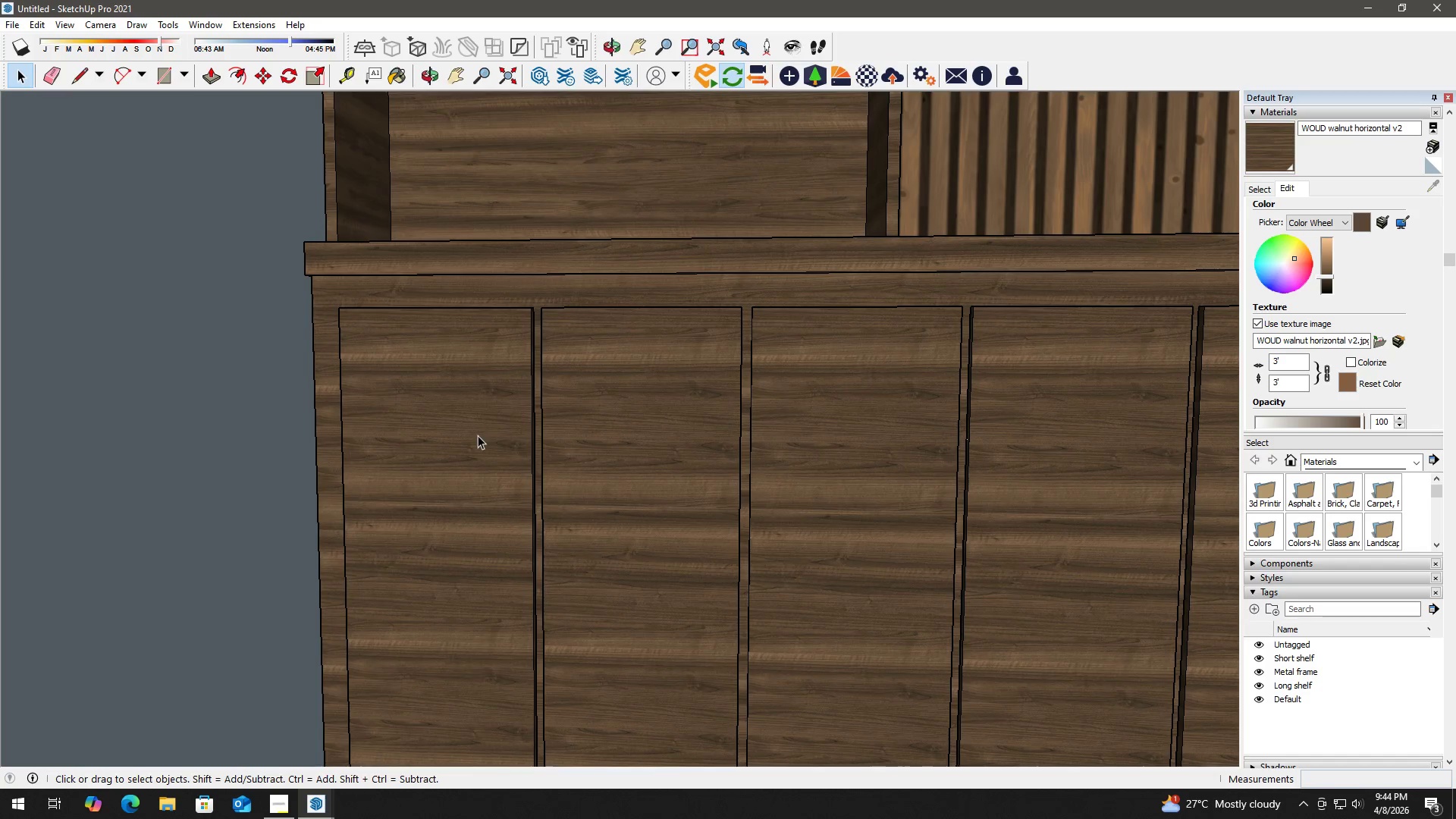 
double_click([478, 436])
 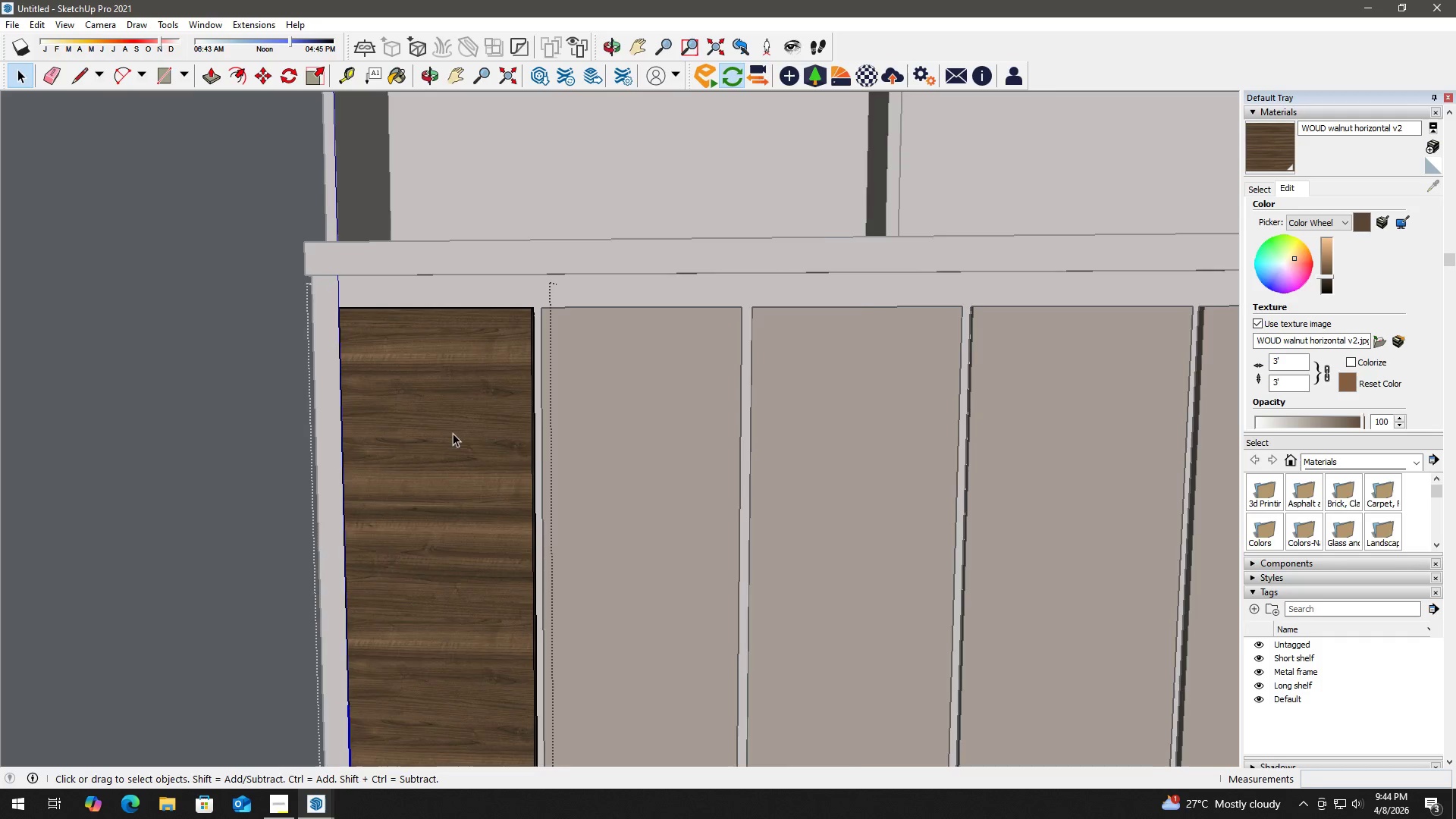 
key(F)
 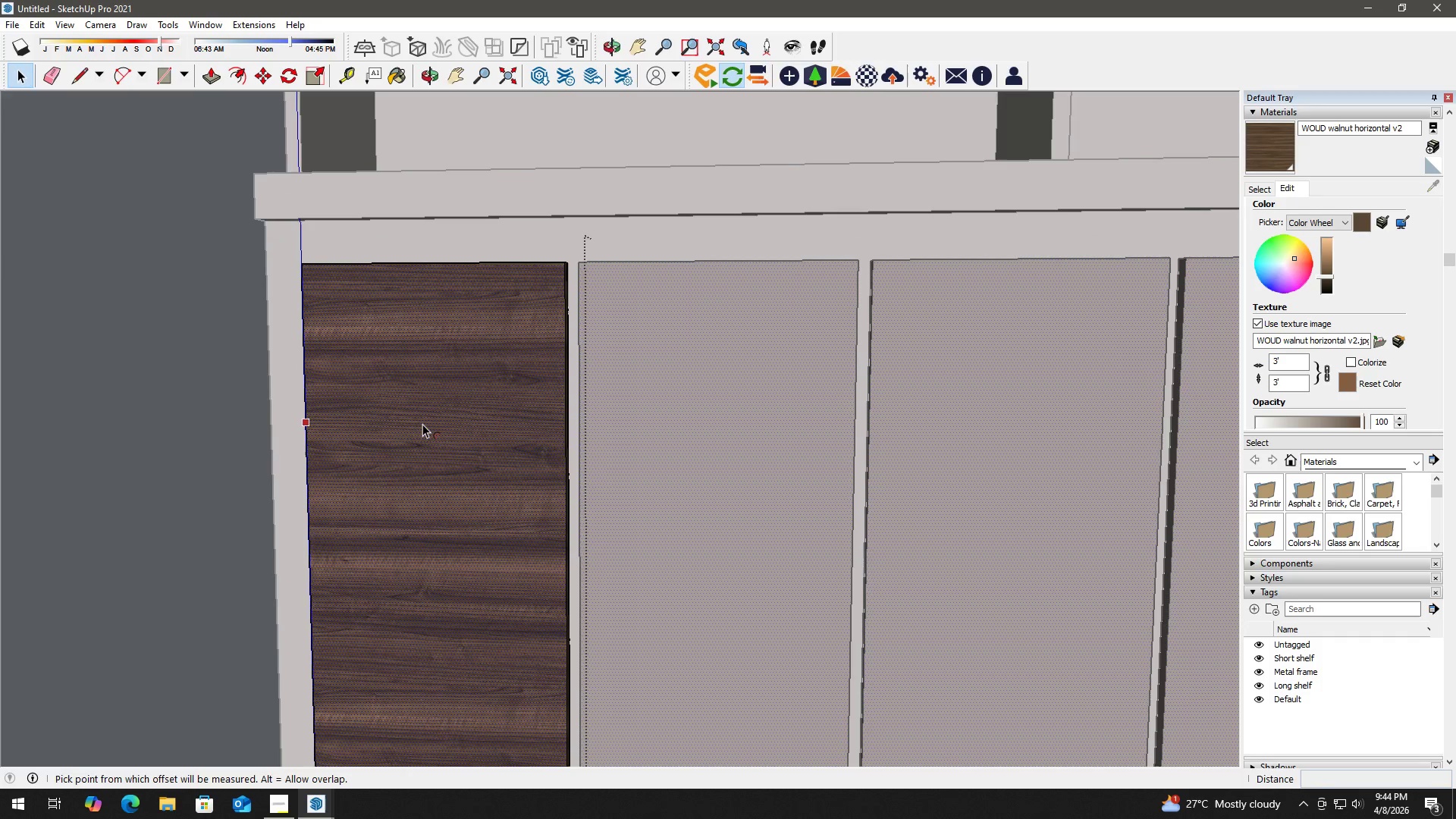 
left_click([422, 423])
 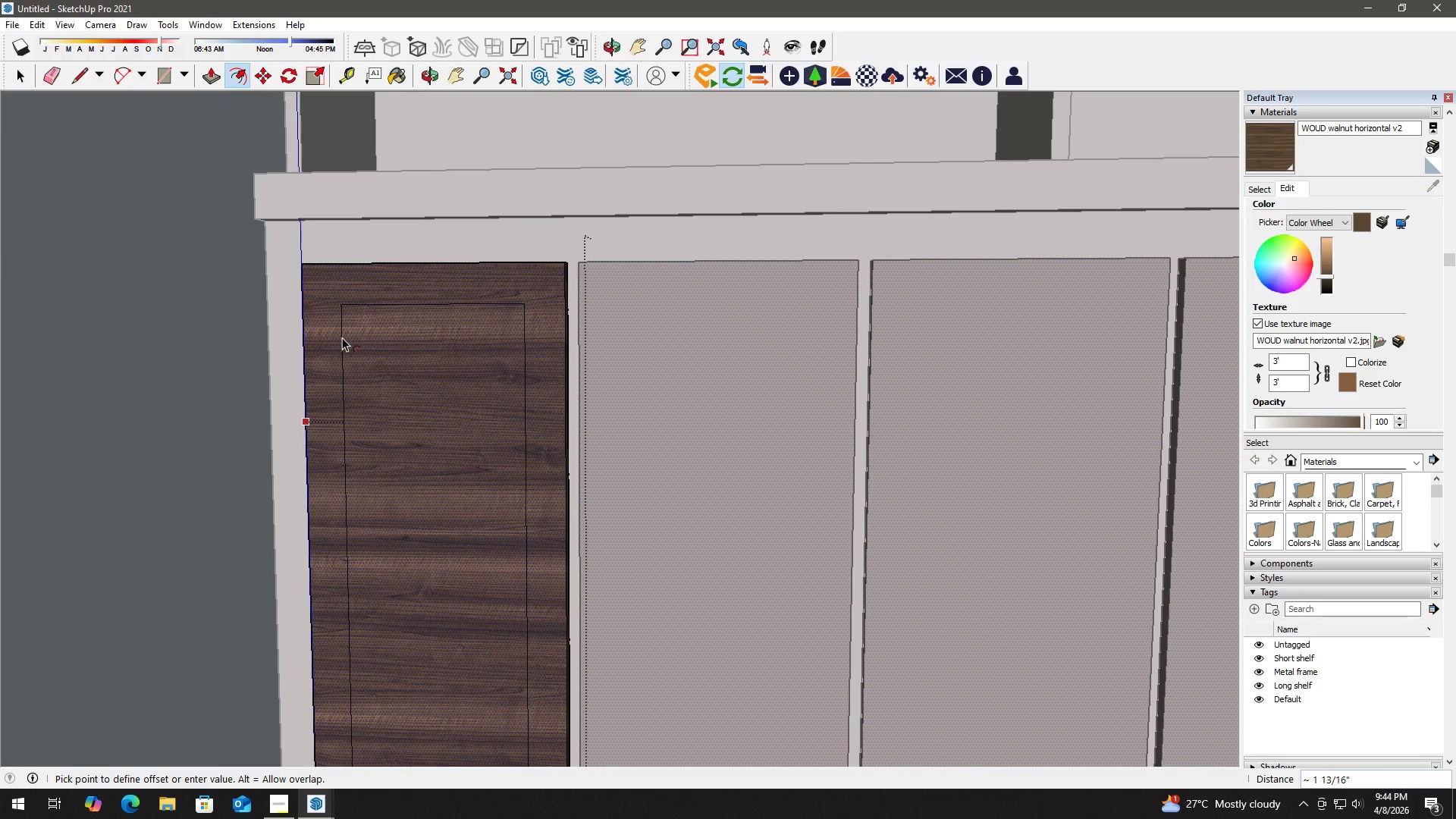 
scroll: coordinate [441, 428], scroll_direction: up, amount: 3.0
 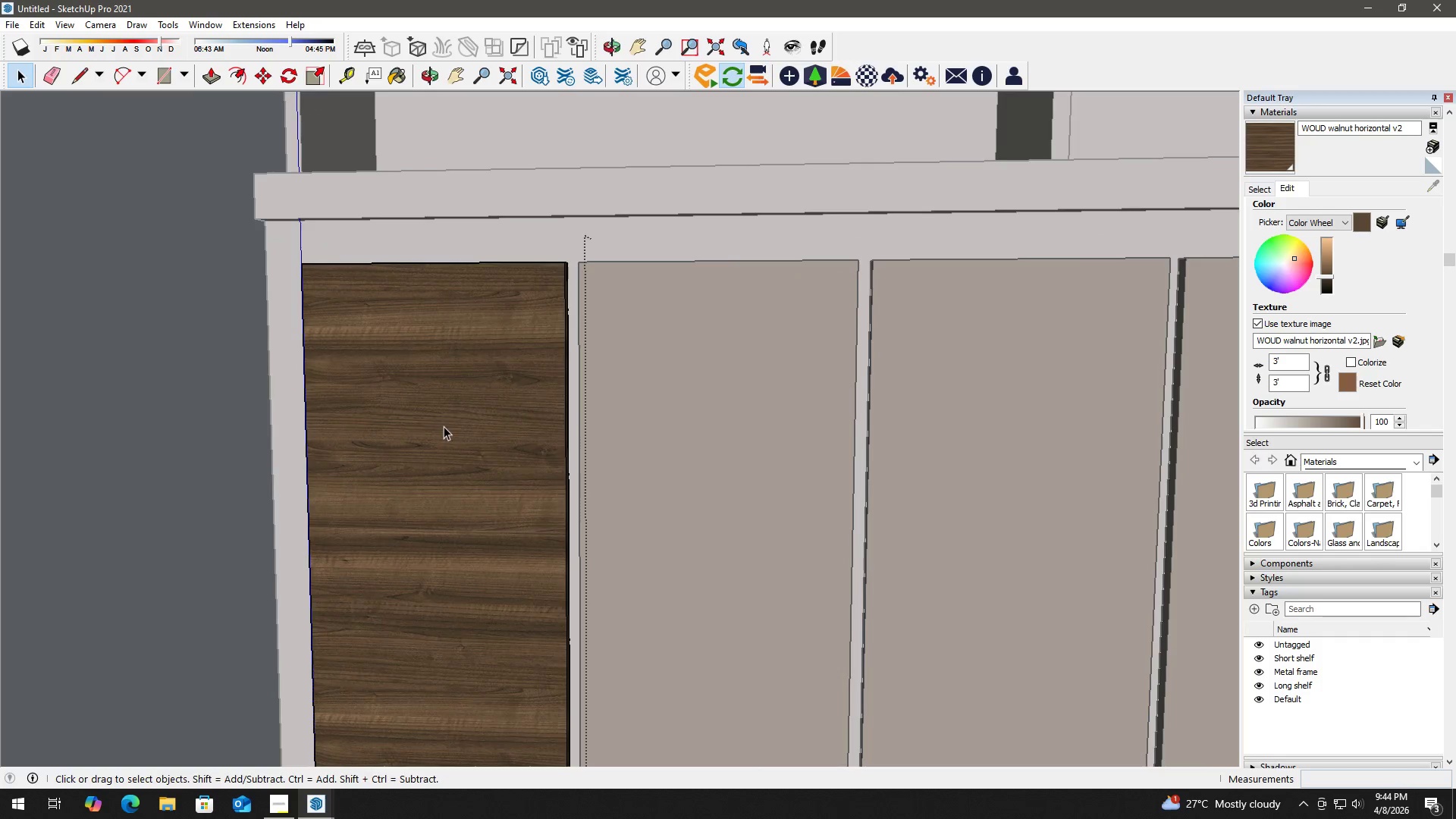 
key(Numpad2)
 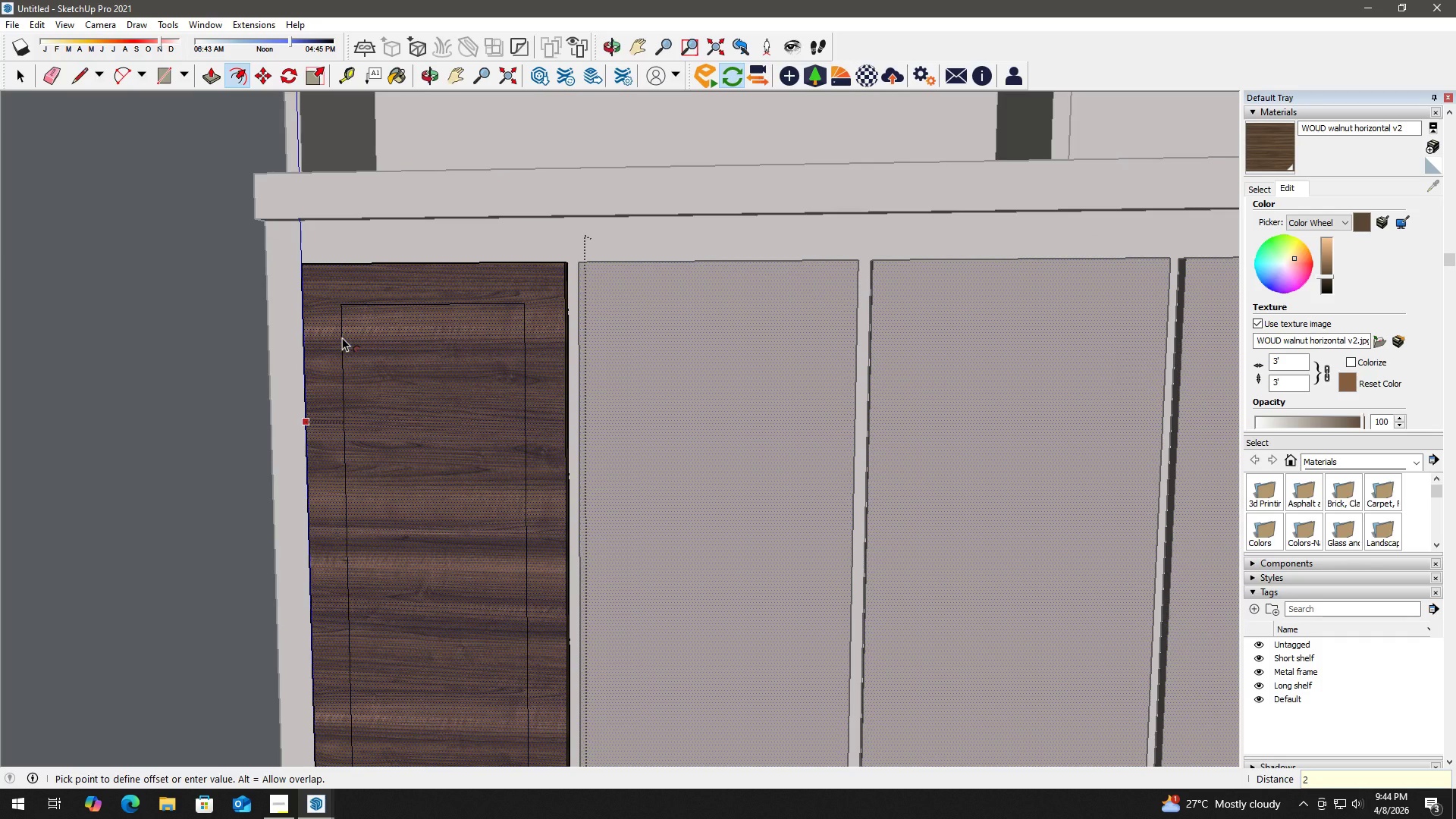 
key(Shift+Quote)
 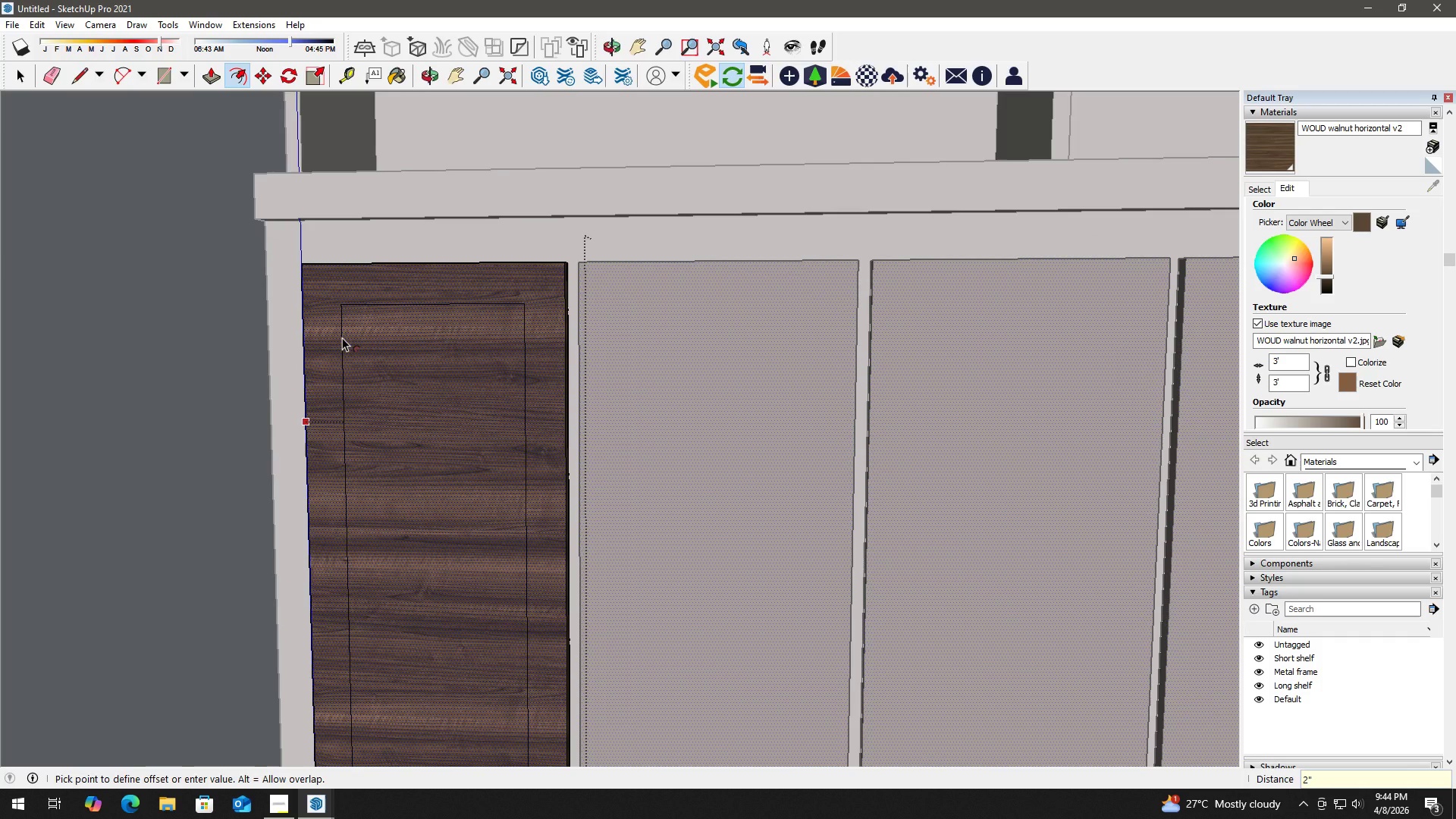 
key(Enter)
 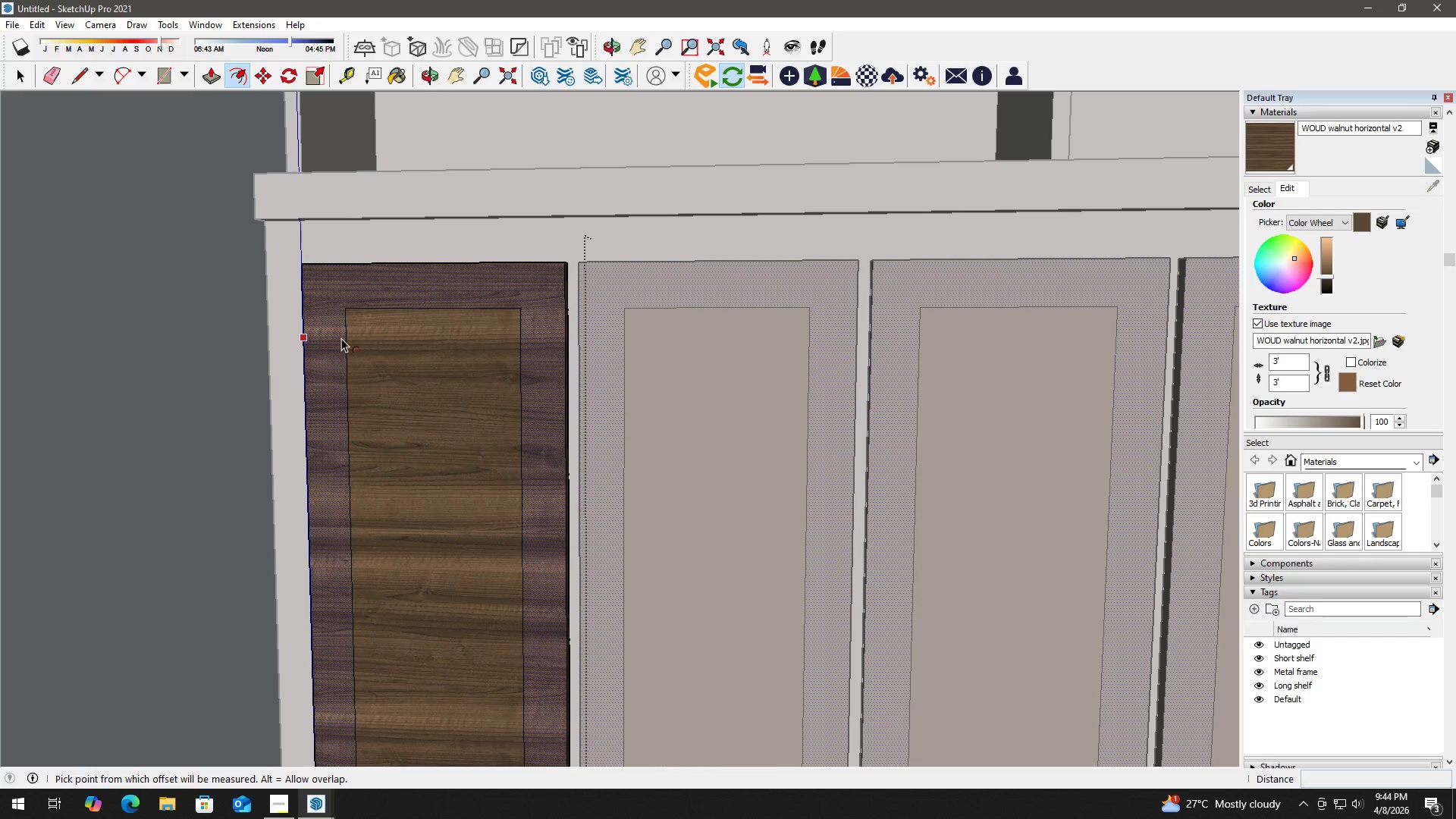 
key(Space)
 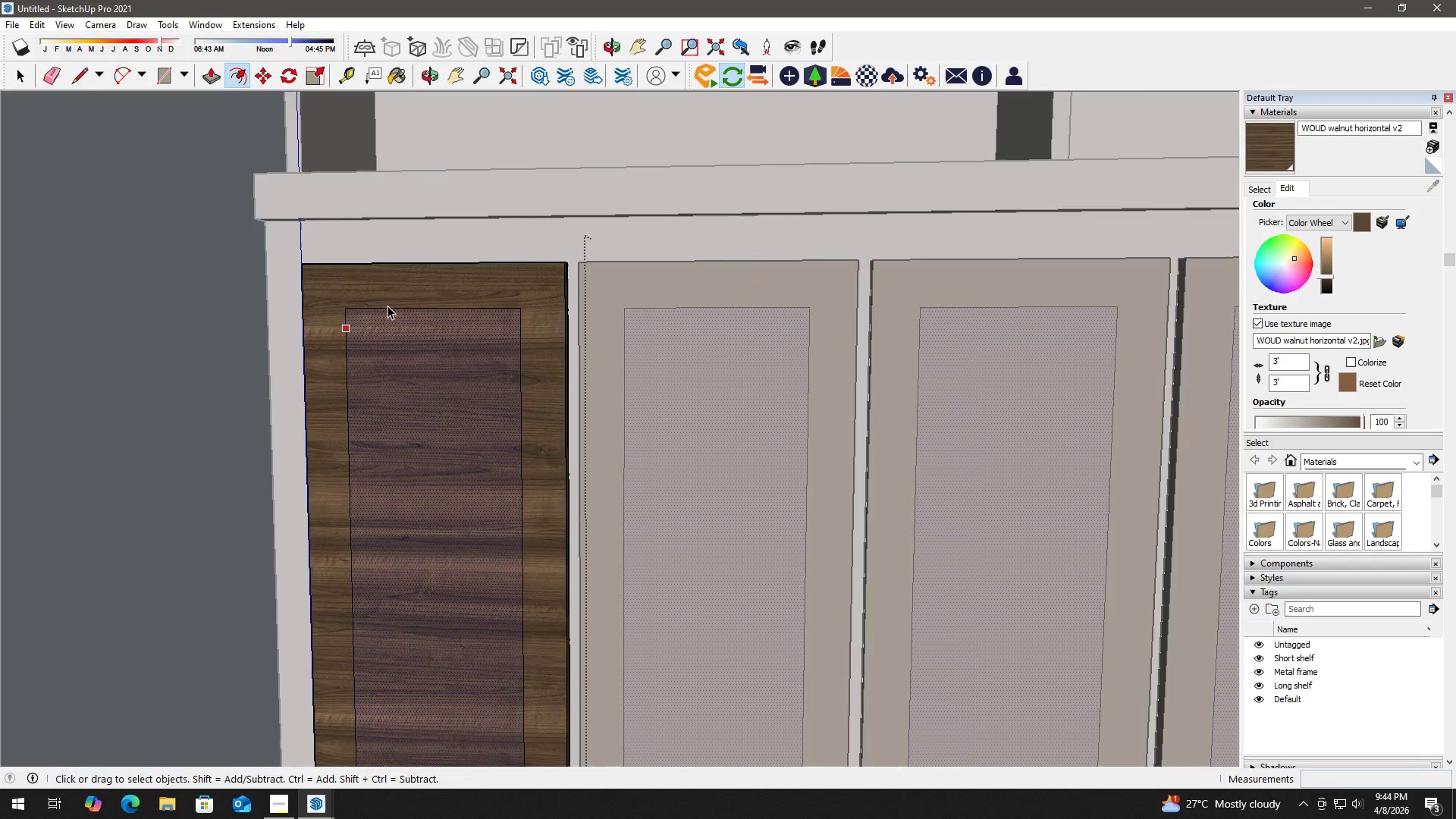 
left_click([423, 283])
 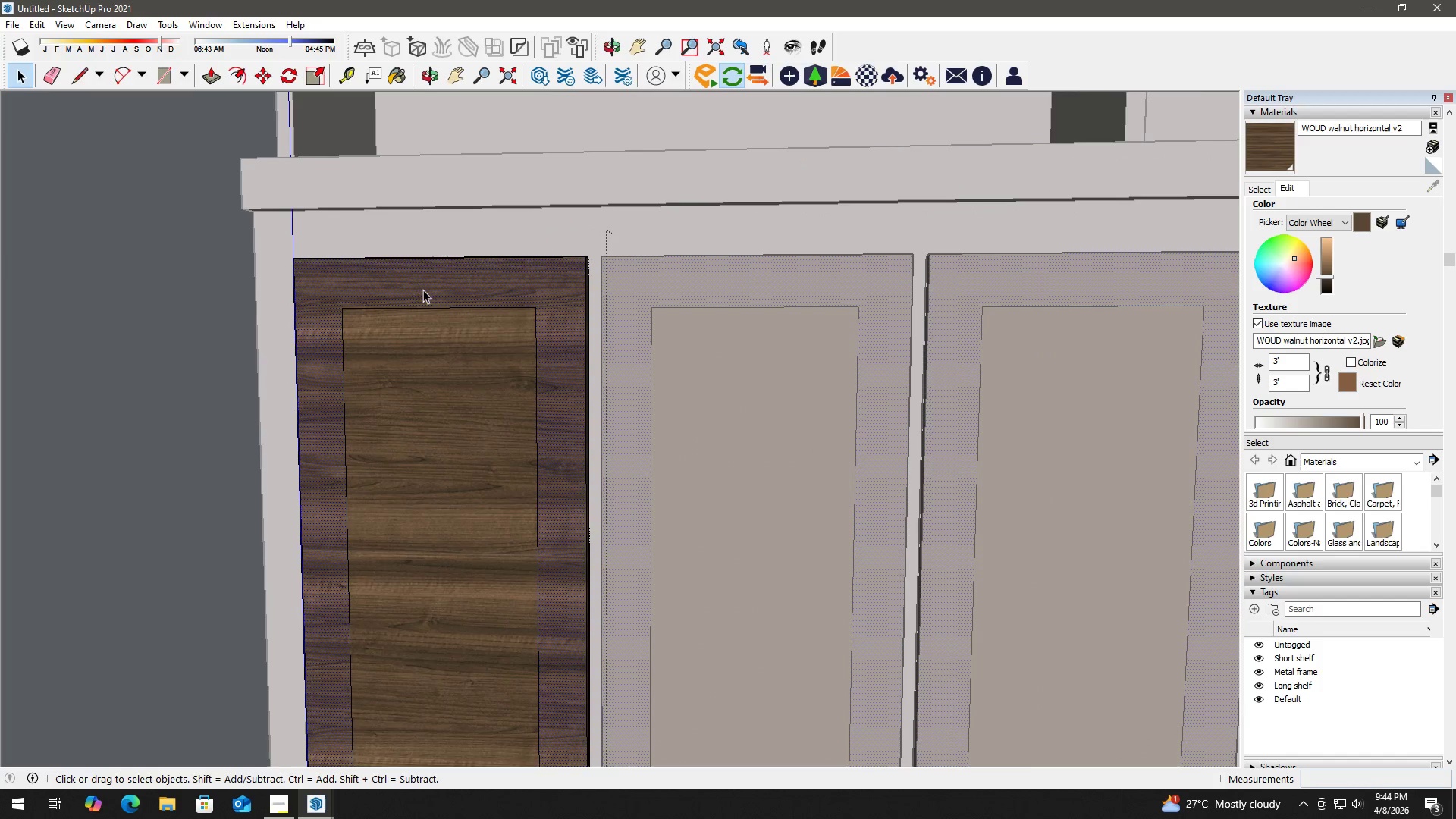 
scroll: coordinate [423, 297], scroll_direction: up, amount: 3.0
 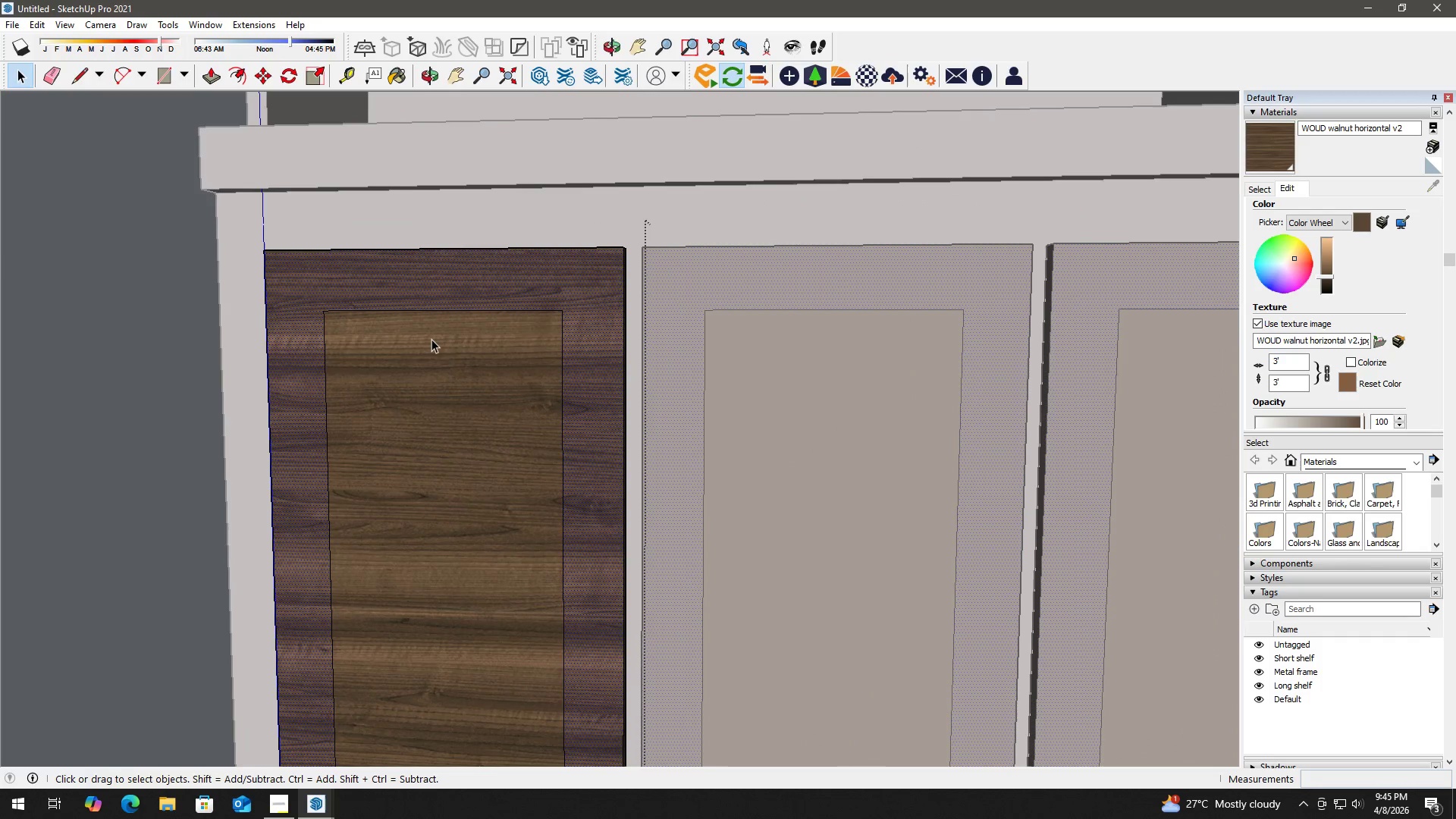 
left_click([431, 340])
 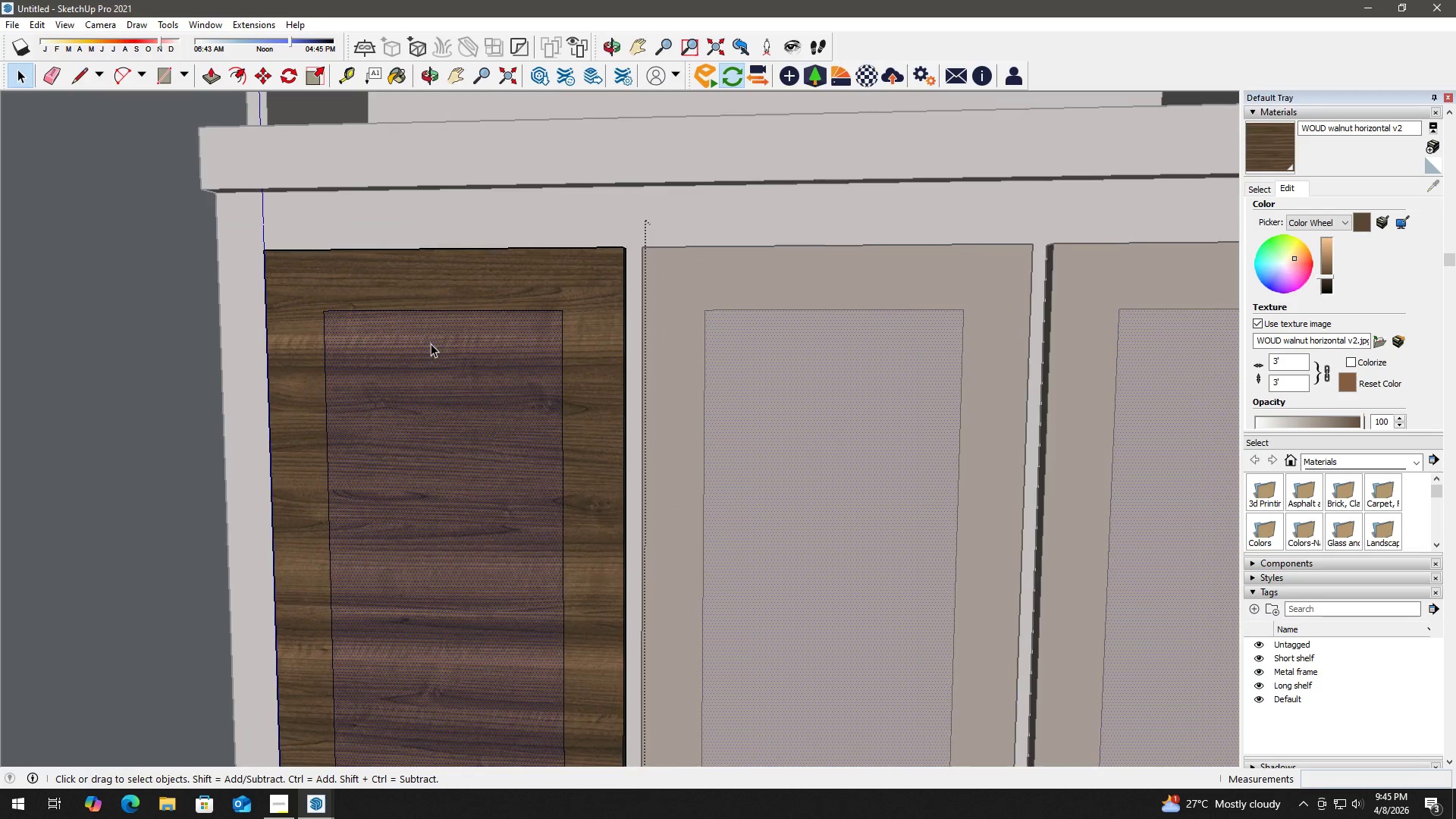 
scroll: coordinate [431, 344], scroll_direction: up, amount: 2.0
 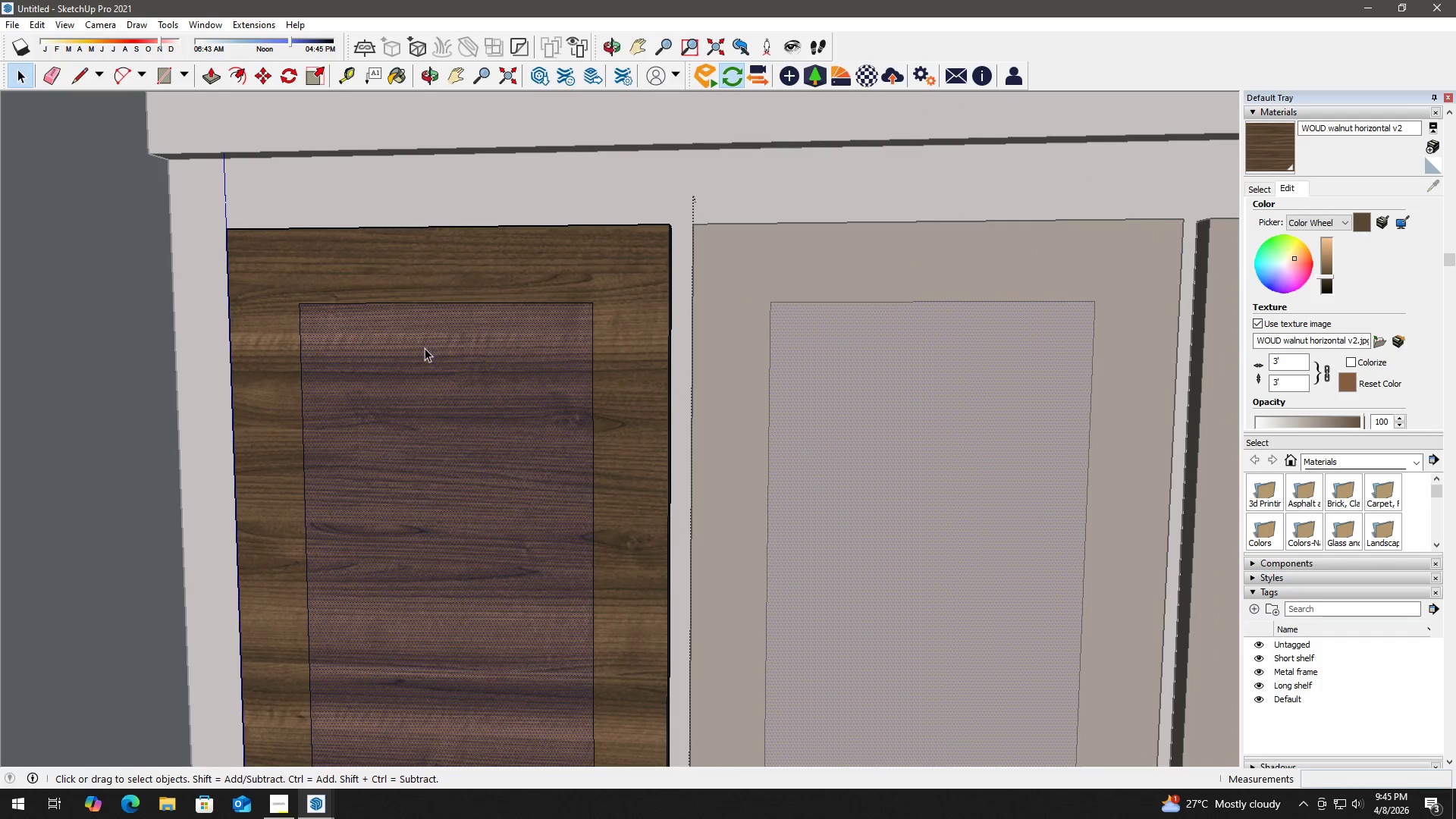 
key(P)
 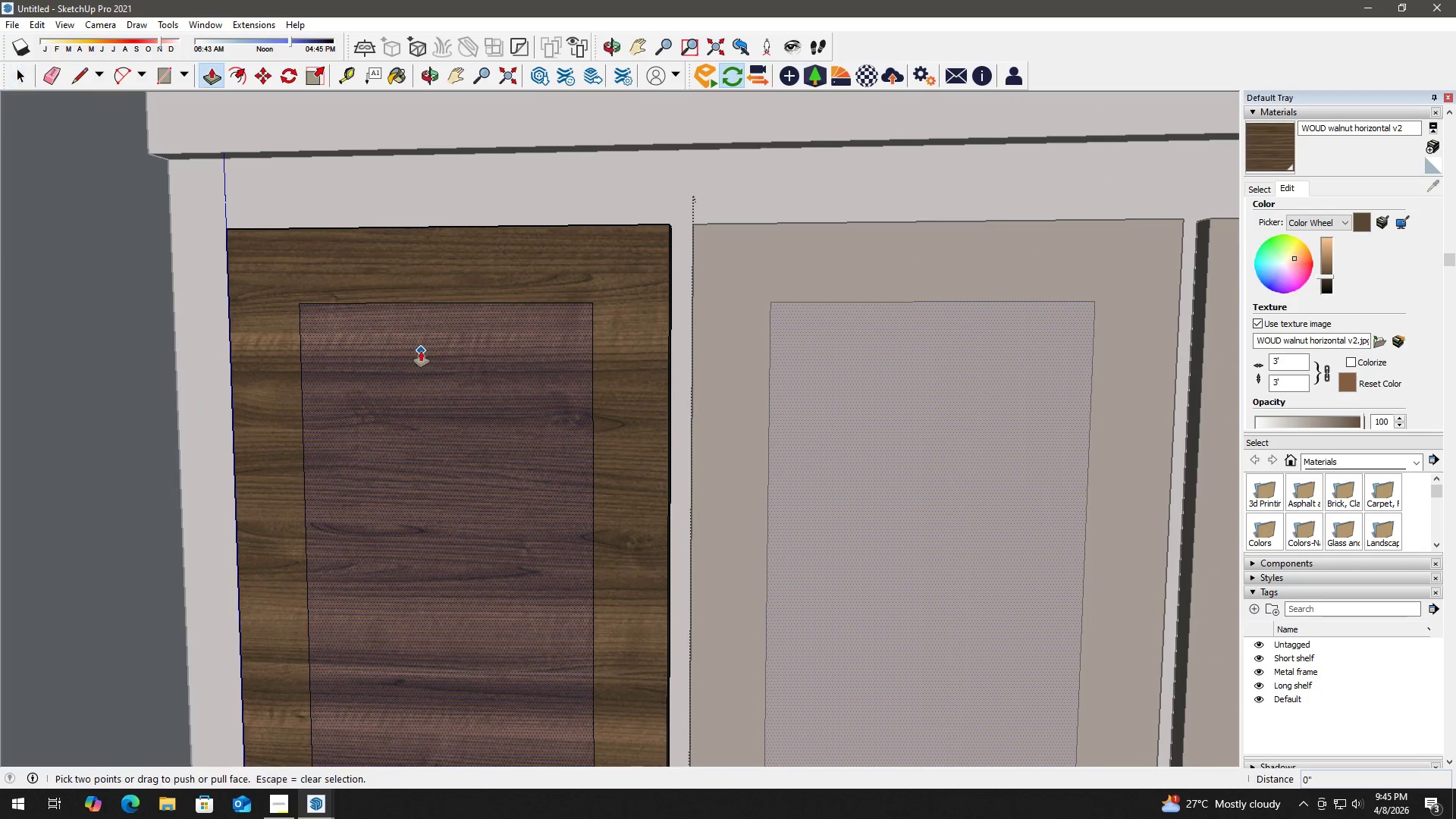 
left_click([421, 351])
 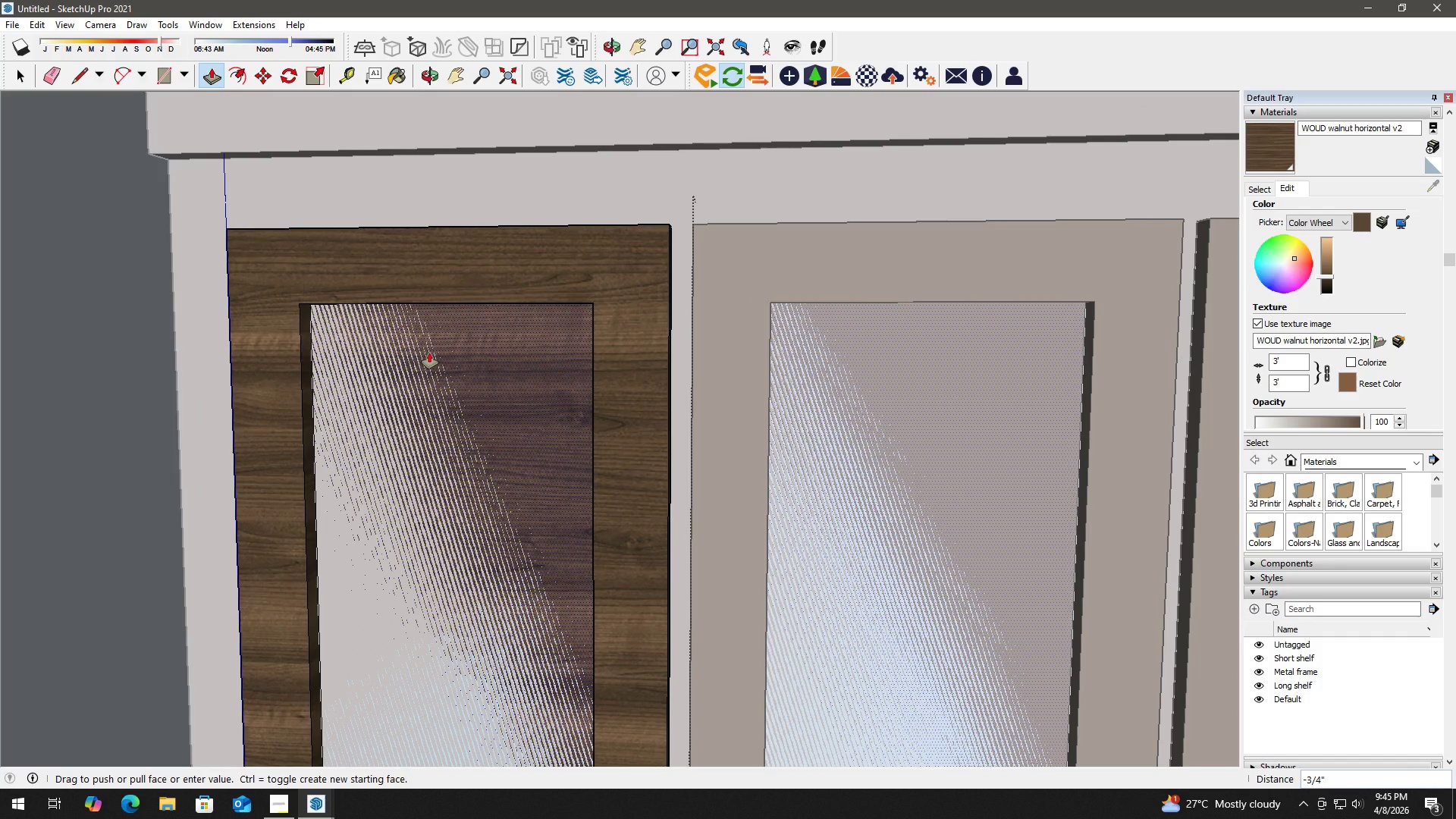 
key(Numpad1)
 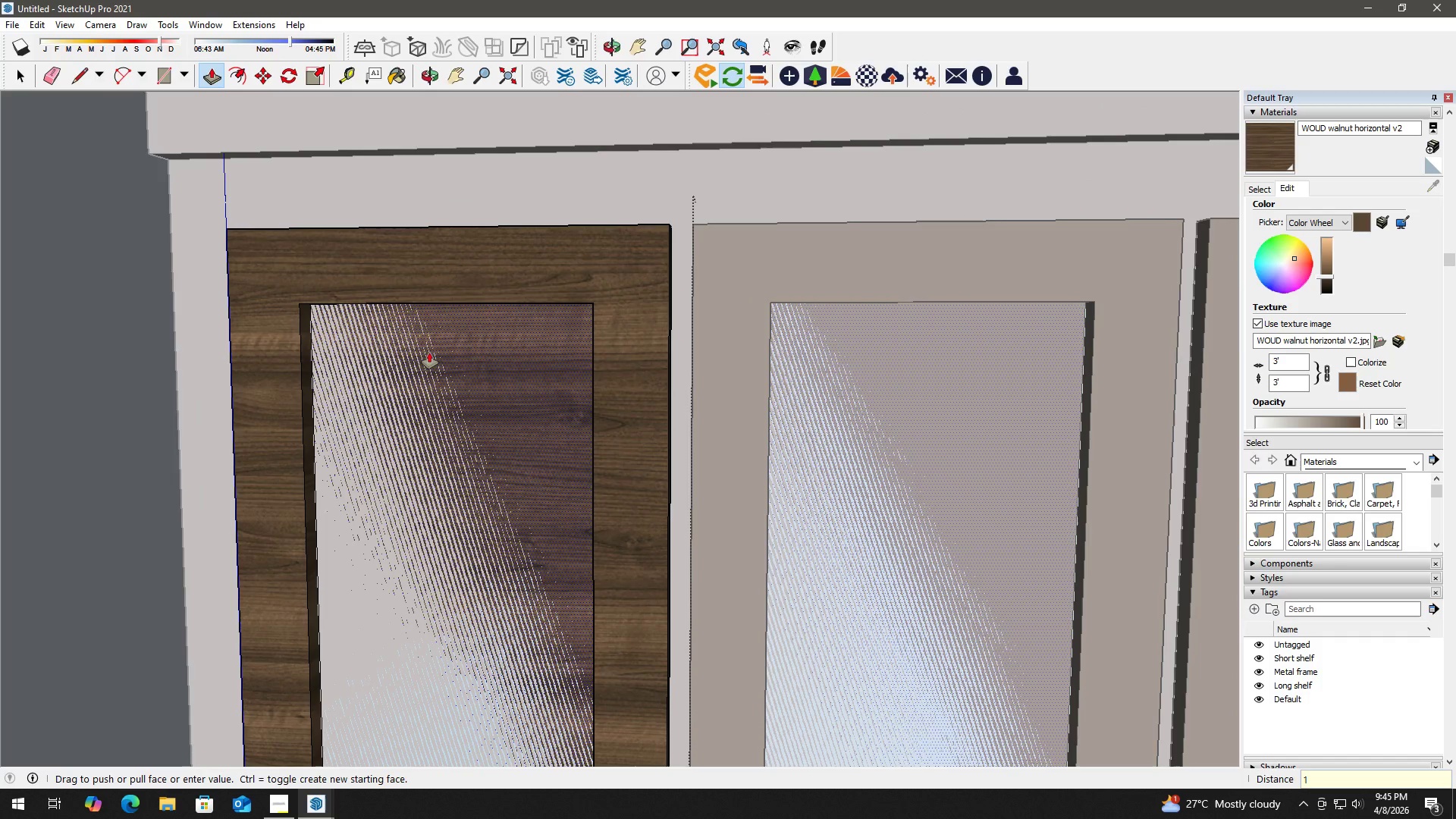 
key(NumpadDivide)
 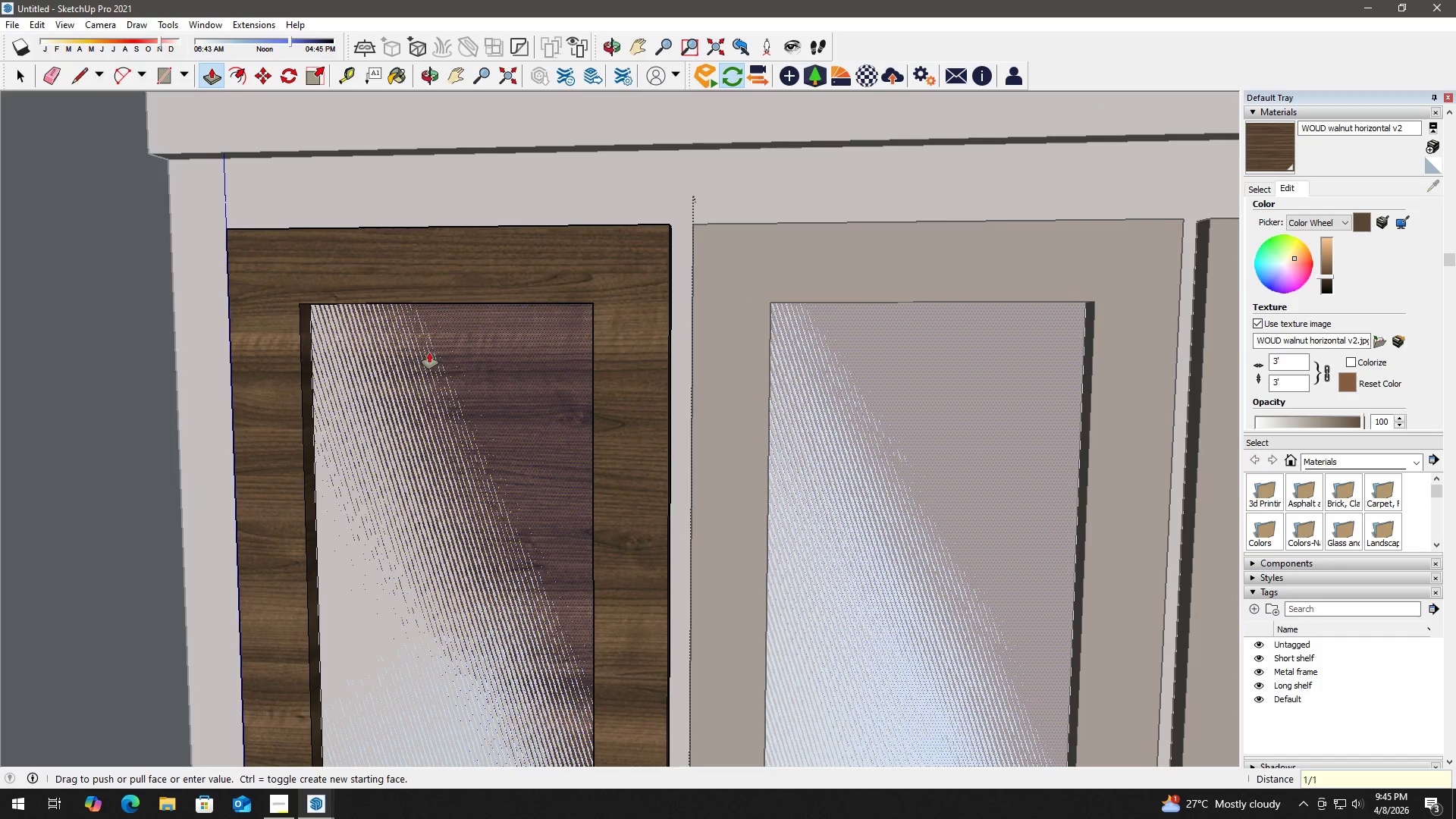 
key(Numpad1)
 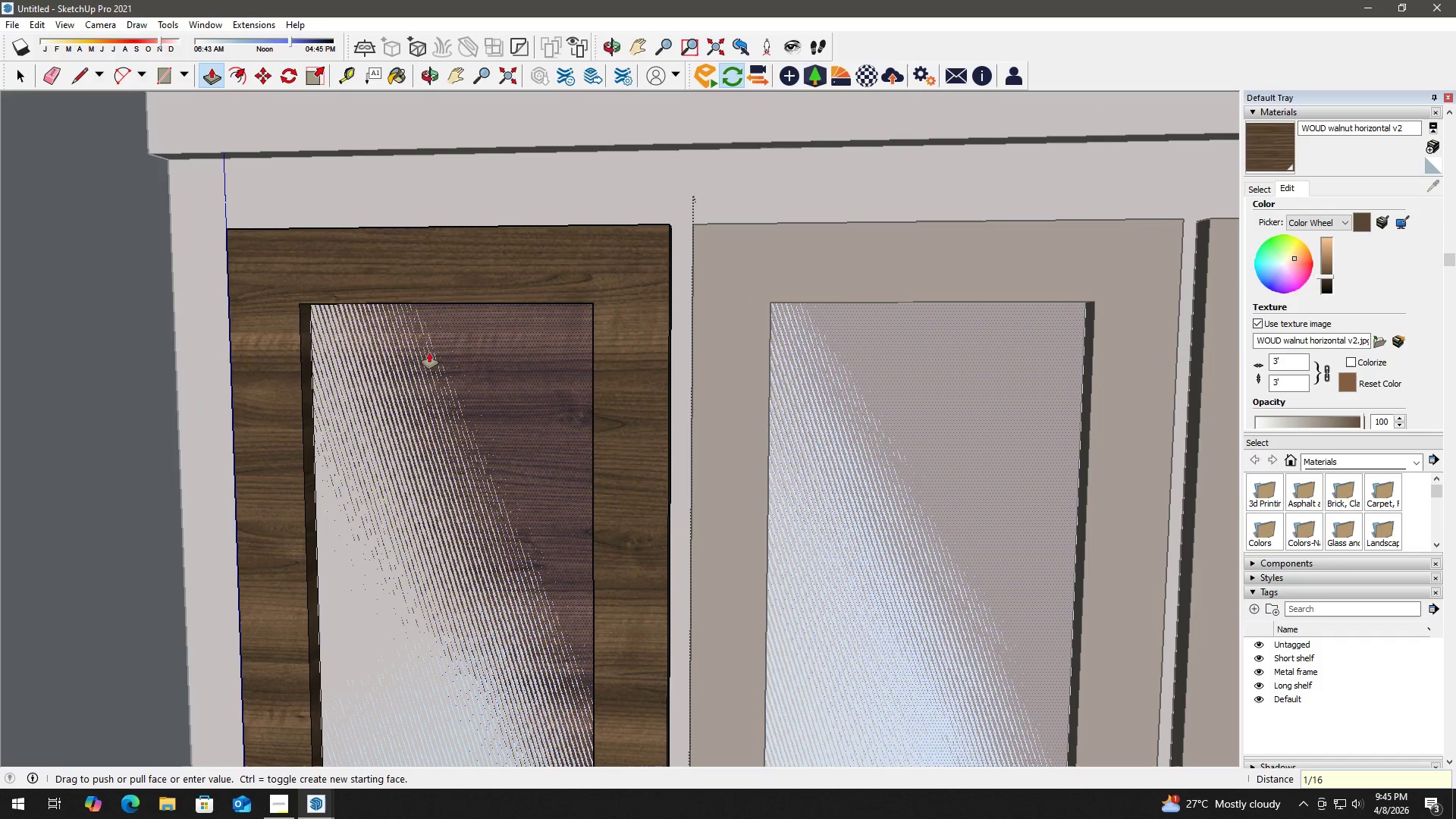 
key(Numpad6)
 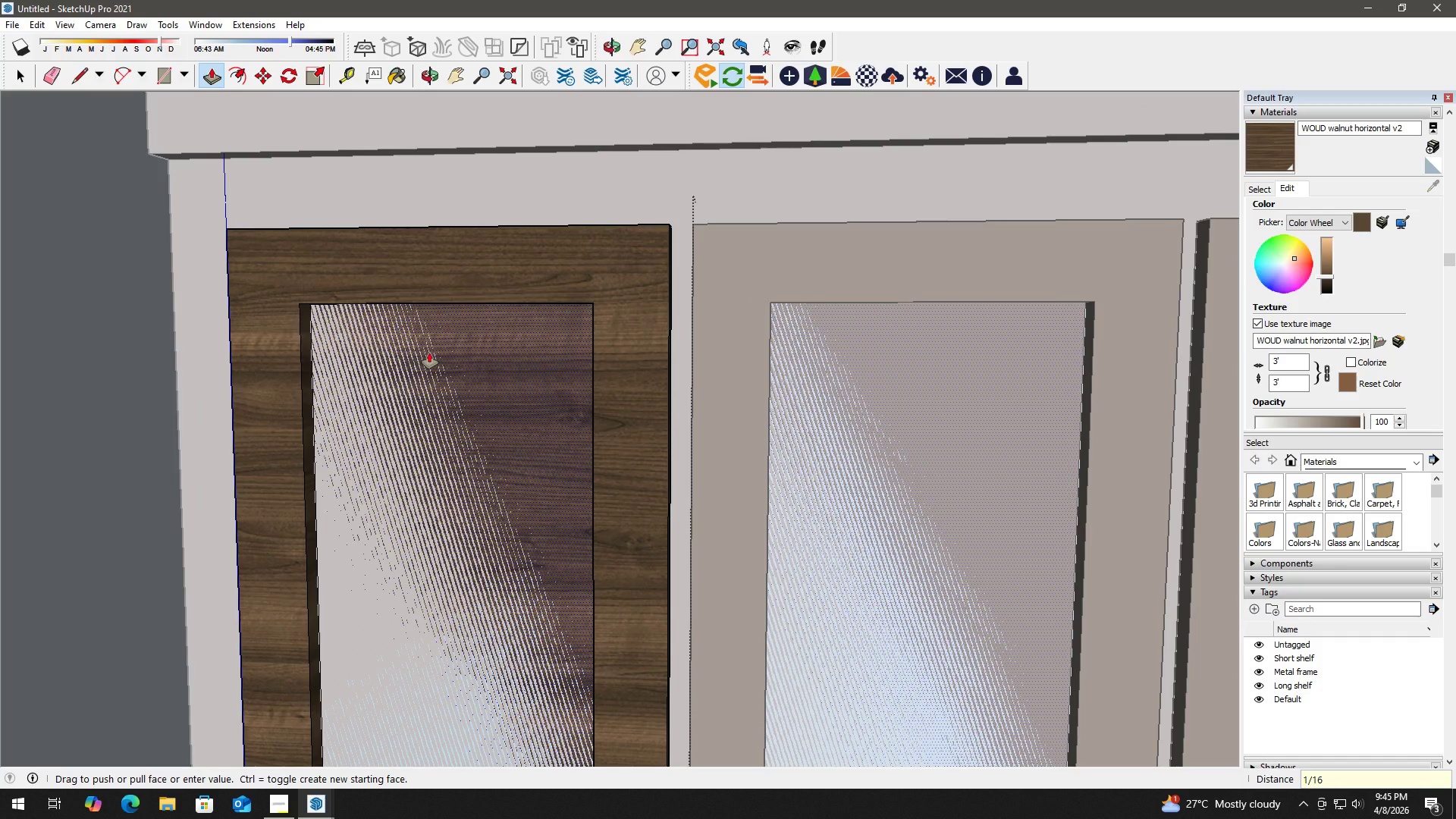 
key(Shift+Quote)
 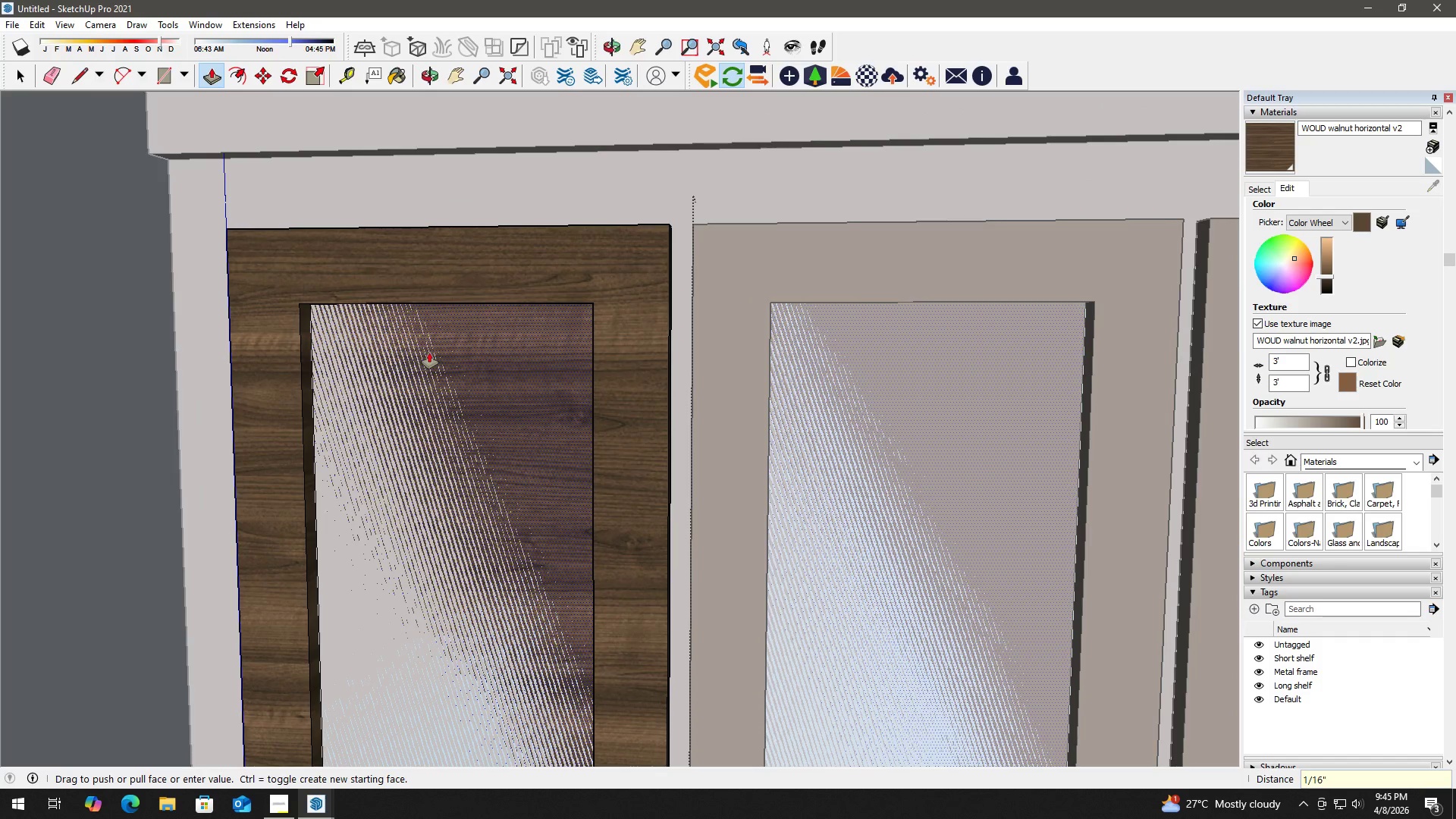 
key(Enter)
 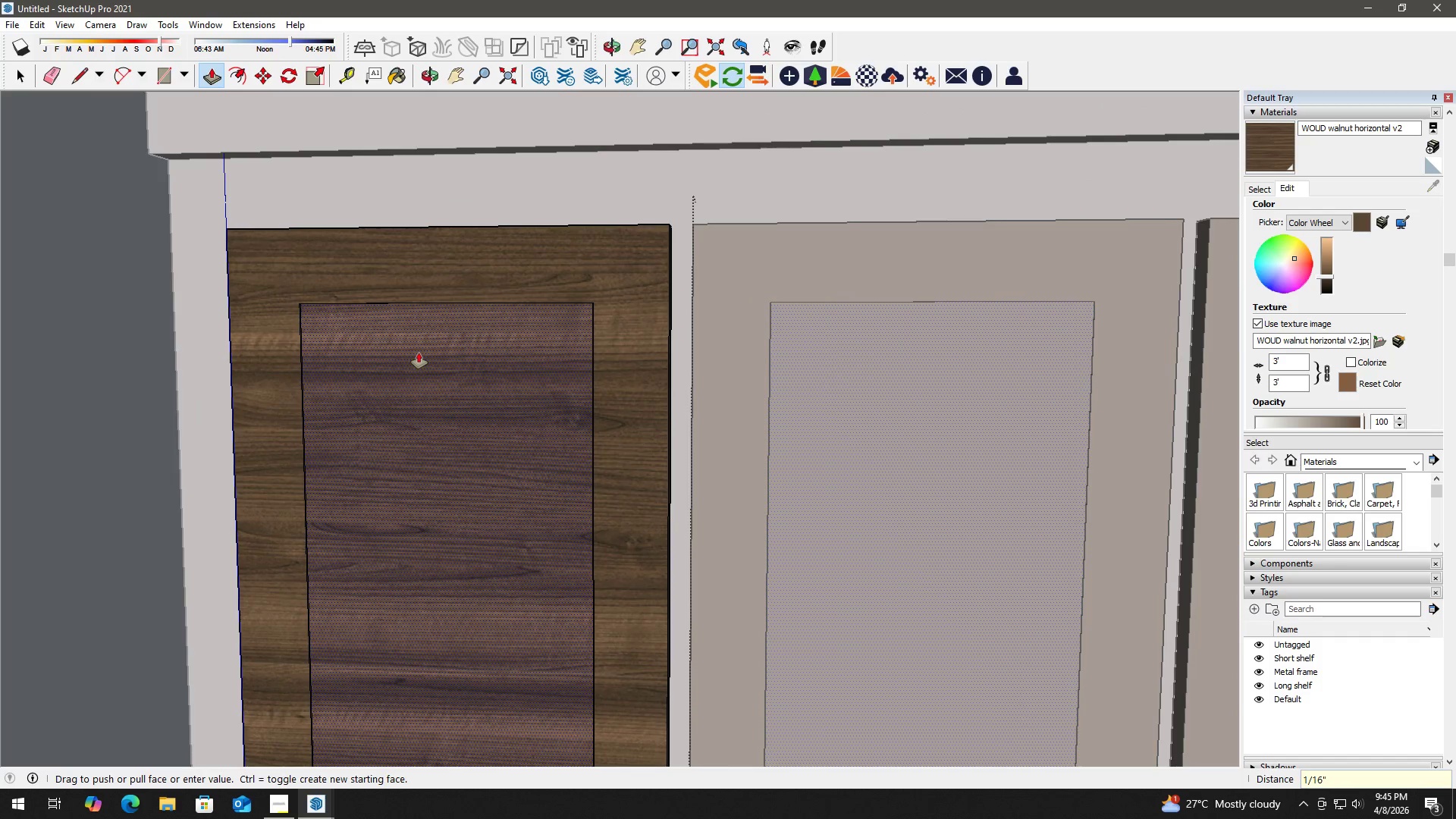 
key(Space)
 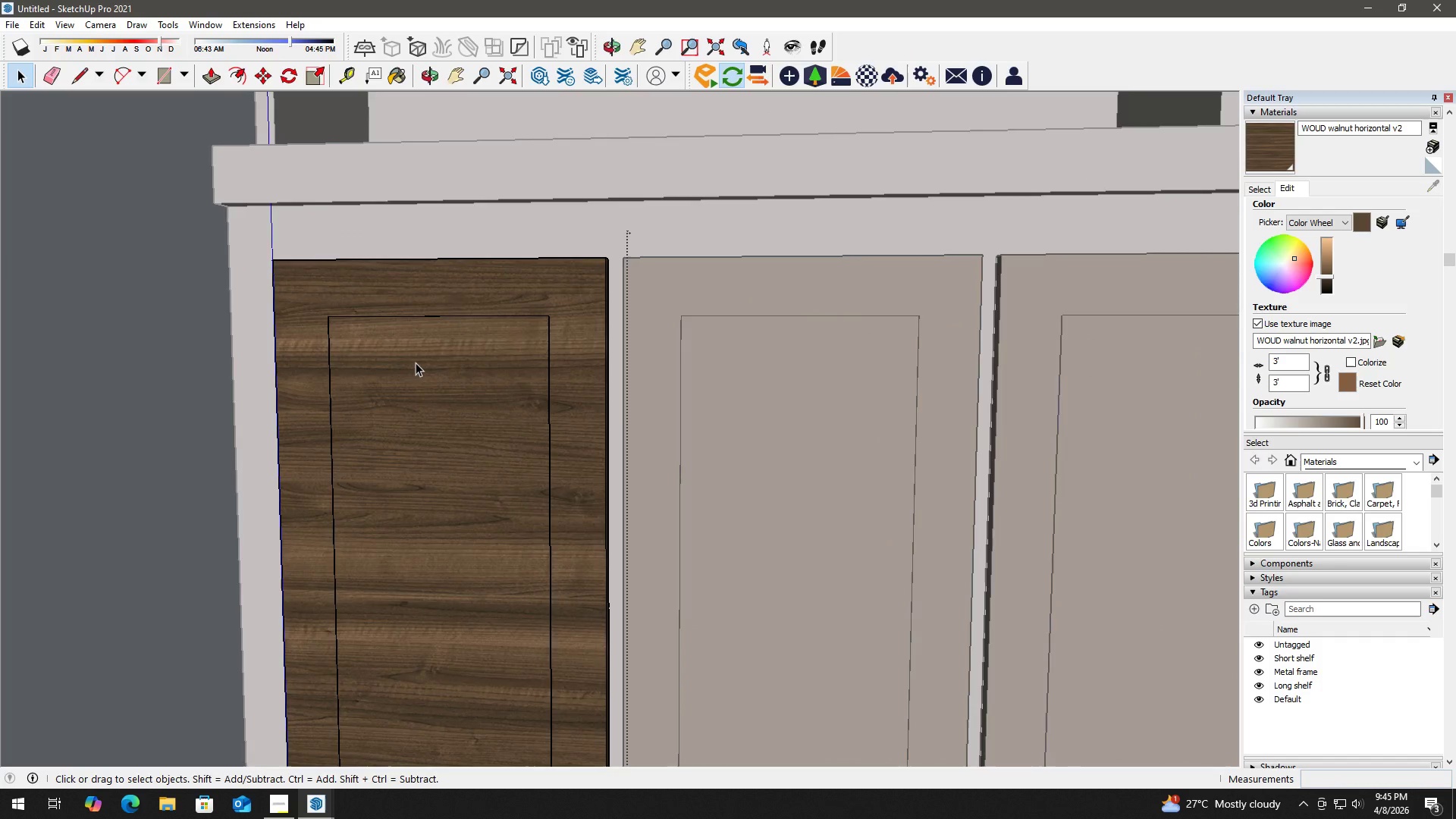 
key(Control+Z)
 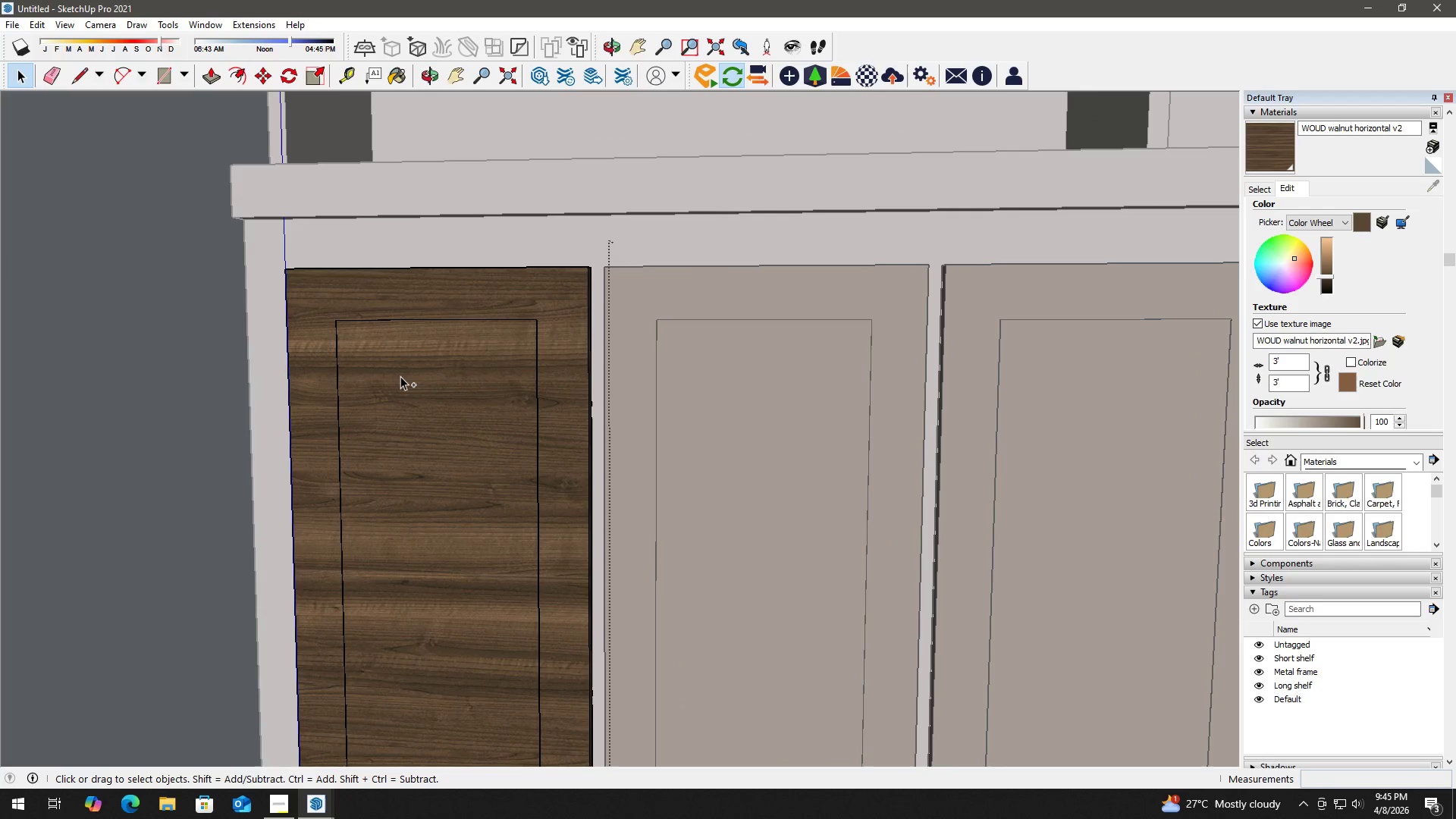 
scroll: coordinate [416, 358], scroll_direction: down, amount: 4.0
 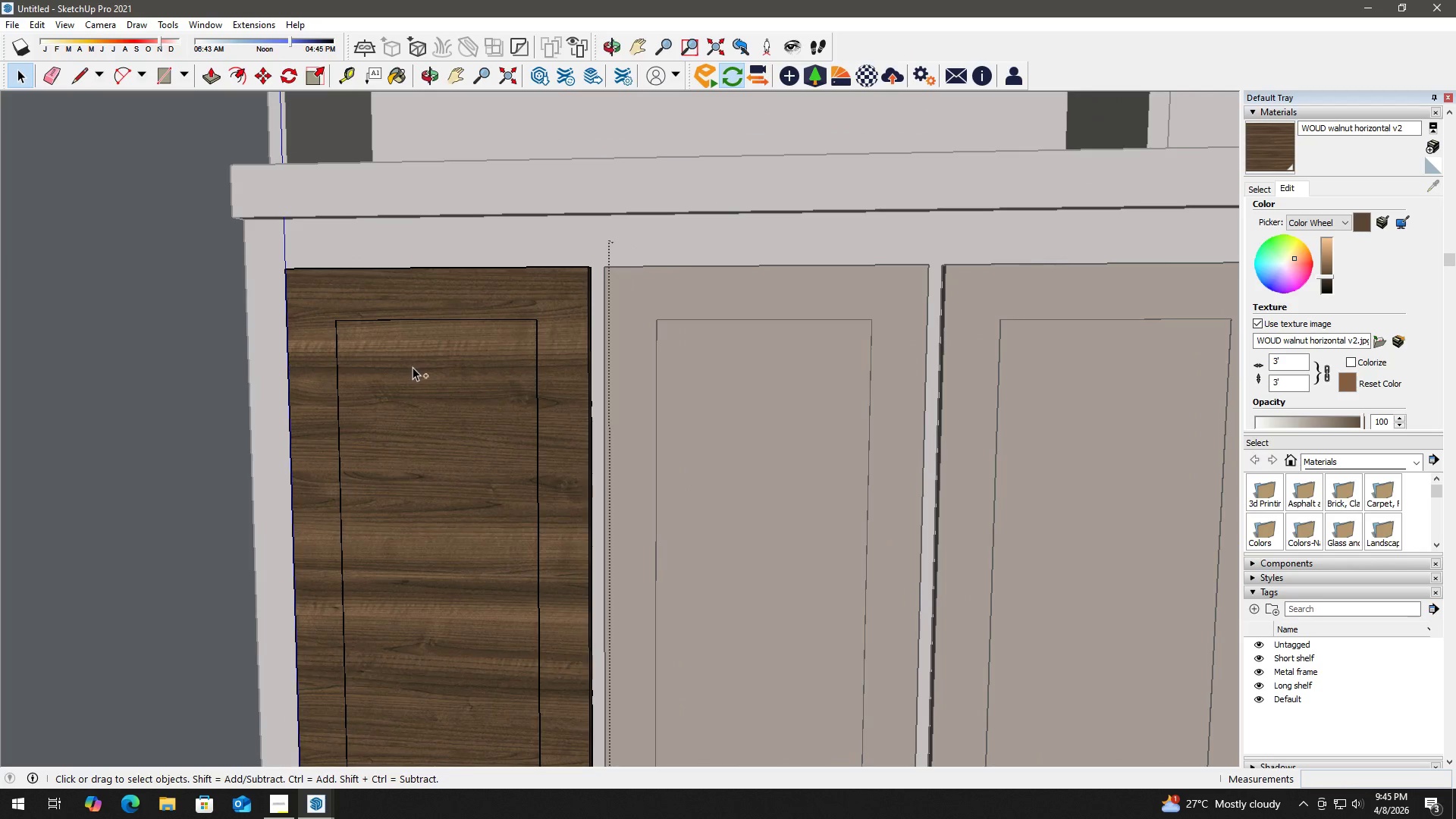 
scroll: coordinate [400, 376], scroll_direction: up, amount: 2.0
 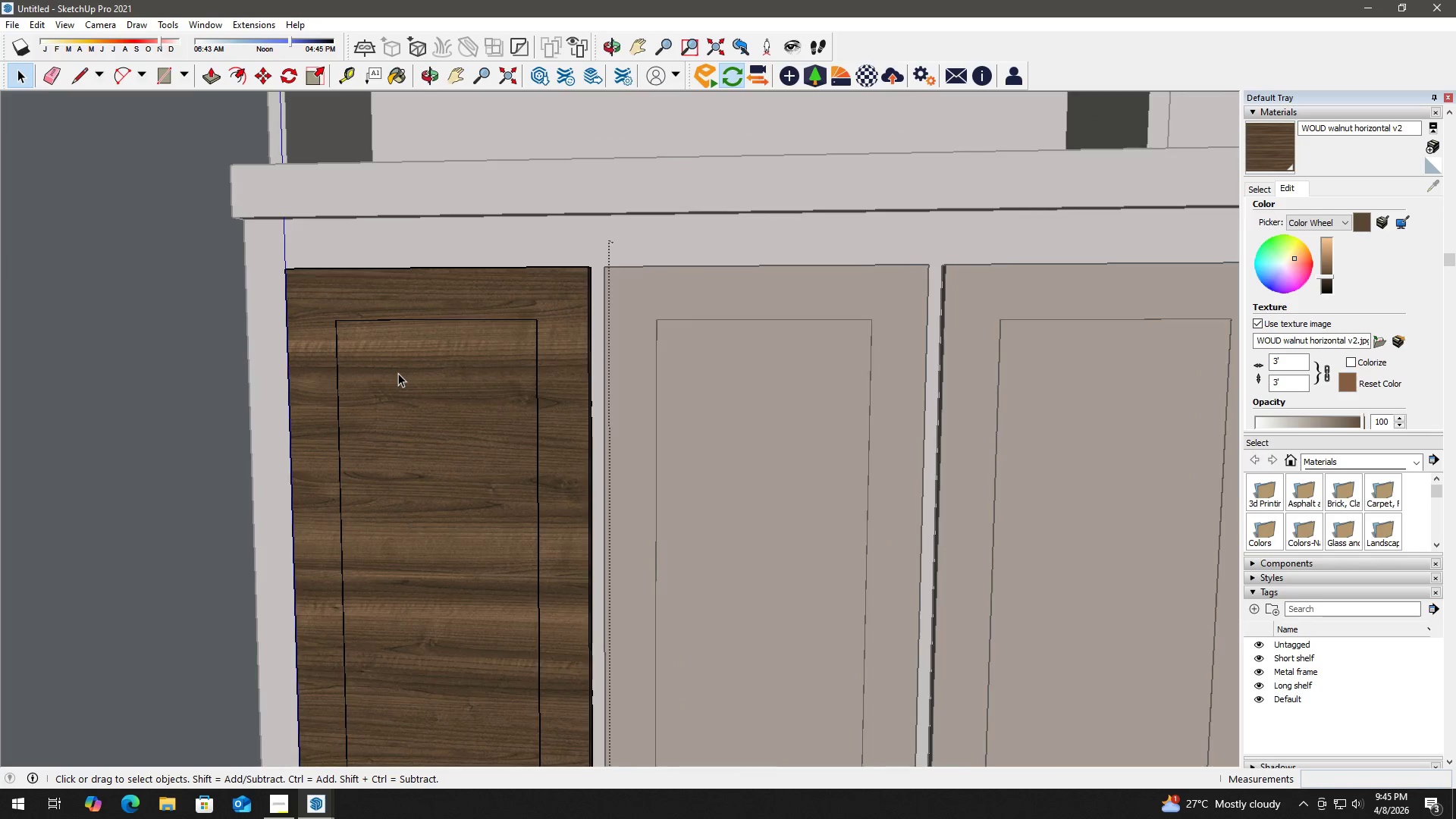 
left_click([397, 371])
 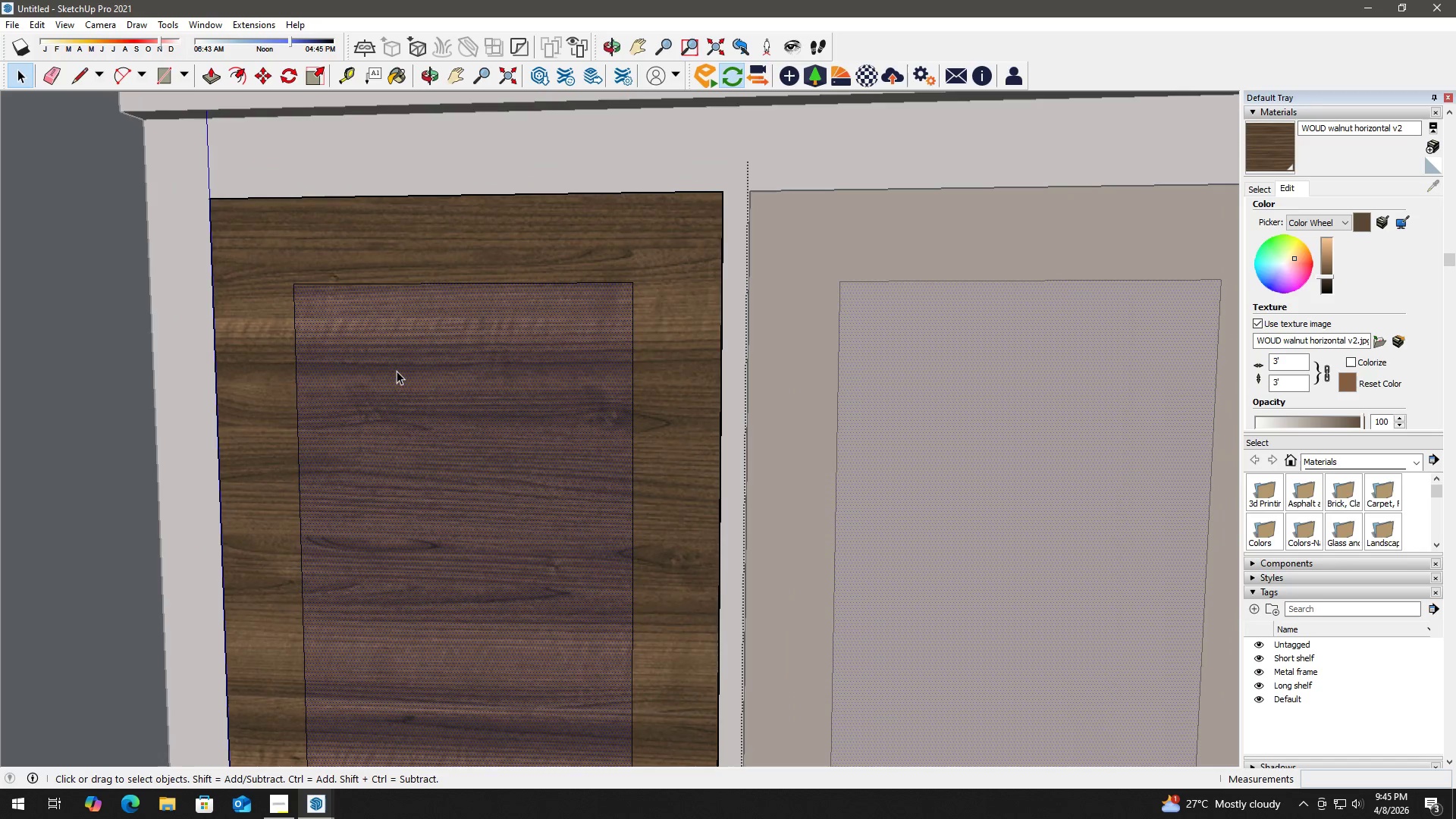 
scroll: coordinate [397, 371], scroll_direction: up, amount: 4.0
 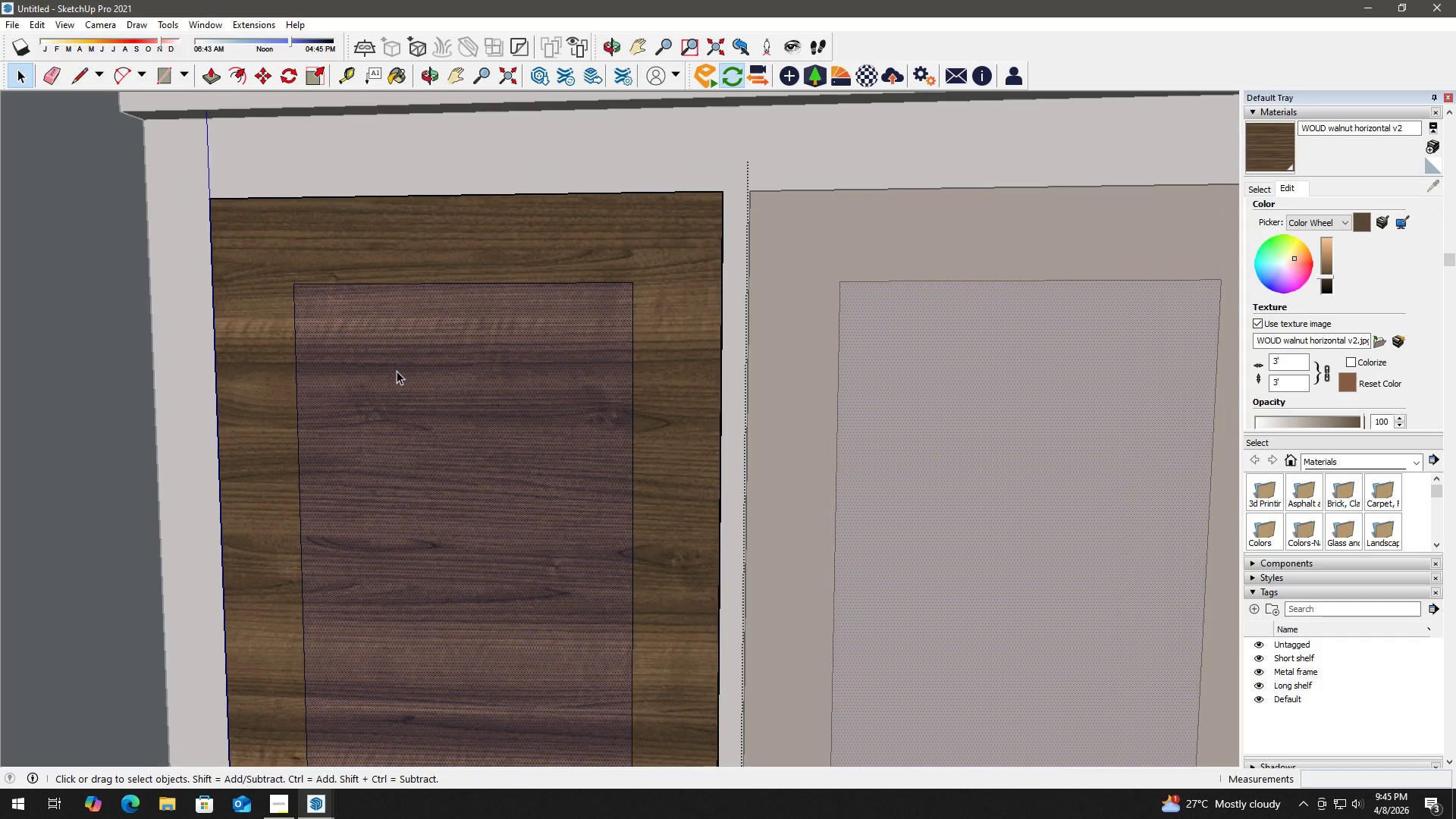 
key(P)
 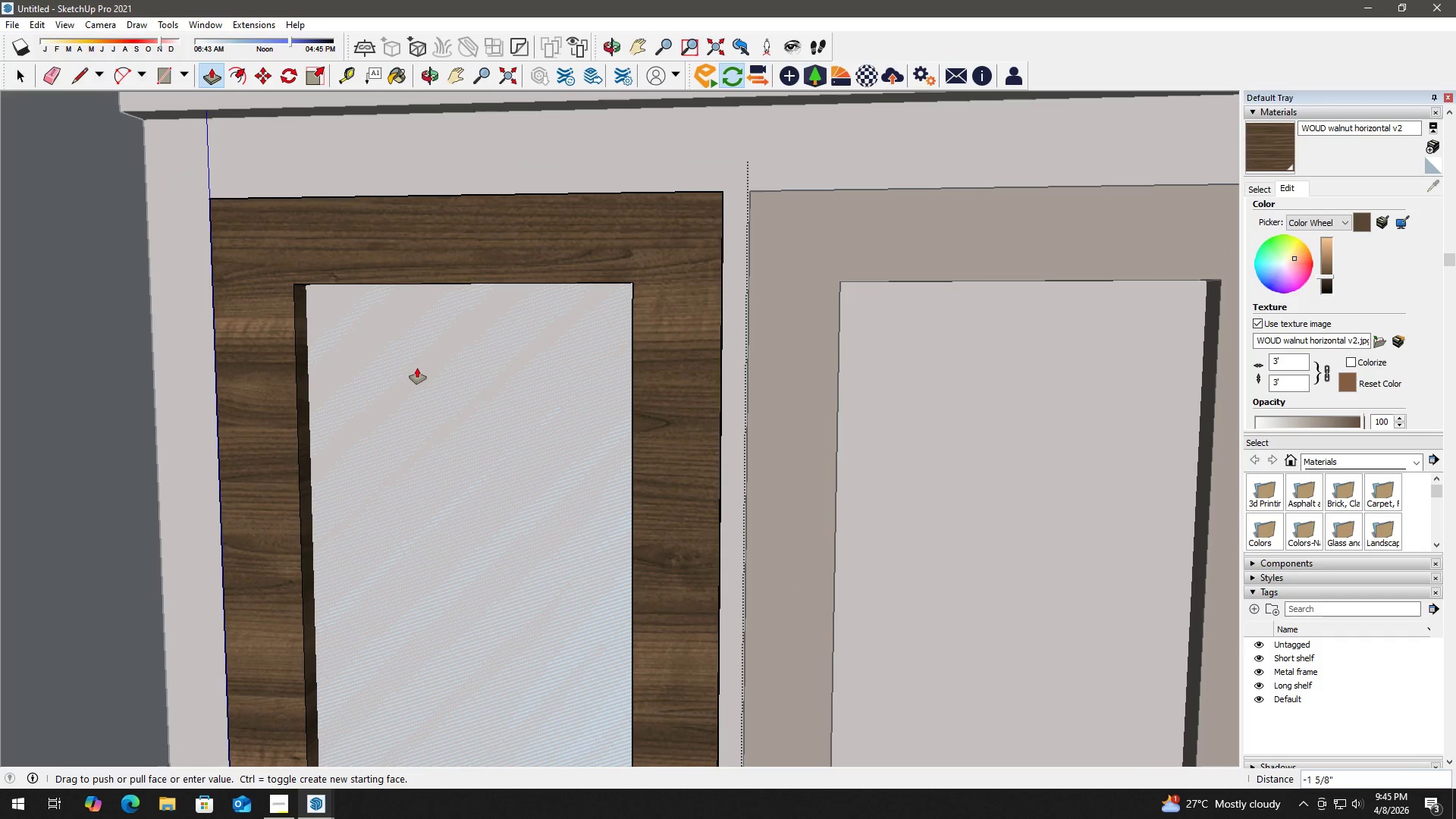 
key(Numpad1)
 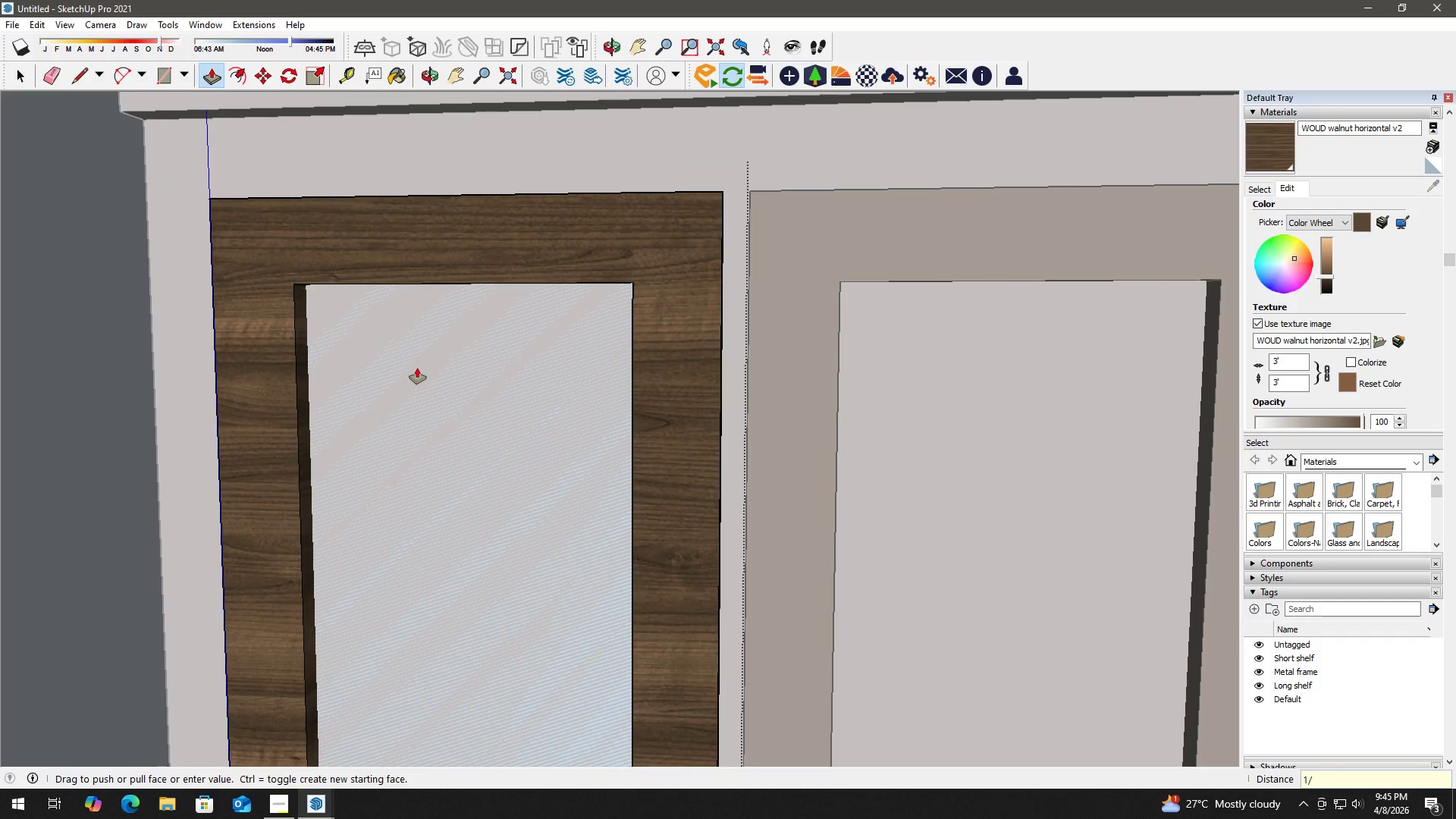 
key(NumpadDivide)
 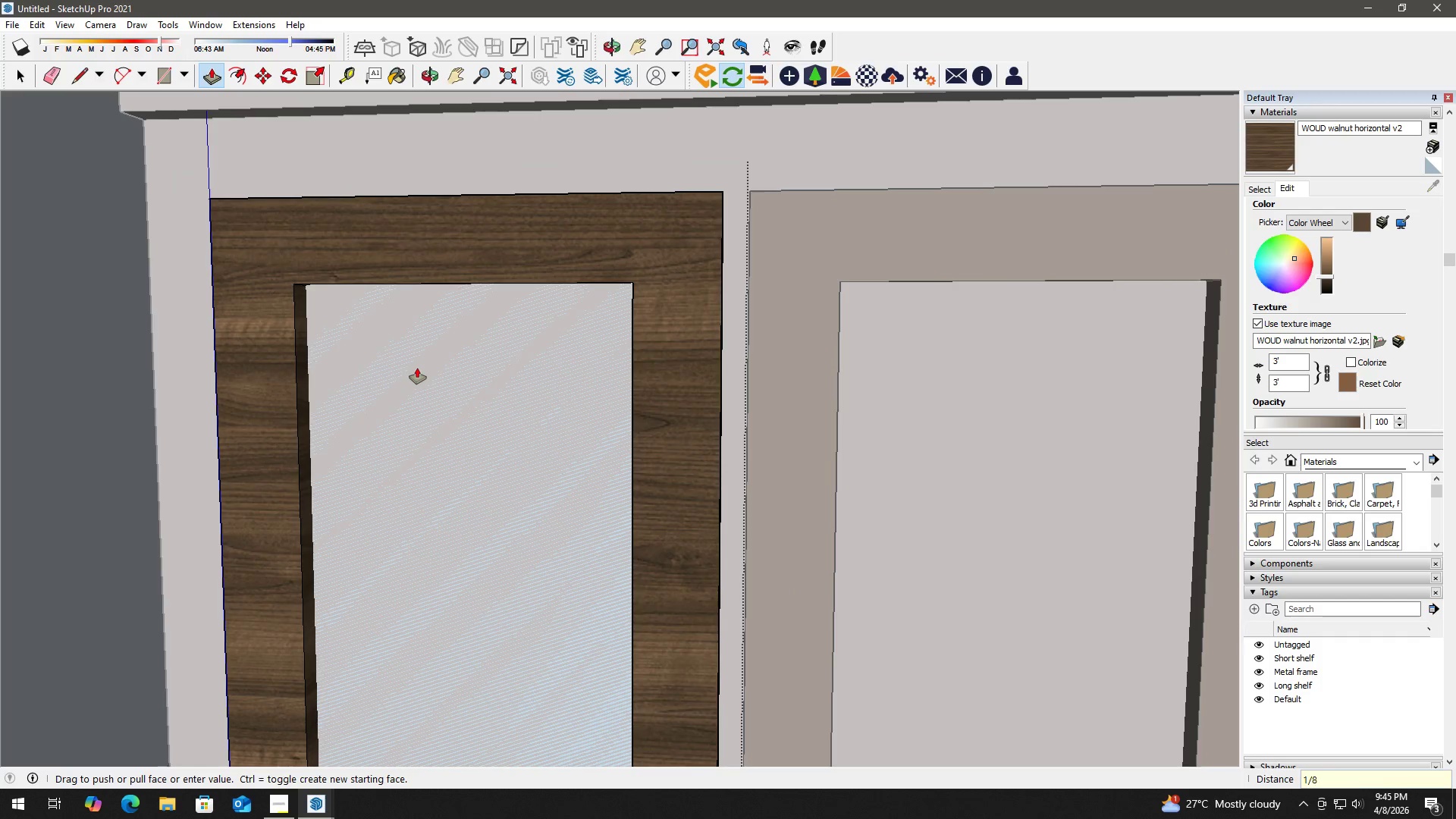 
key(Numpad8)
 